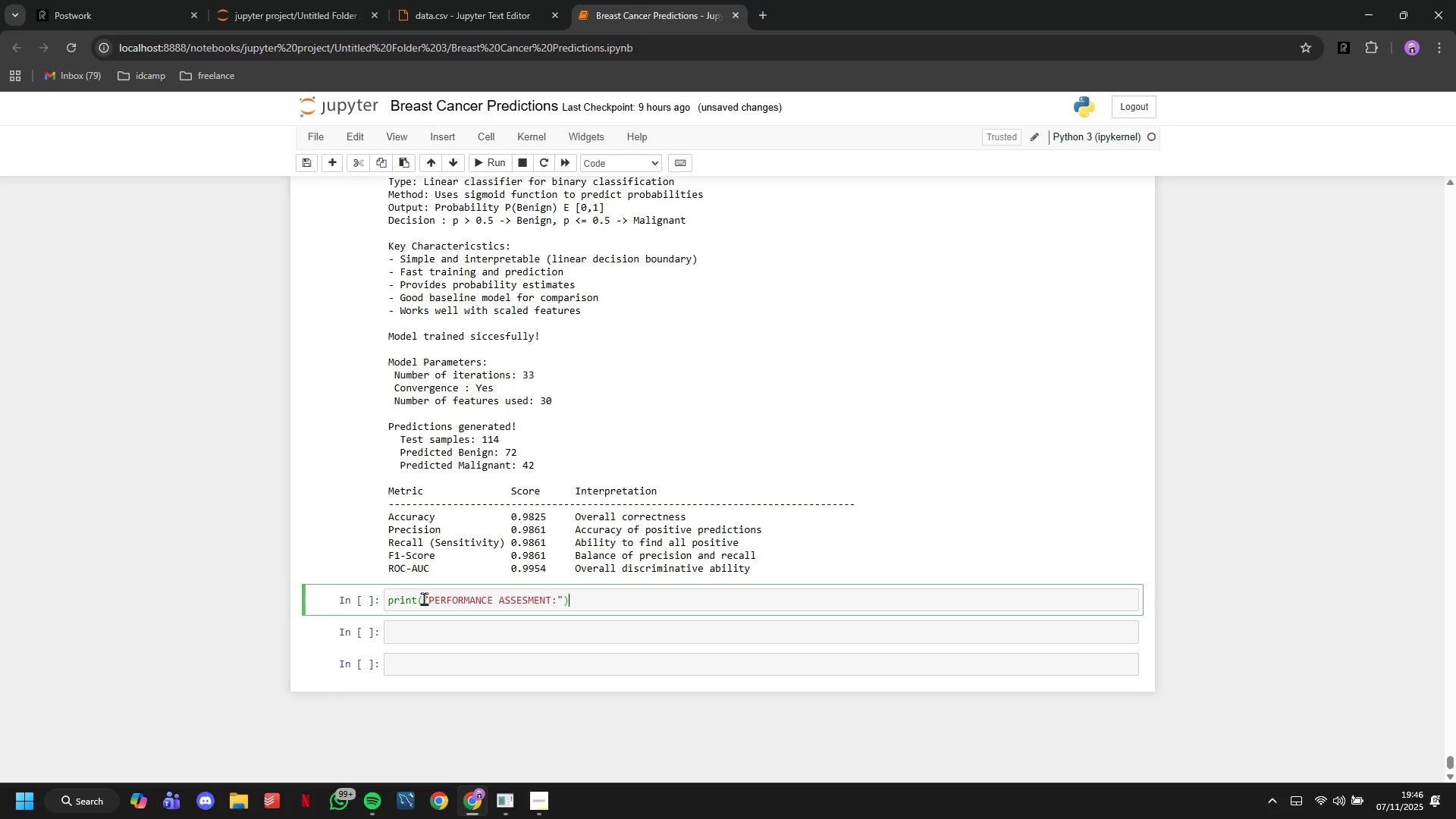 
key(ArrowRight)
 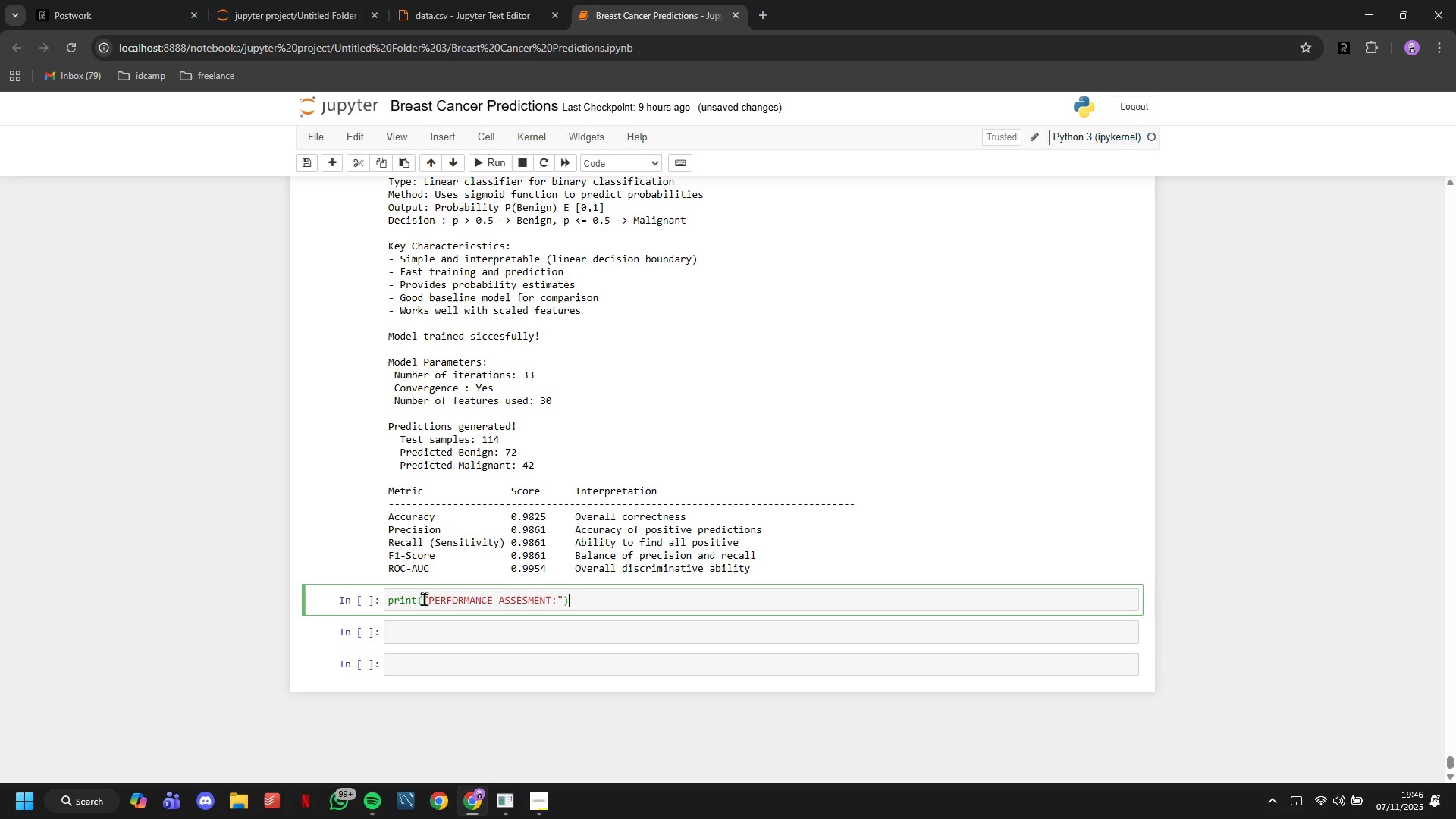 
key(ArrowRight)
 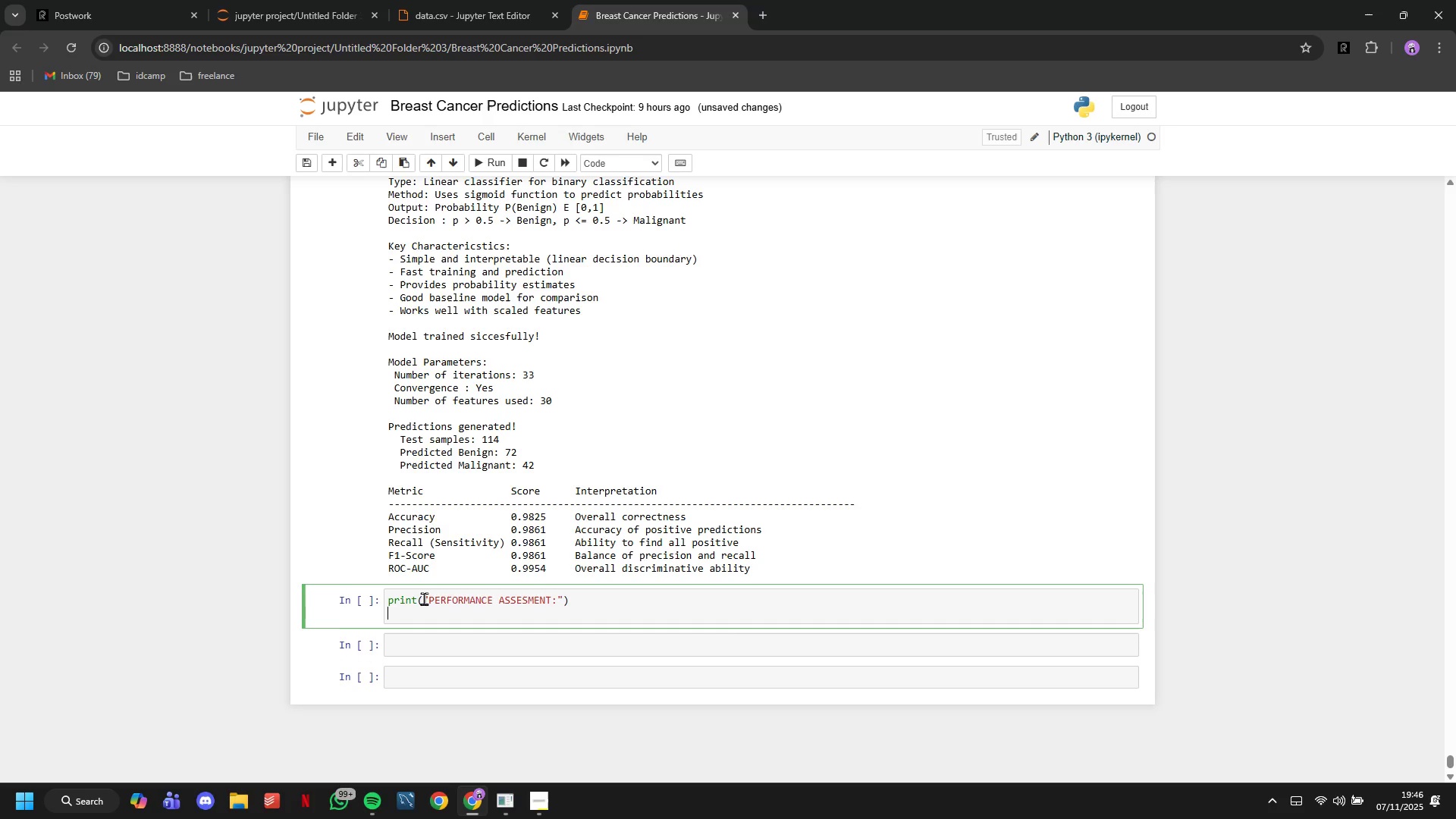 
key(Enter)
 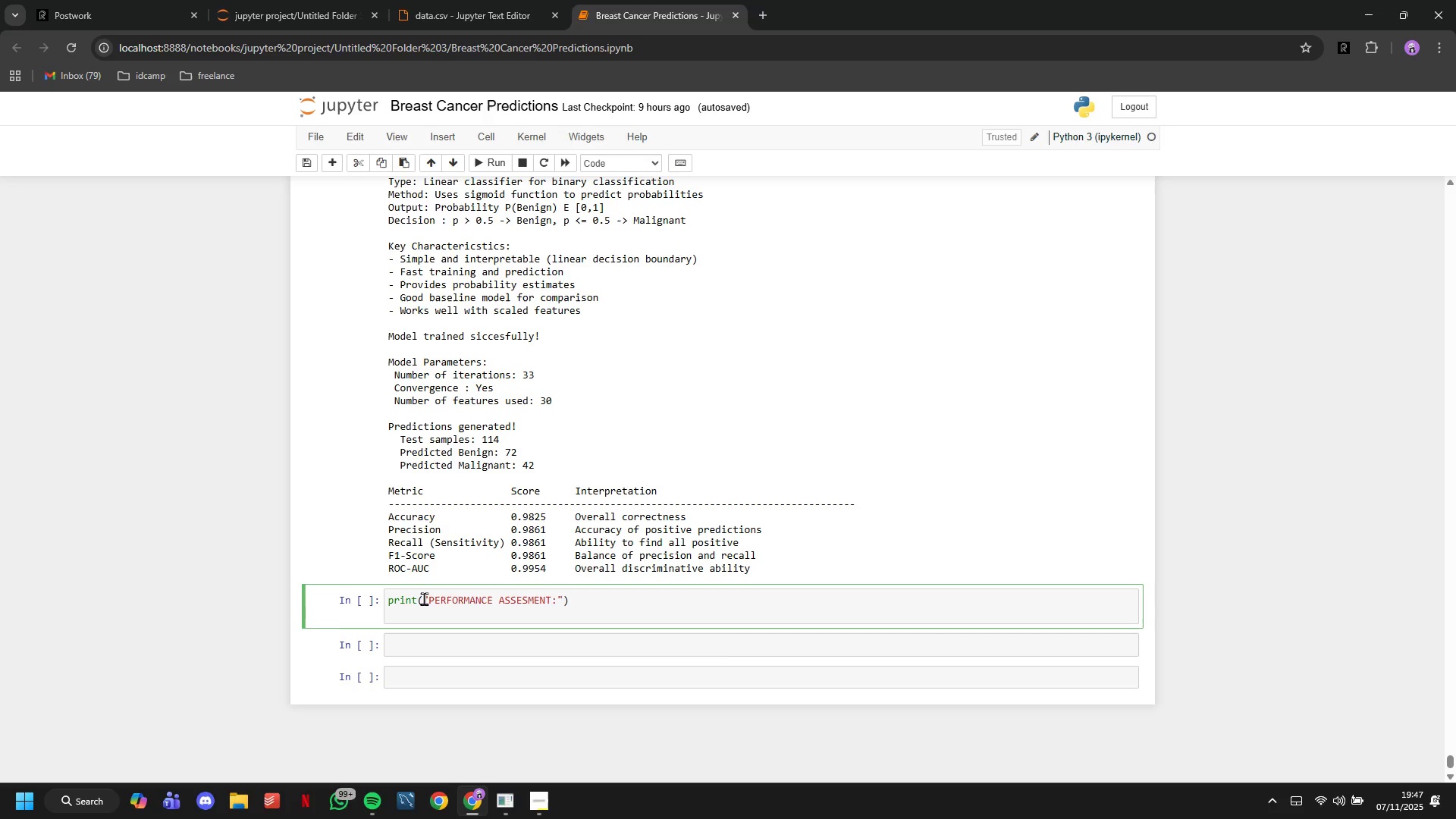 
wait(27.61)
 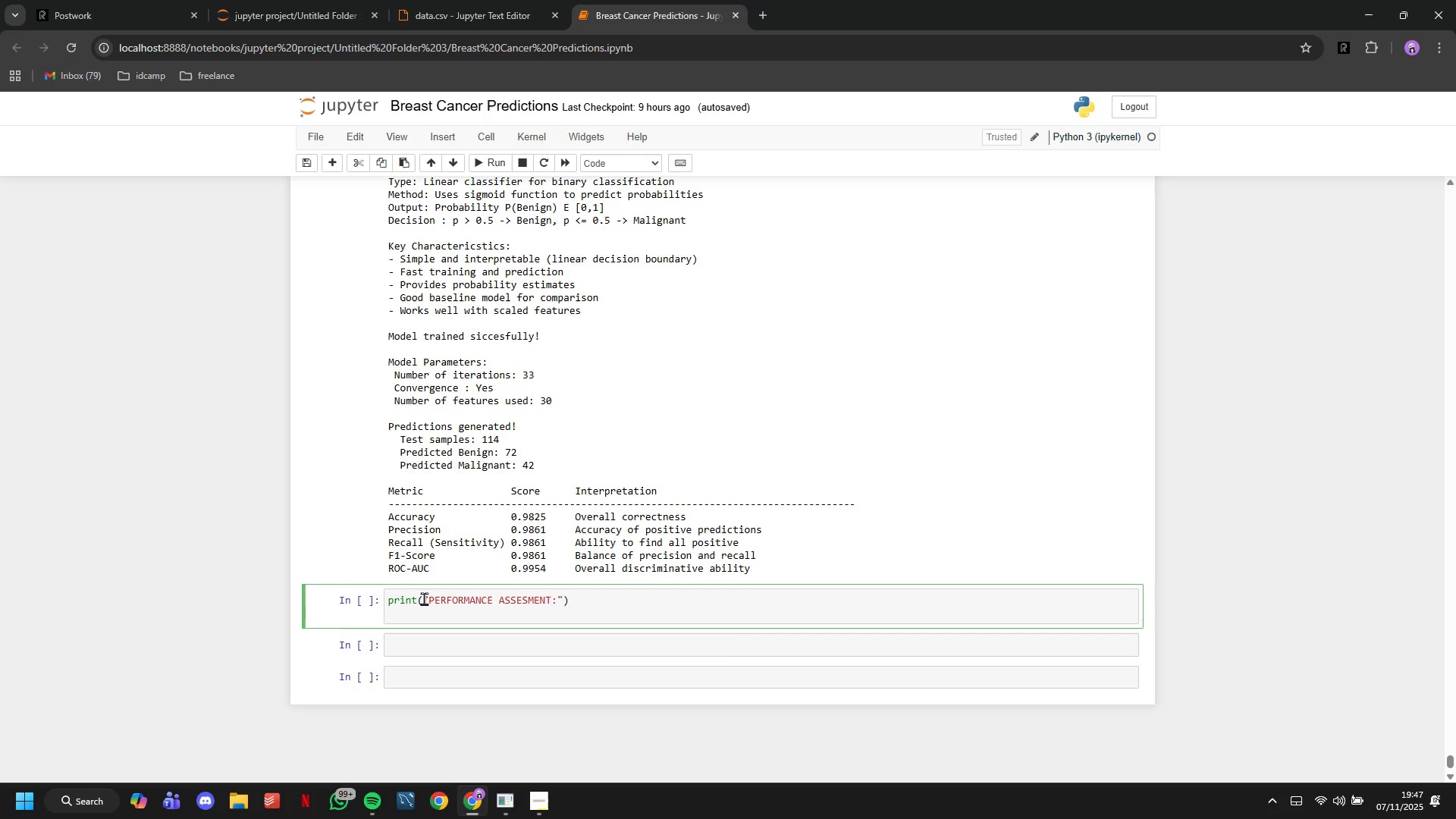 
type(PRINT("-)
 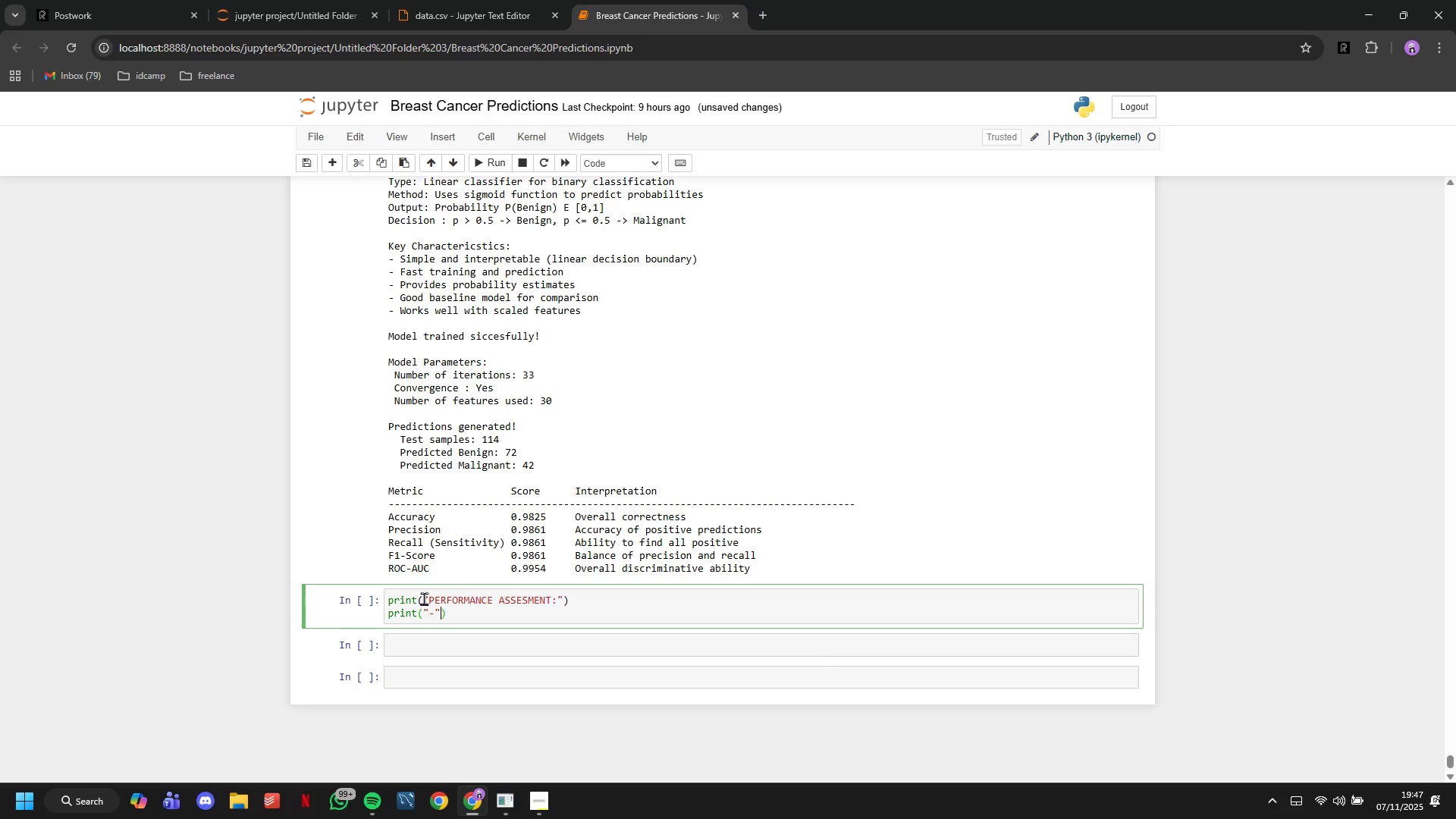 
key(ArrowRight)
 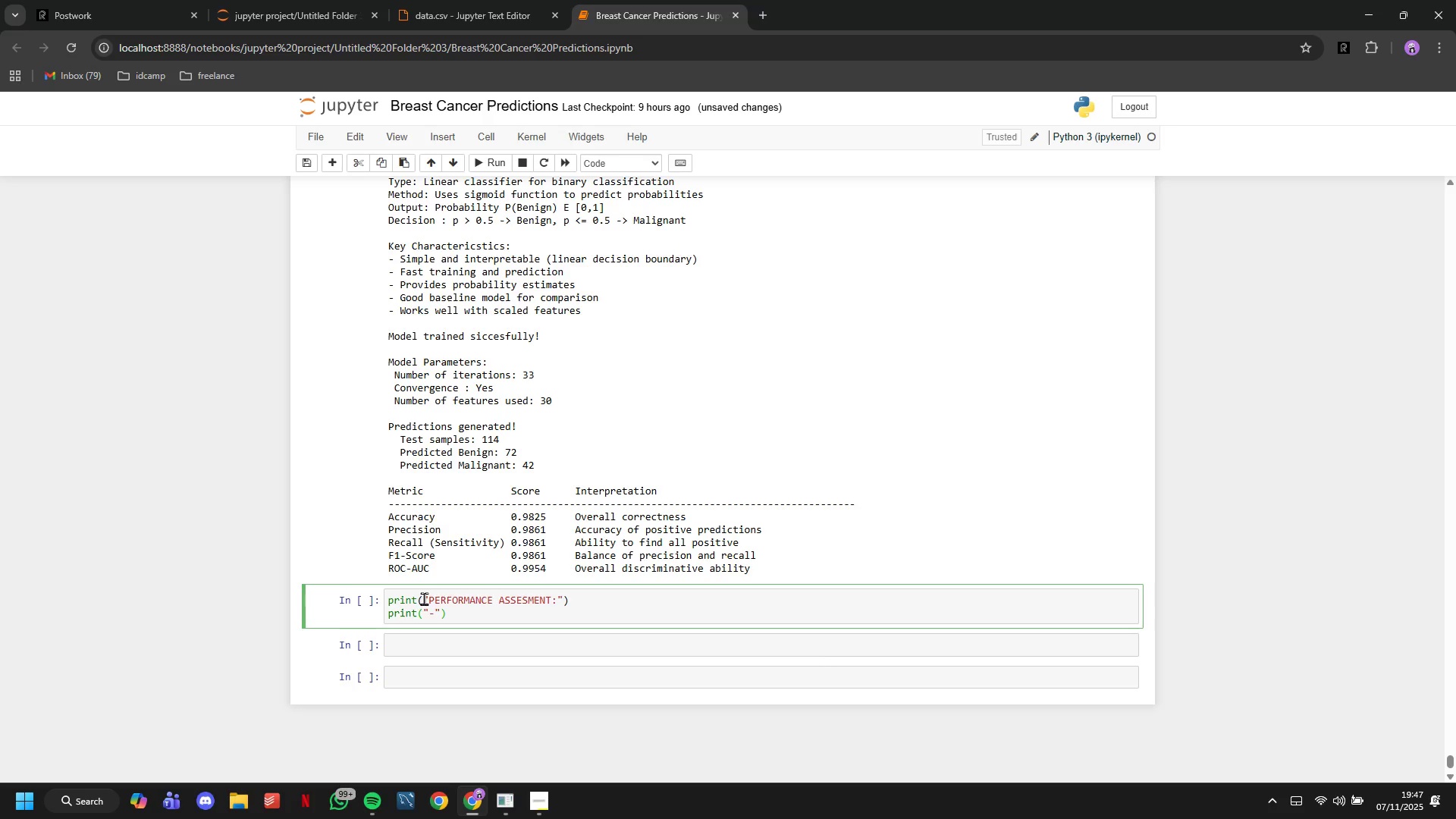 
type(*80)
 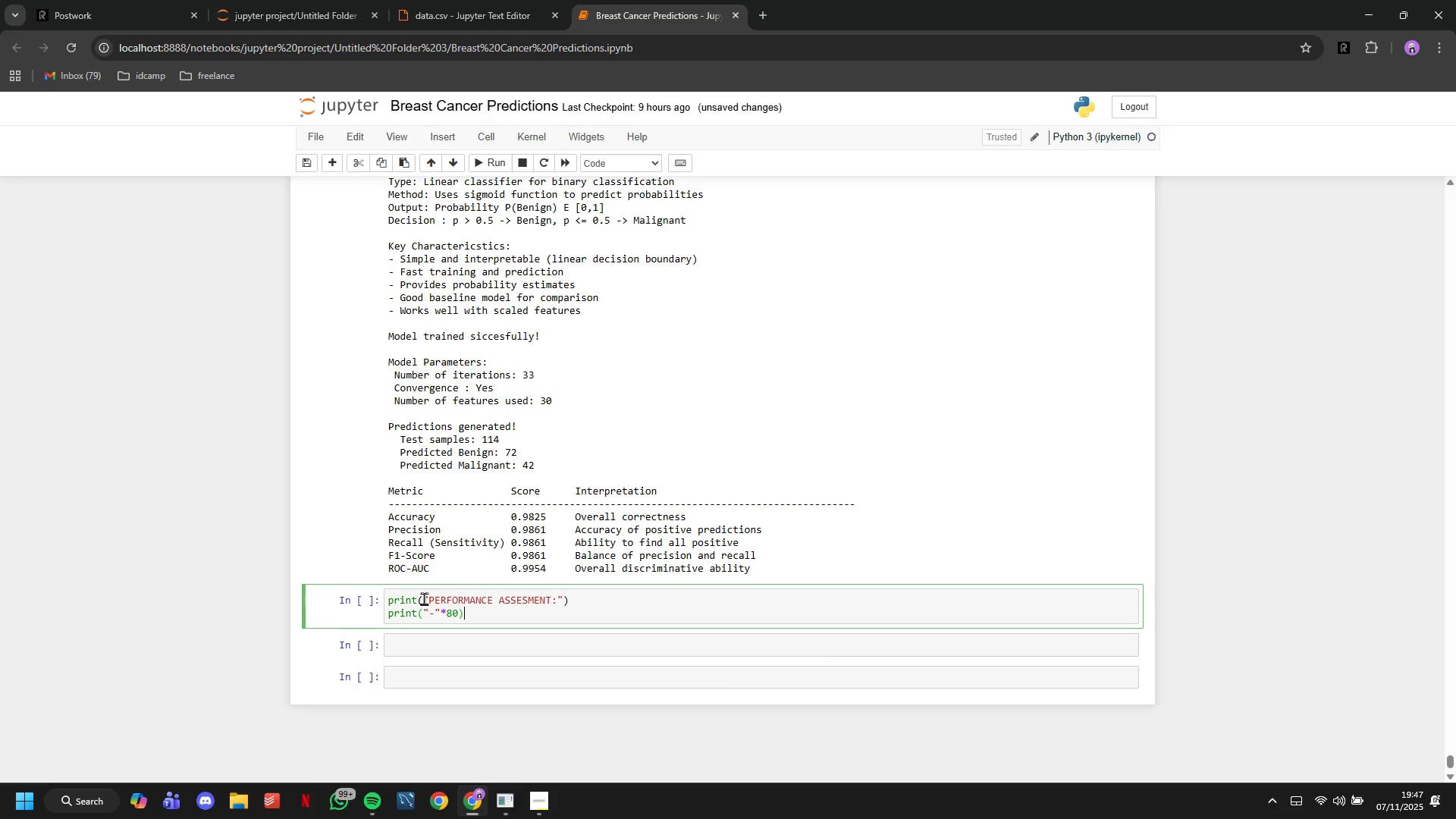 
key(ArrowRight)
 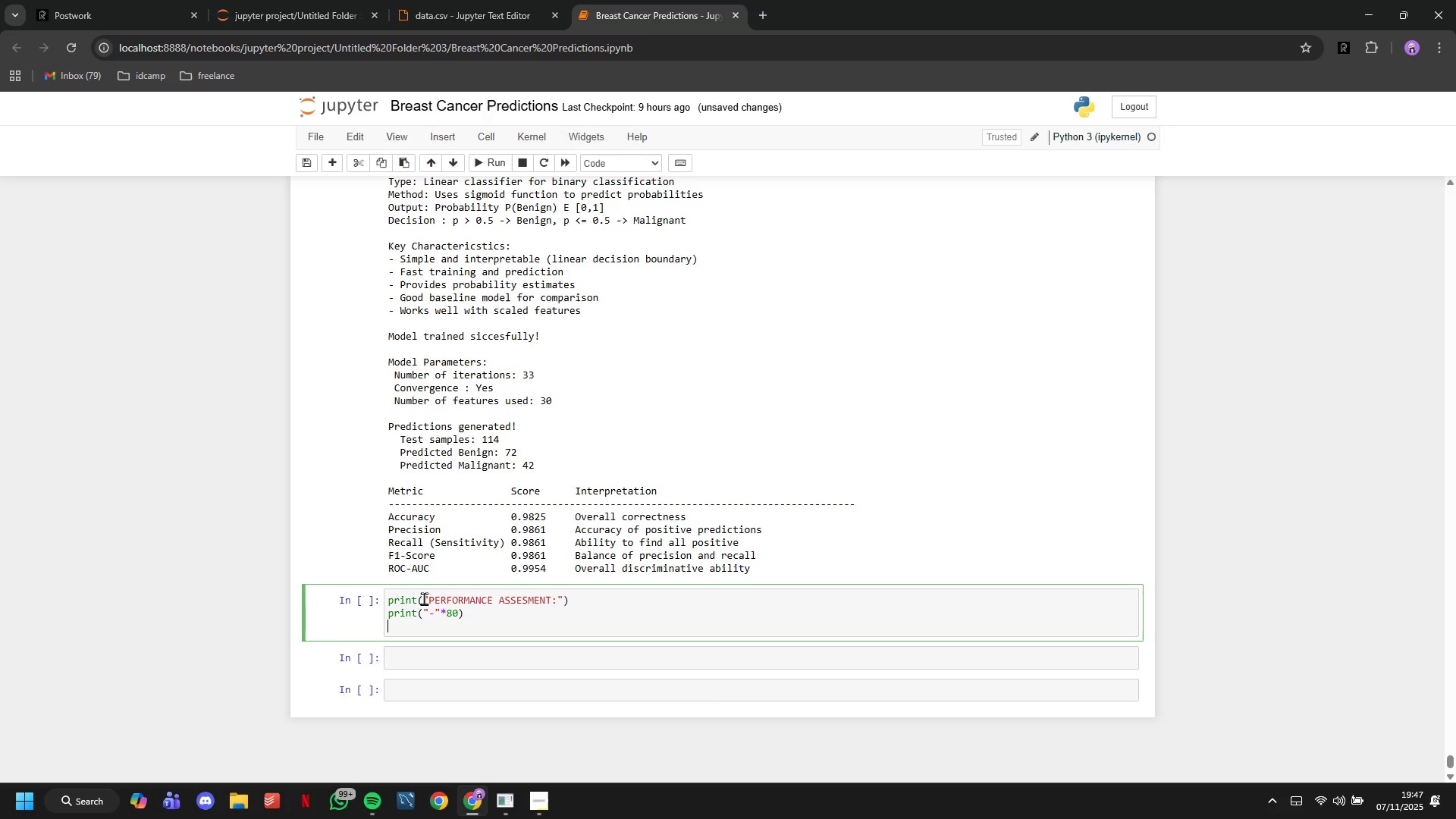 
key(Enter)
 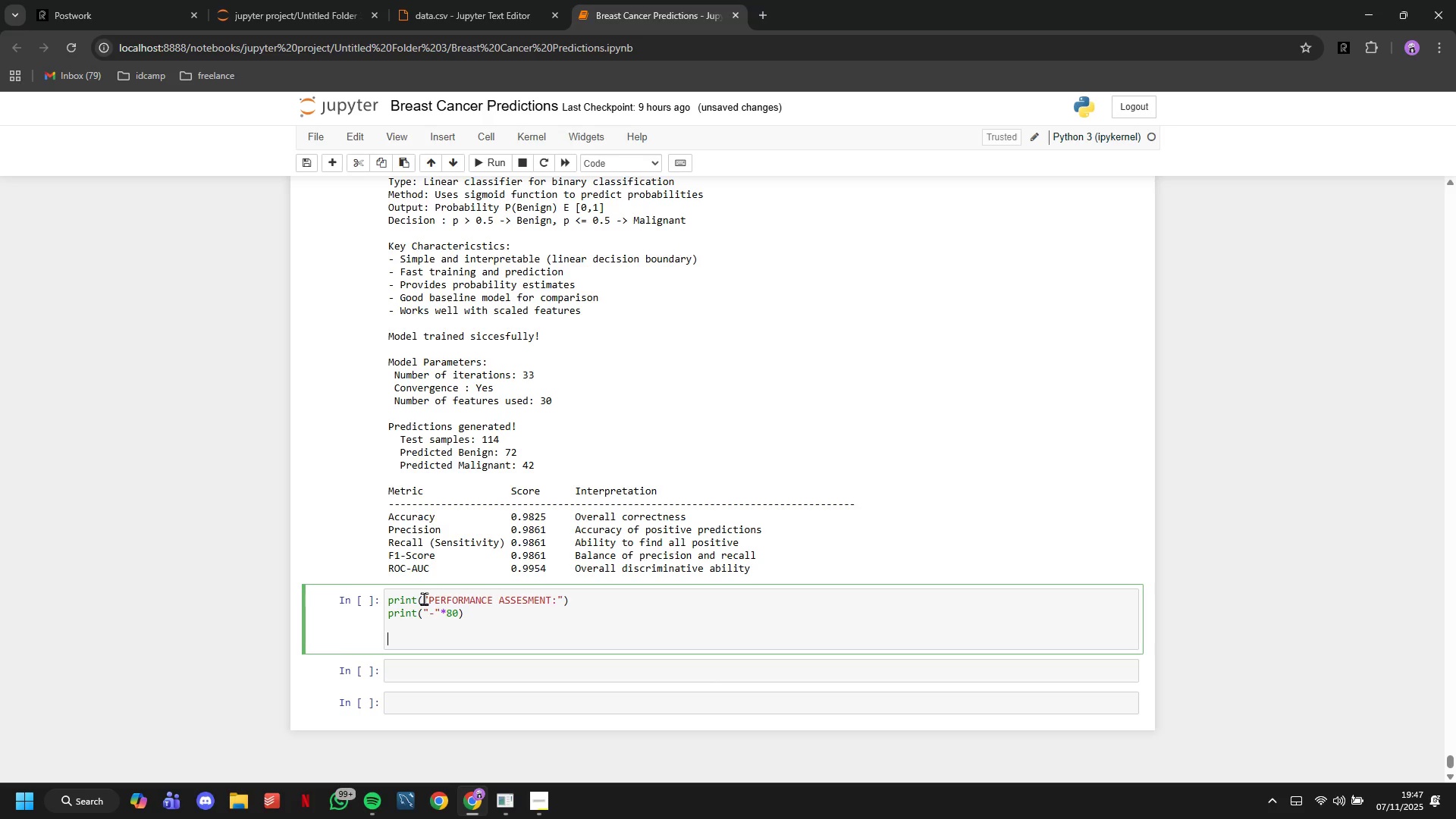 
key(Enter)
 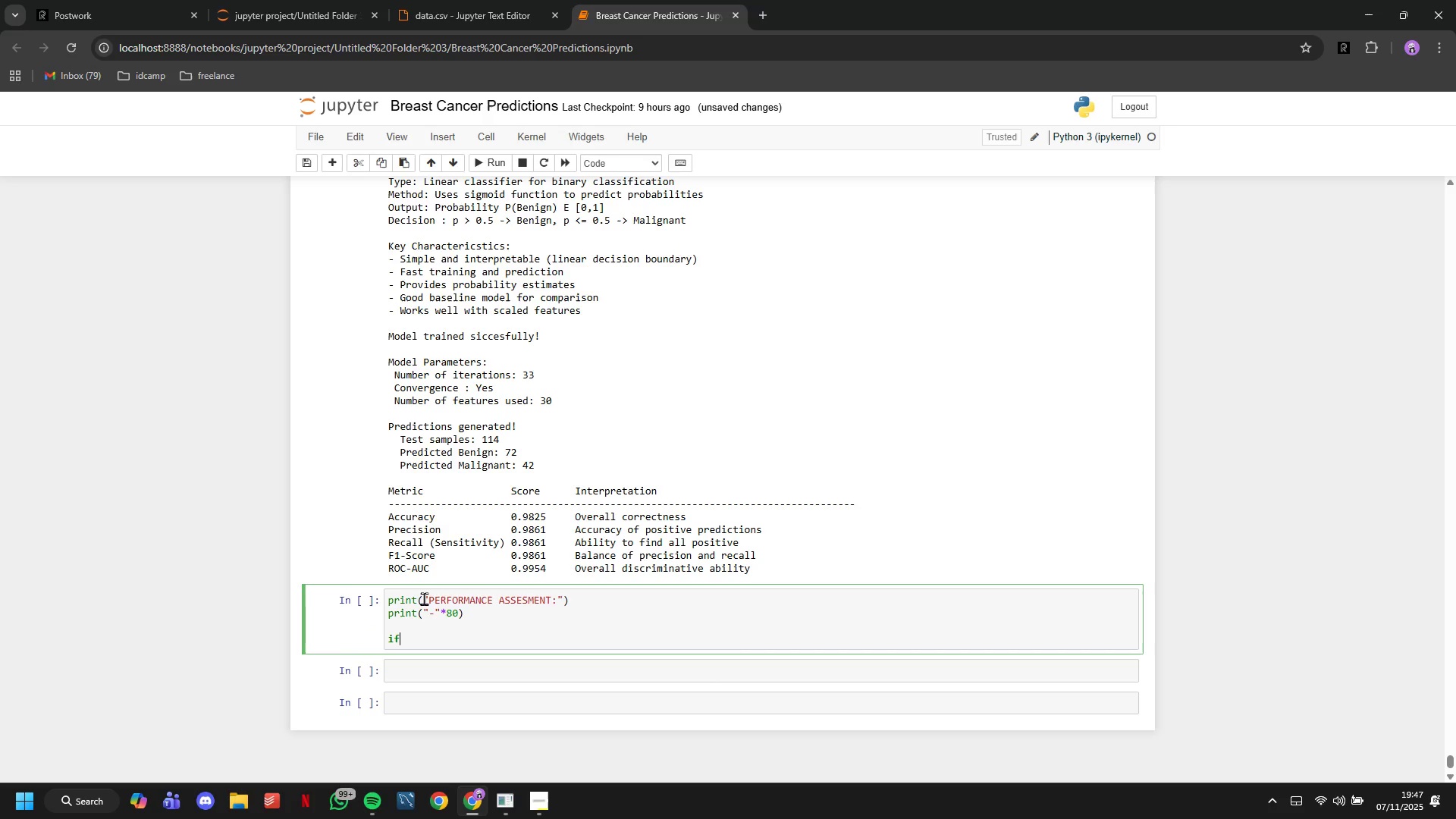 
type(IF LR_ACCURACY > 0.95:)
 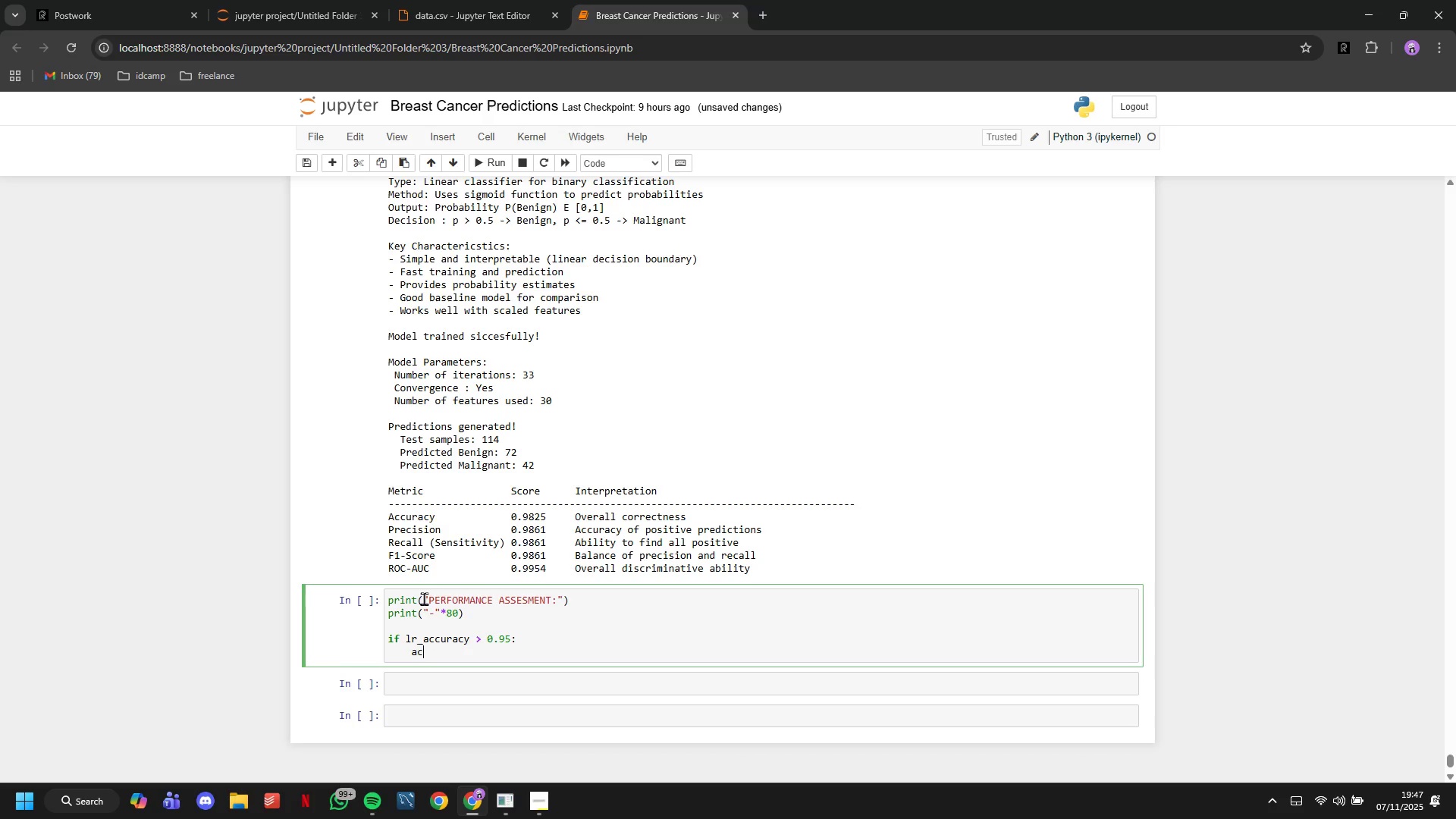 
 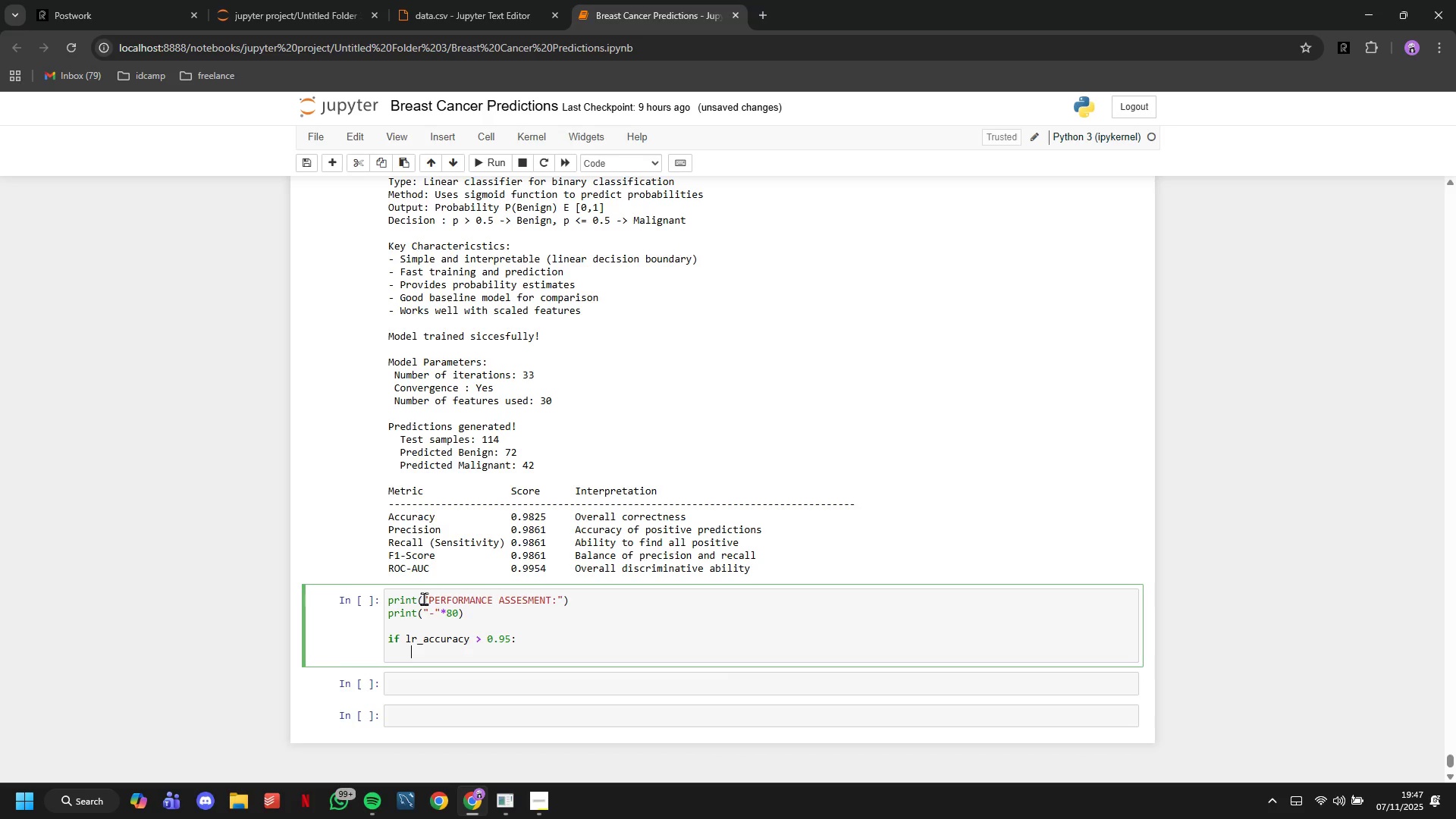 
key(Enter)
 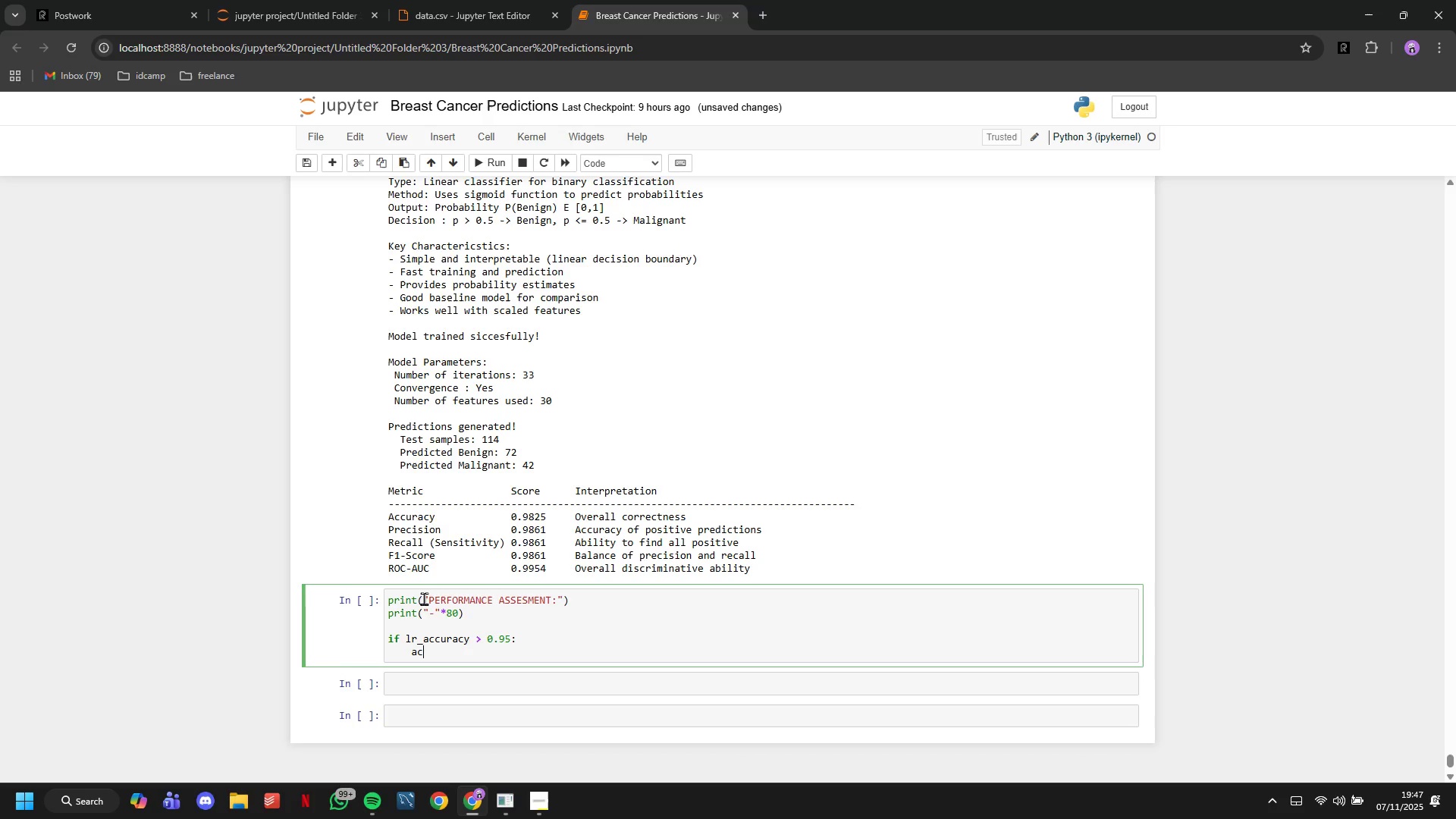 
type(ACC_RATING =')
 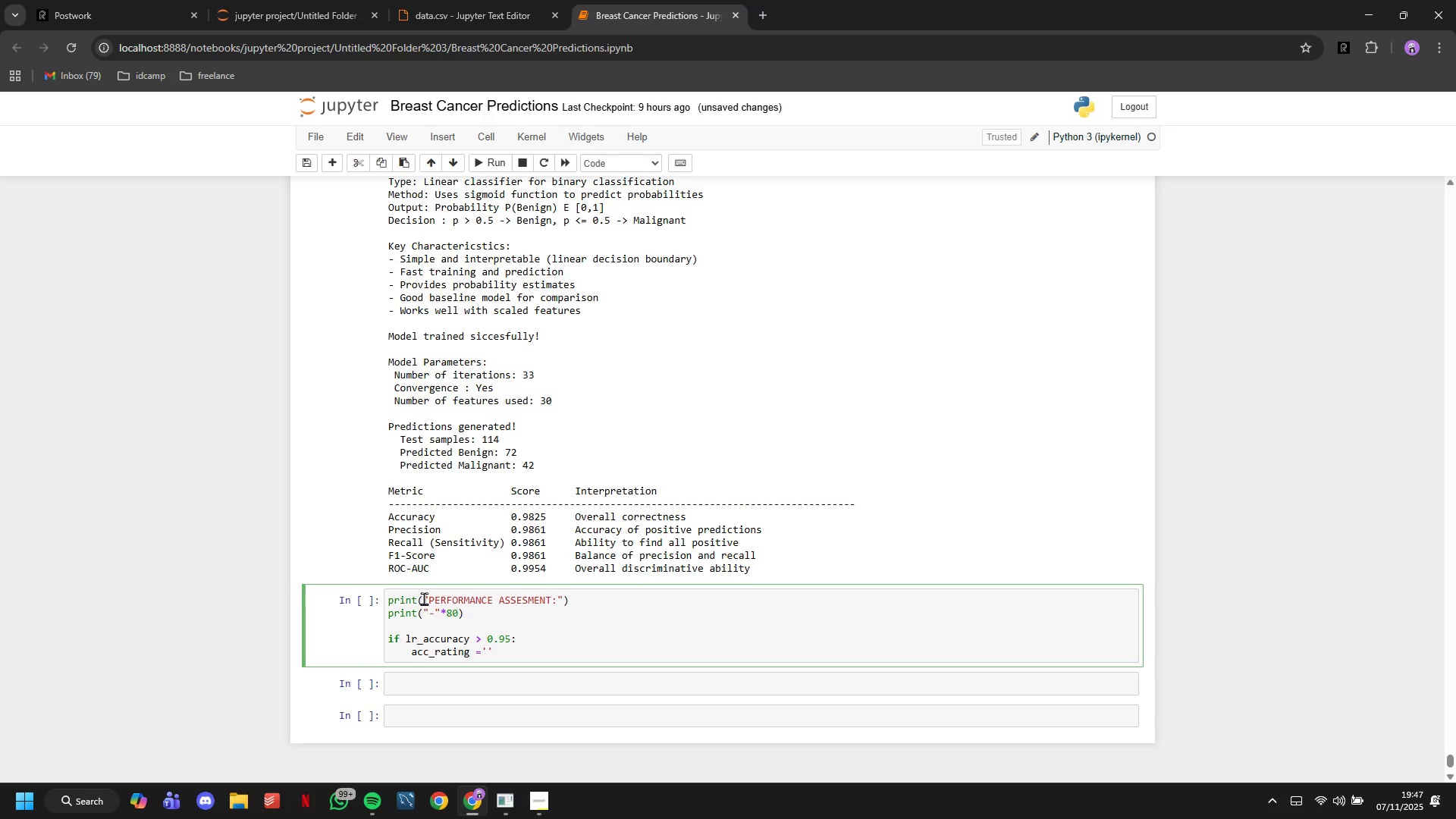 
key(Meta+Period)
 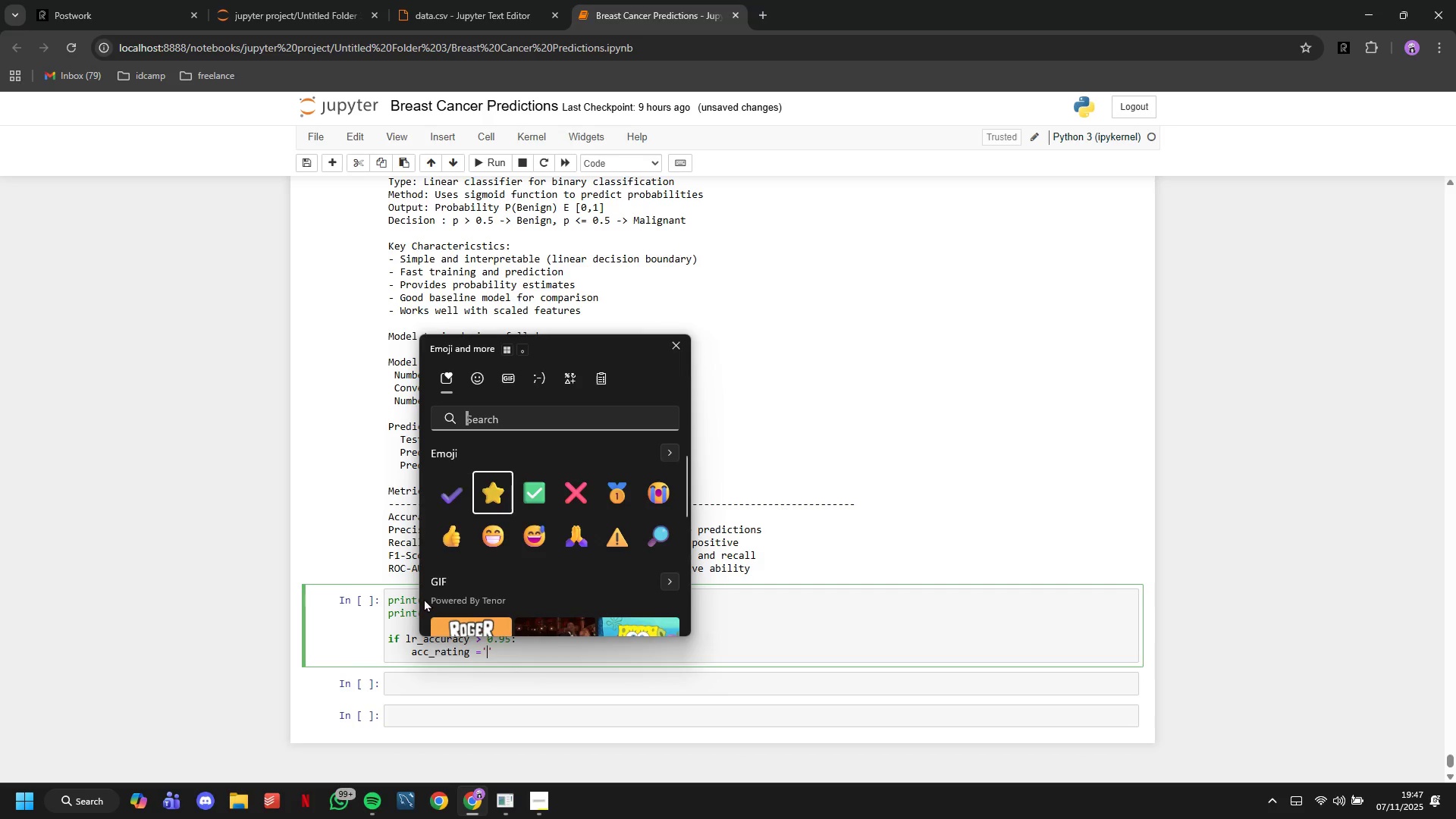 
key(ArrowRight)
 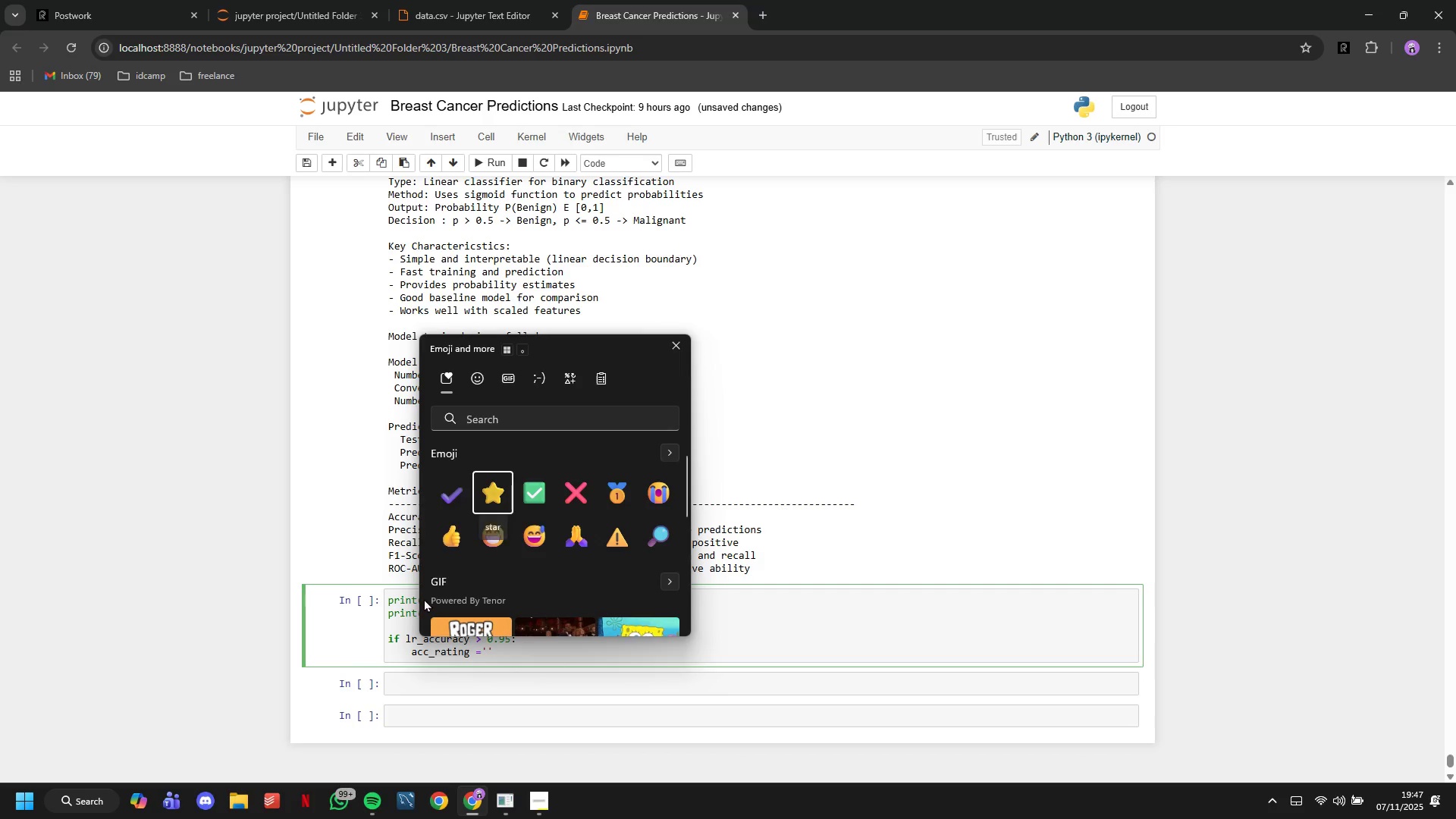 
key(Enter)
 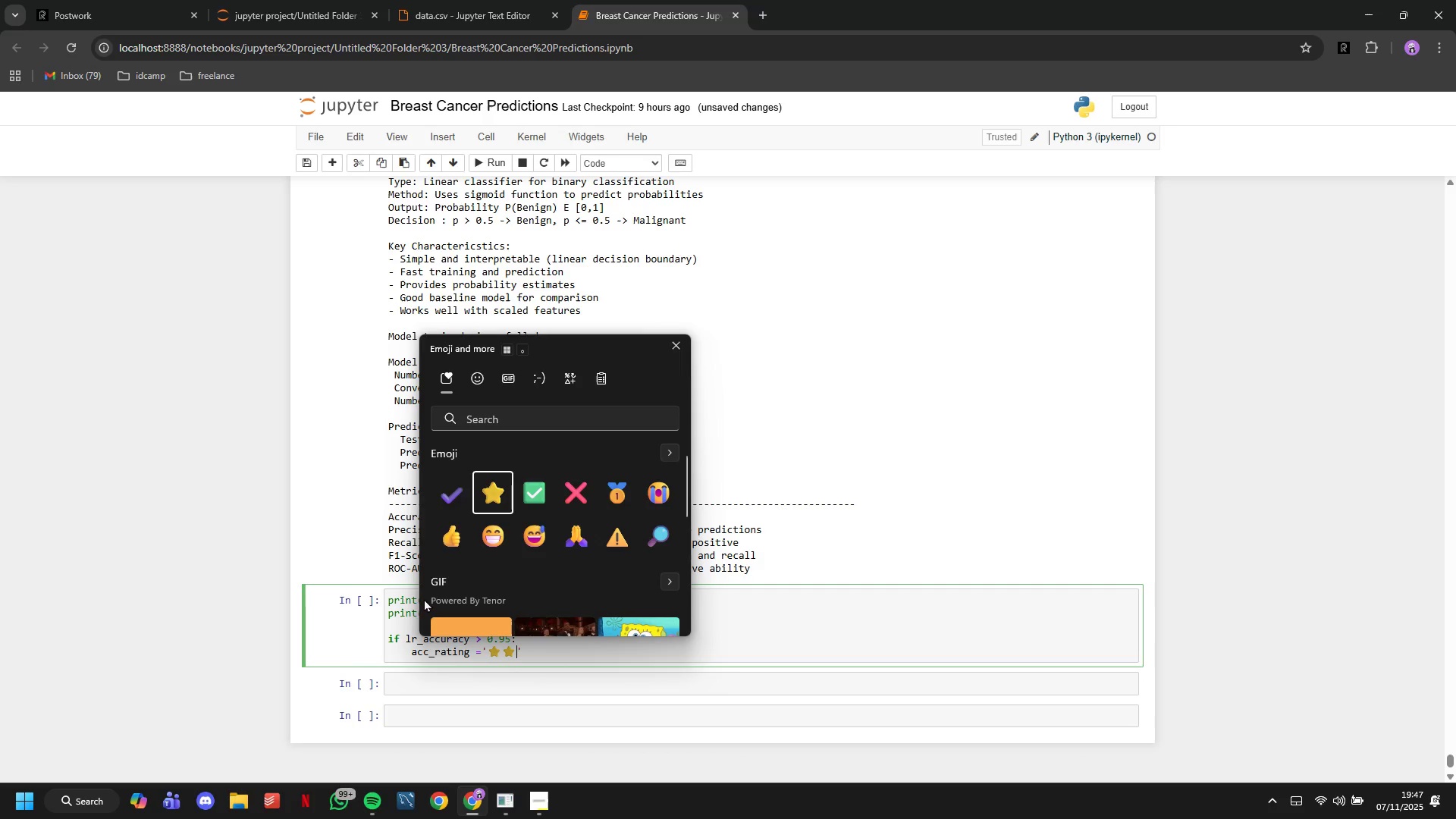 
key(Enter)
 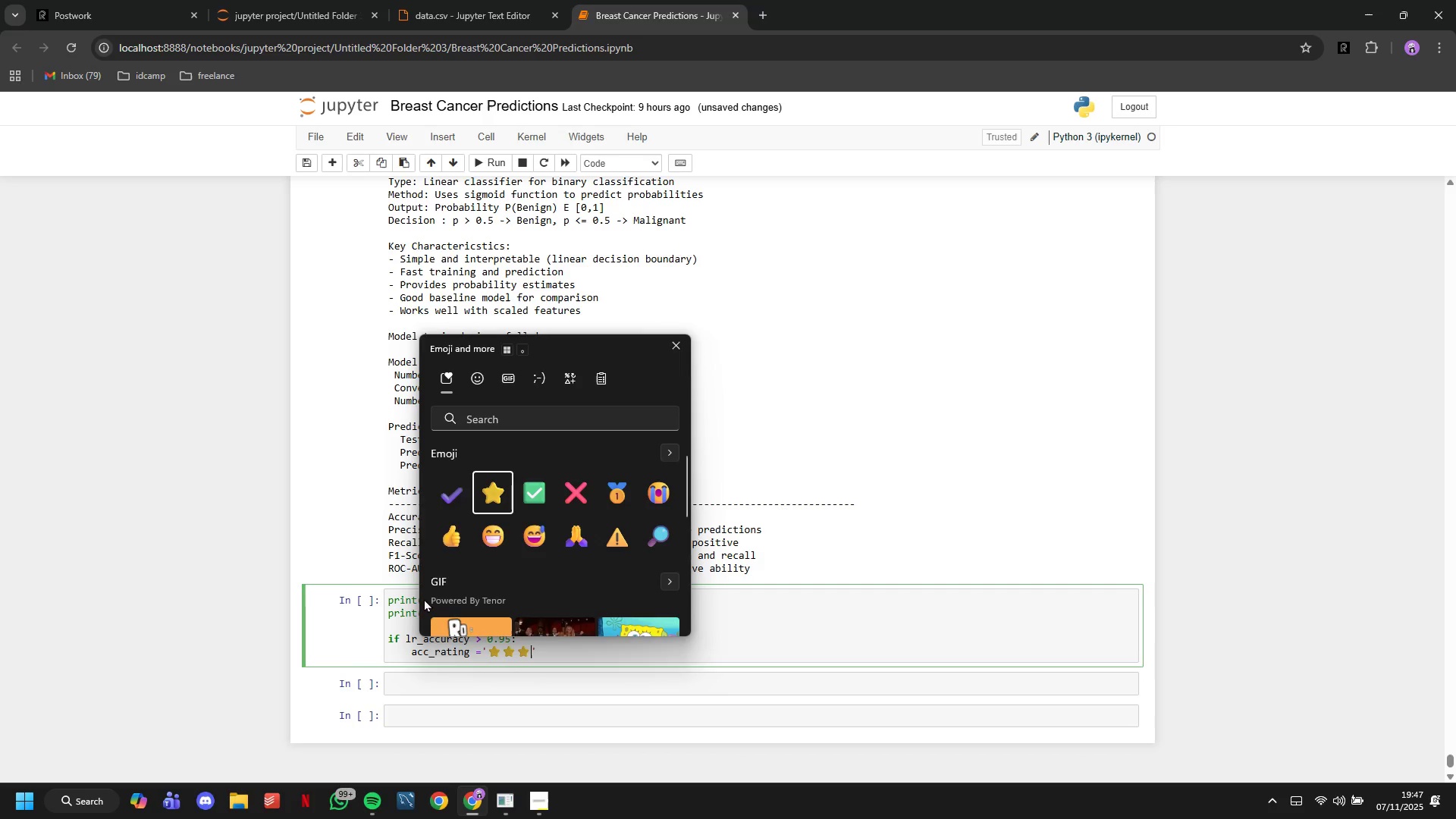 
key(Enter)
 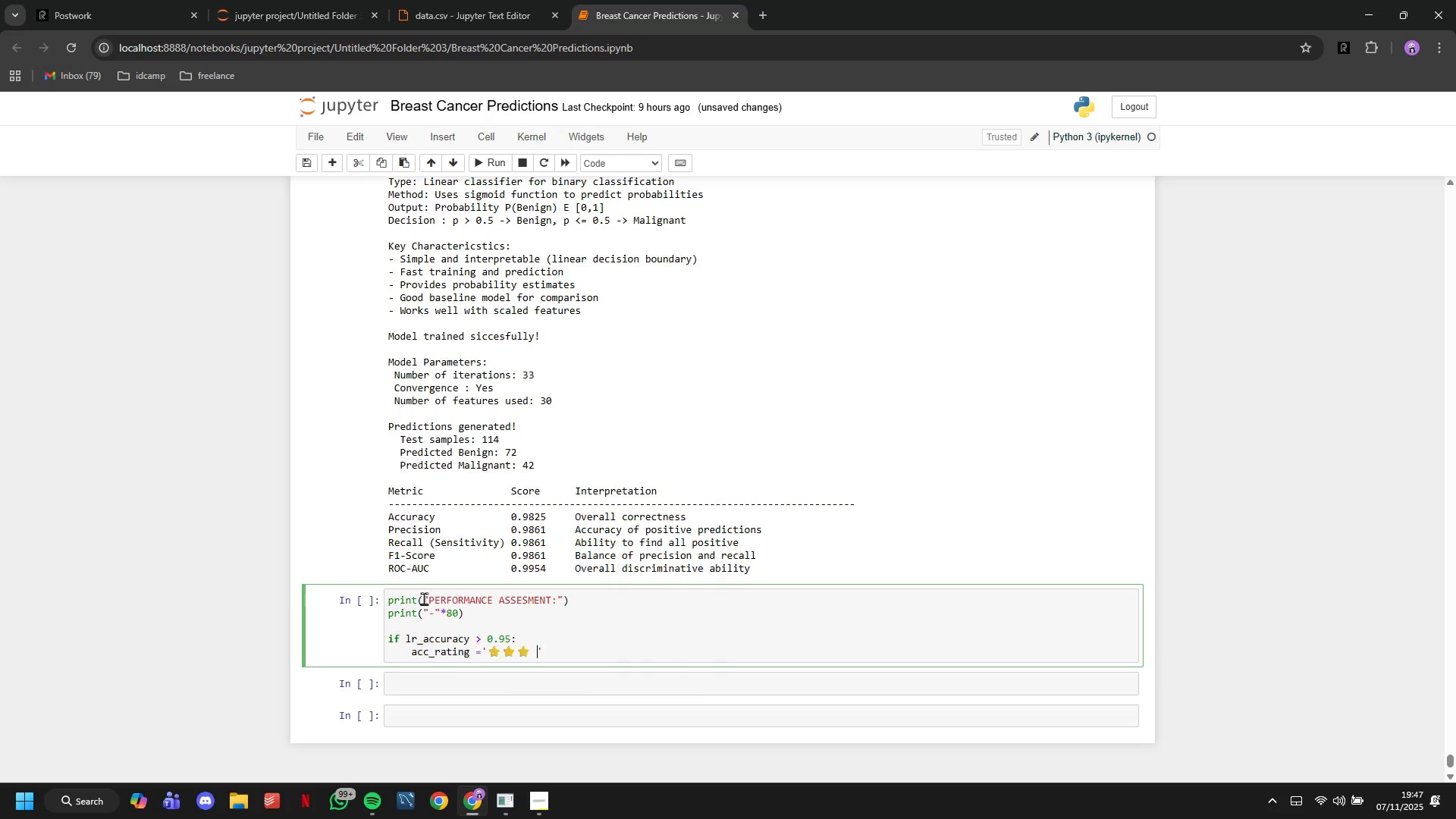 
type( Excellent)
 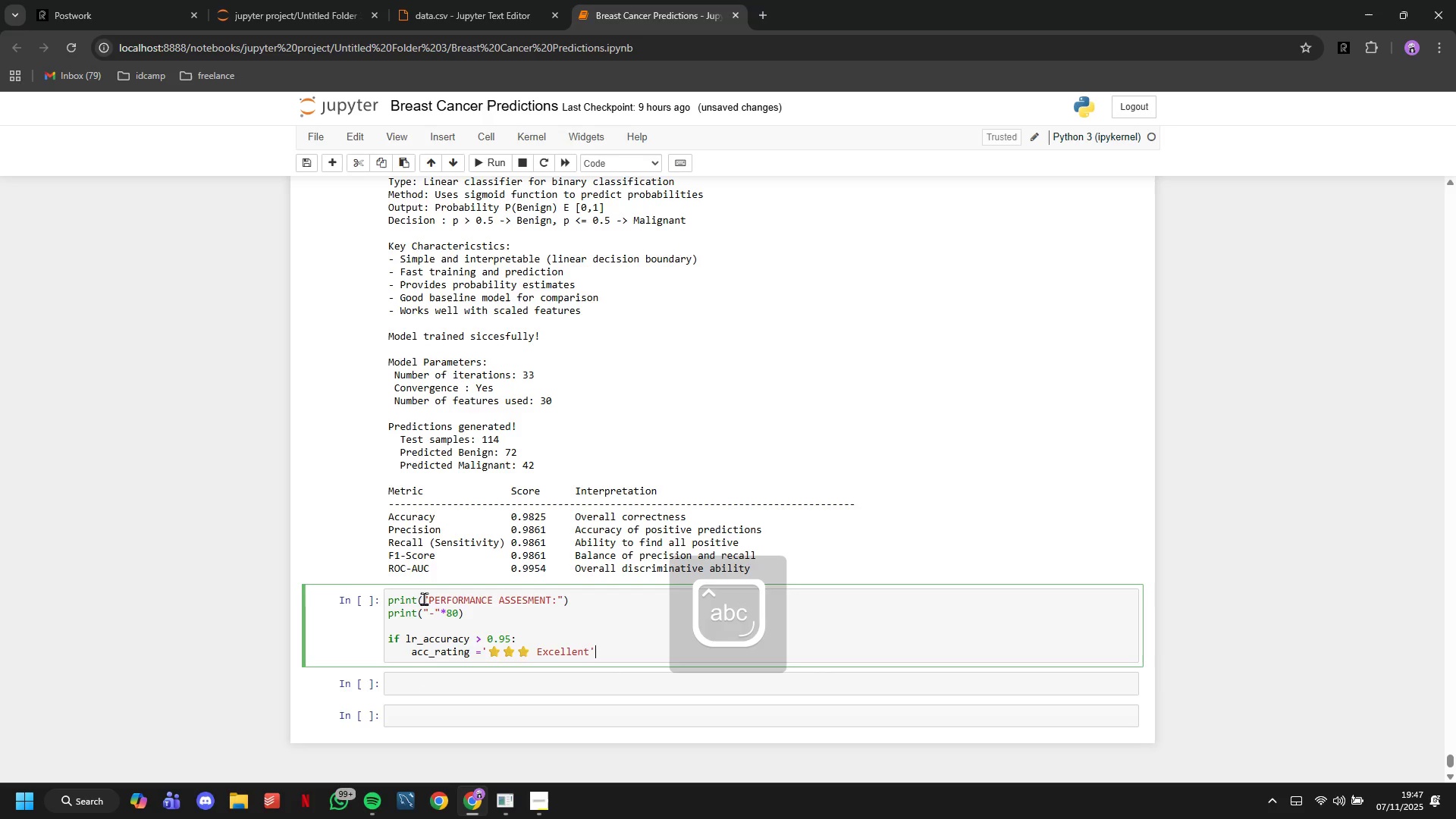 
key(ArrowRight)
 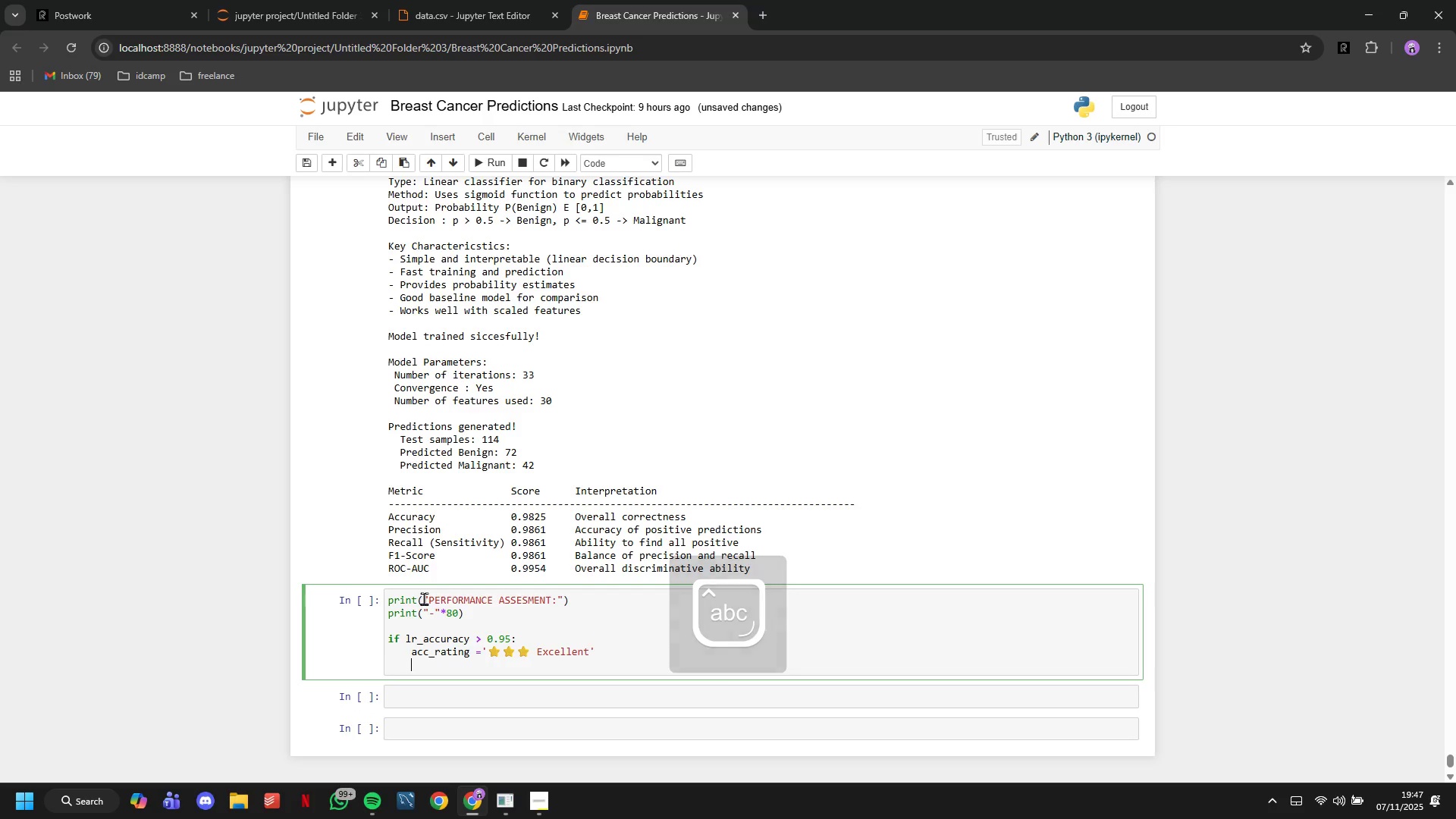 
key(Enter)
 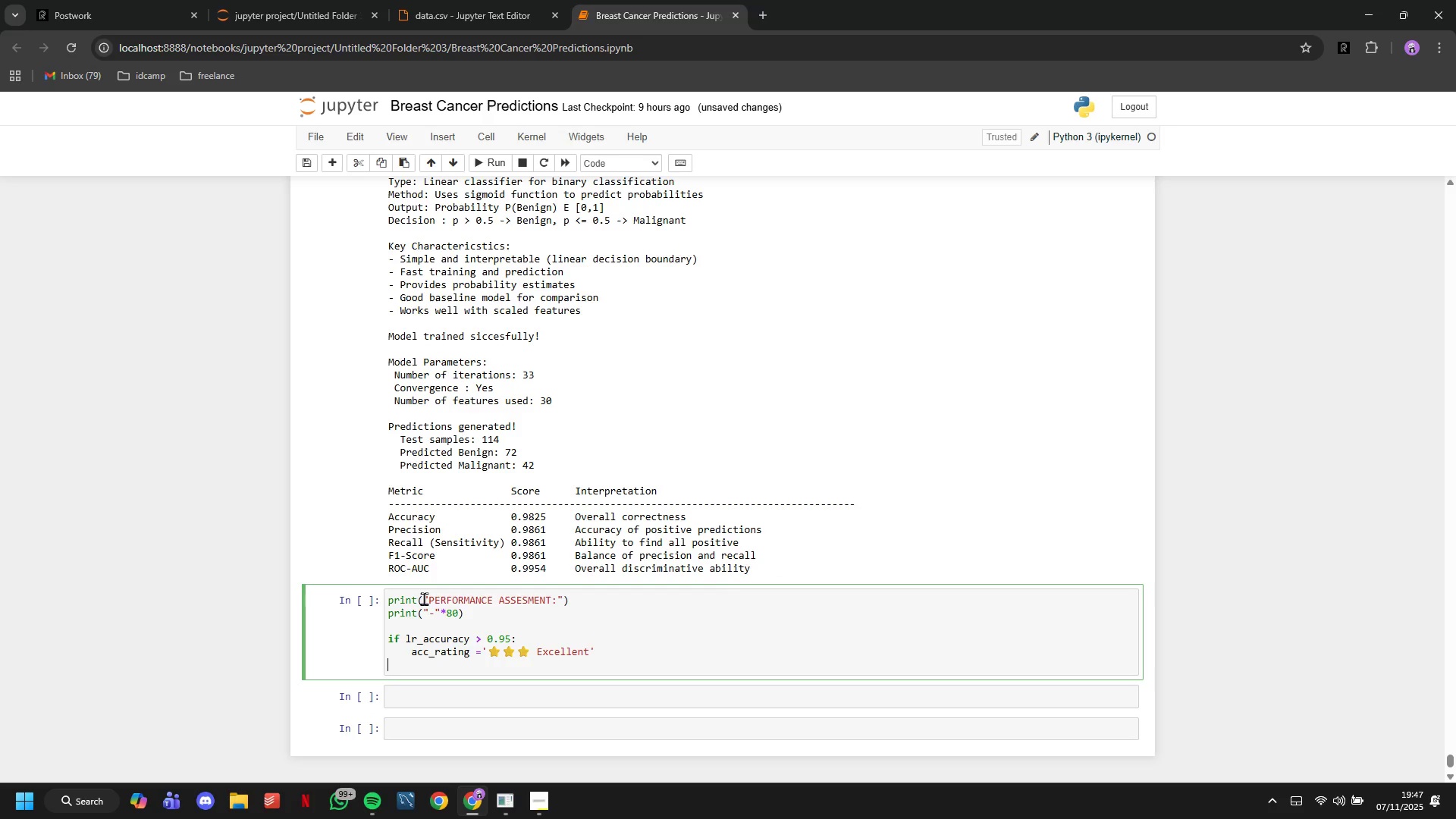 
key(Backspace)
type(elif)
 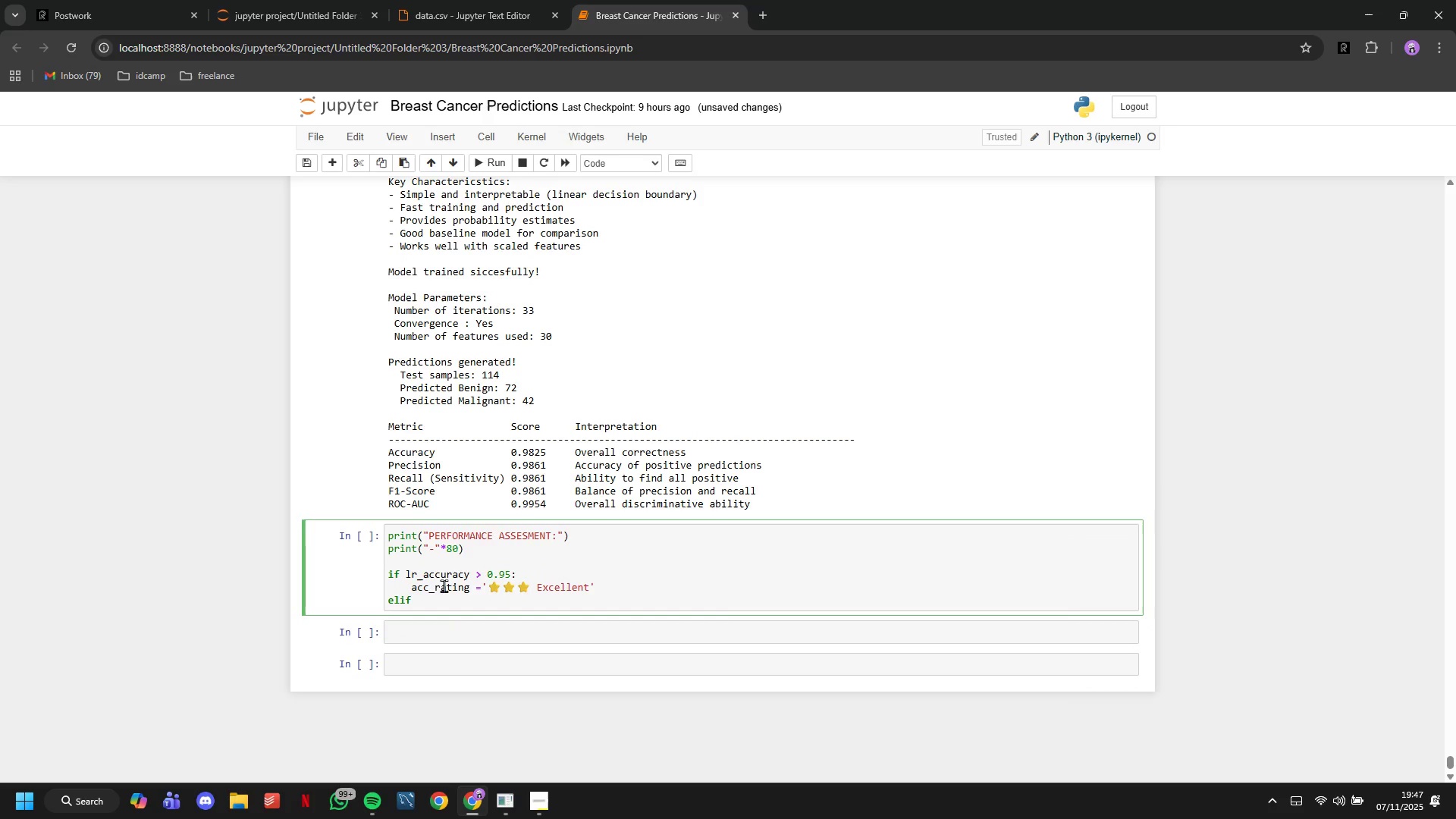 
scroll: coordinate [450, 525], scroll_direction: down, amount: 11.0
 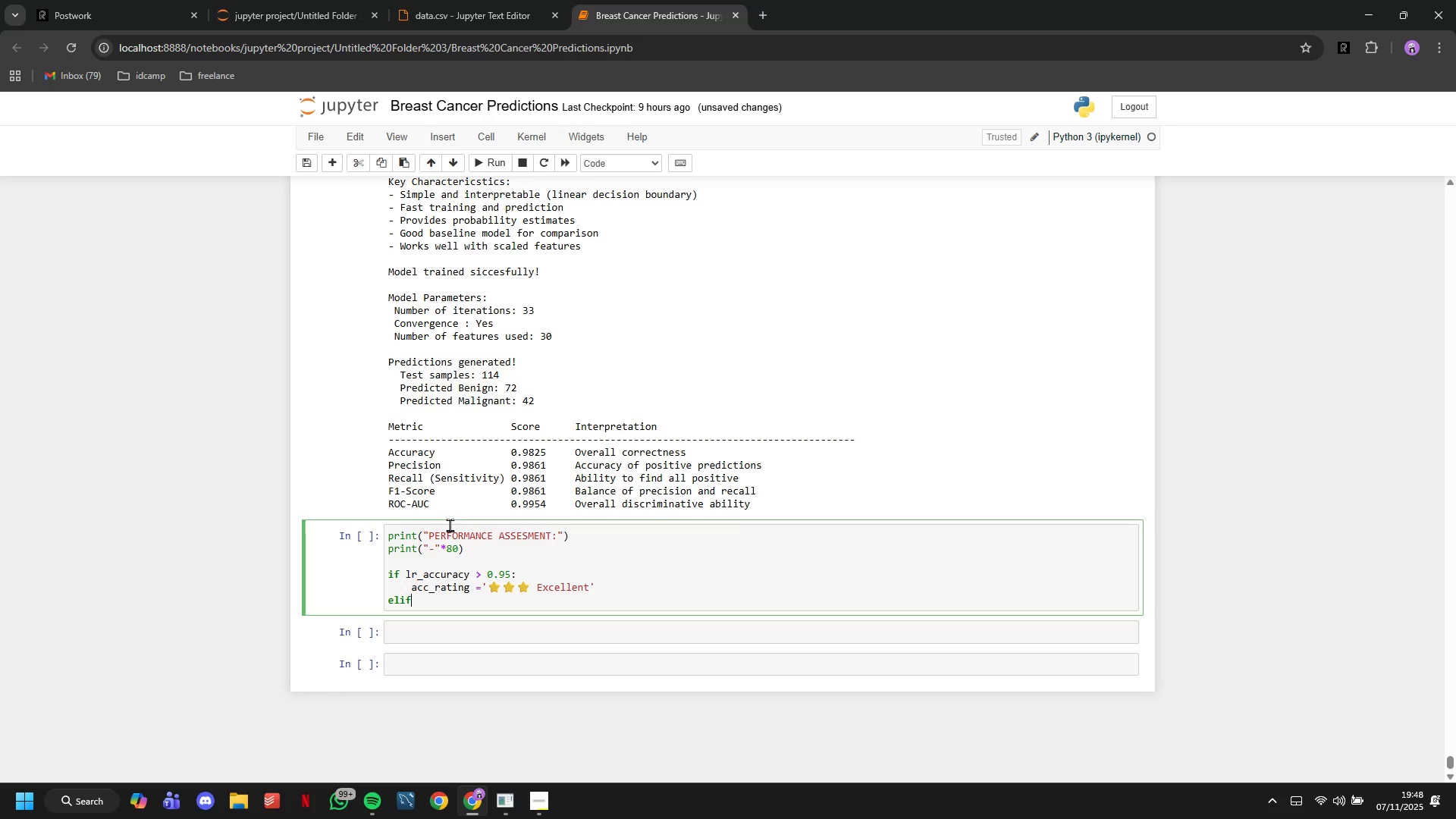 
wait(28.66)
 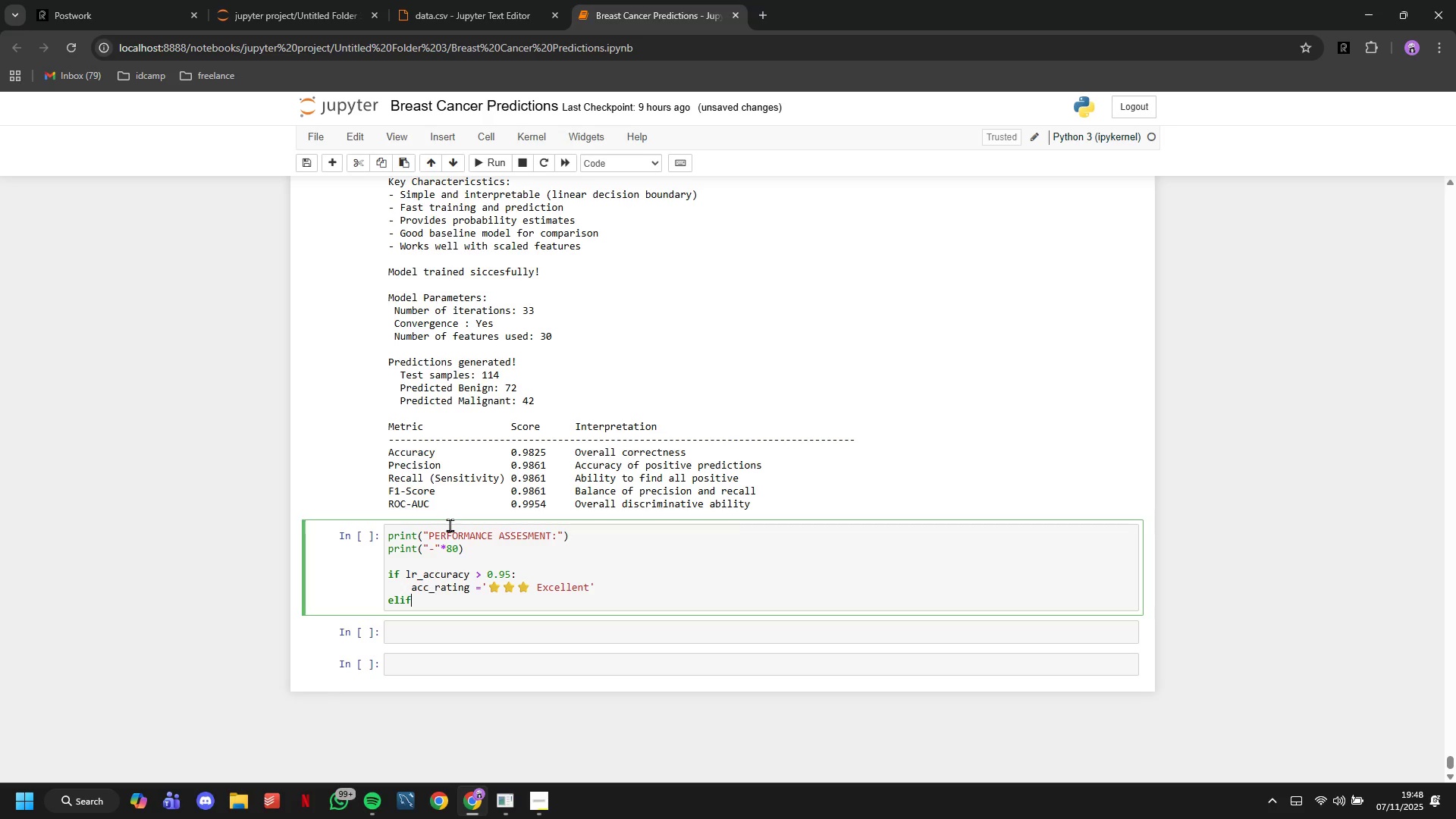 
type( lr_accuracy > 0.90:)
 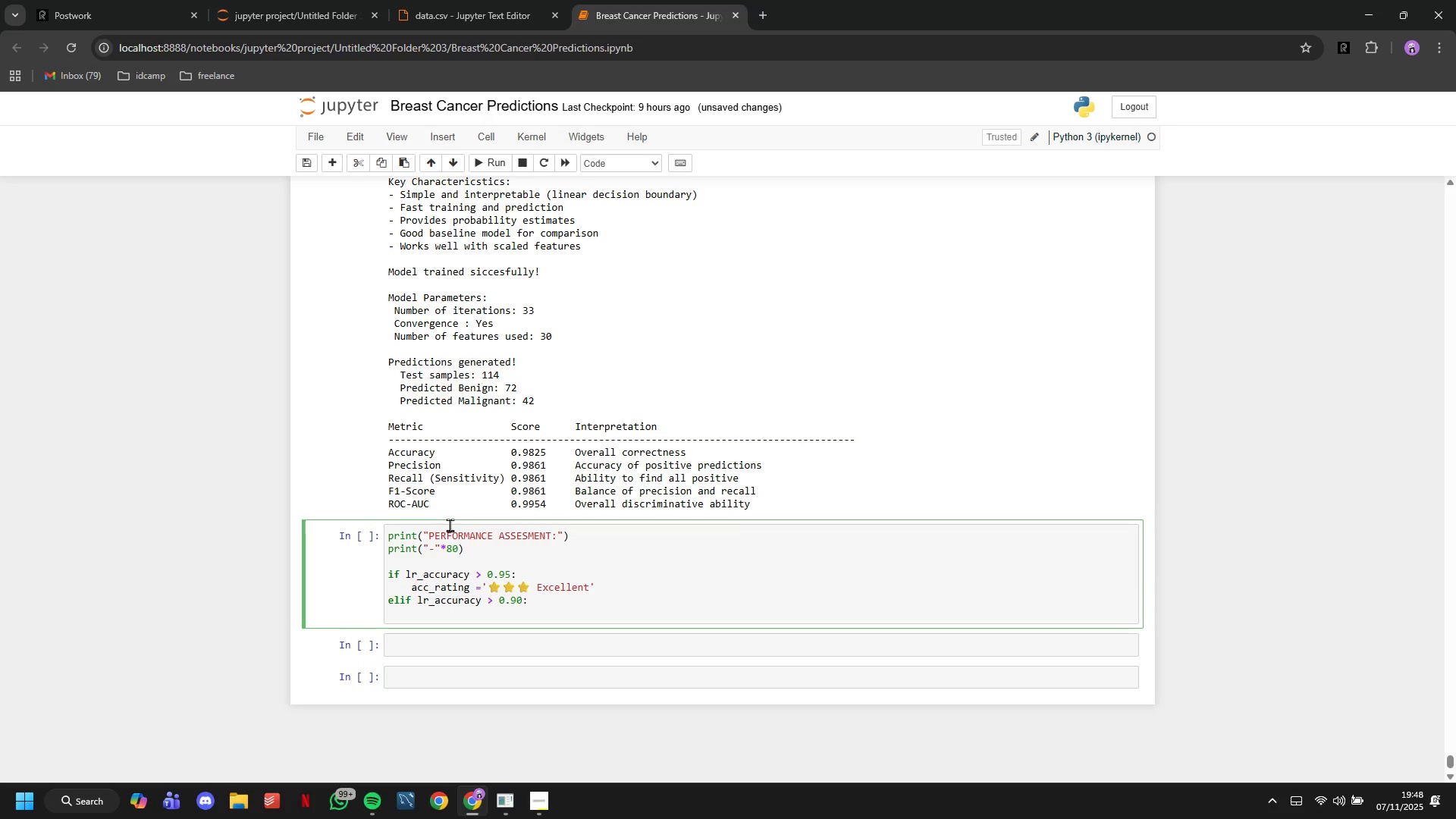 
 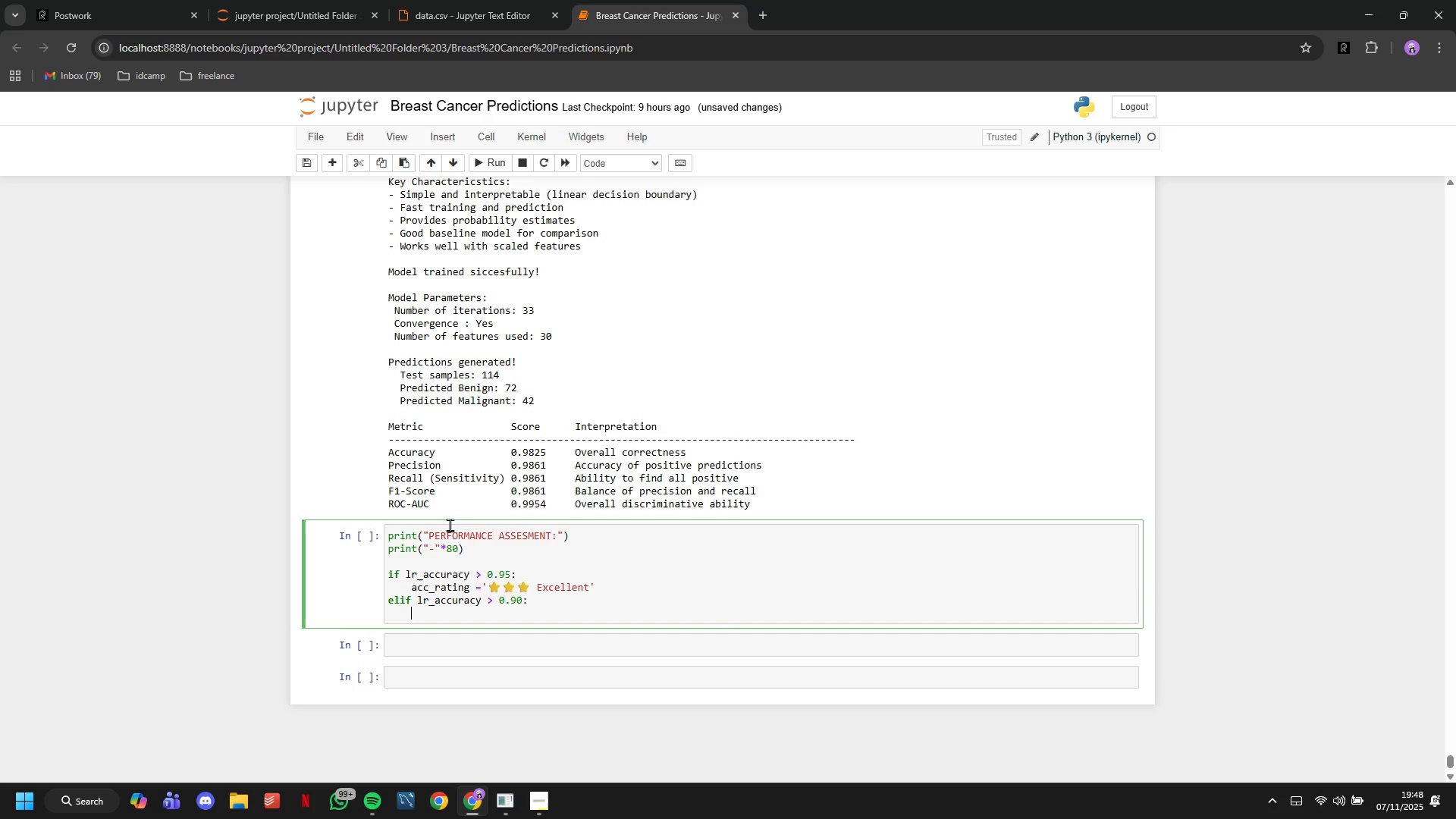 
key(Enter)
 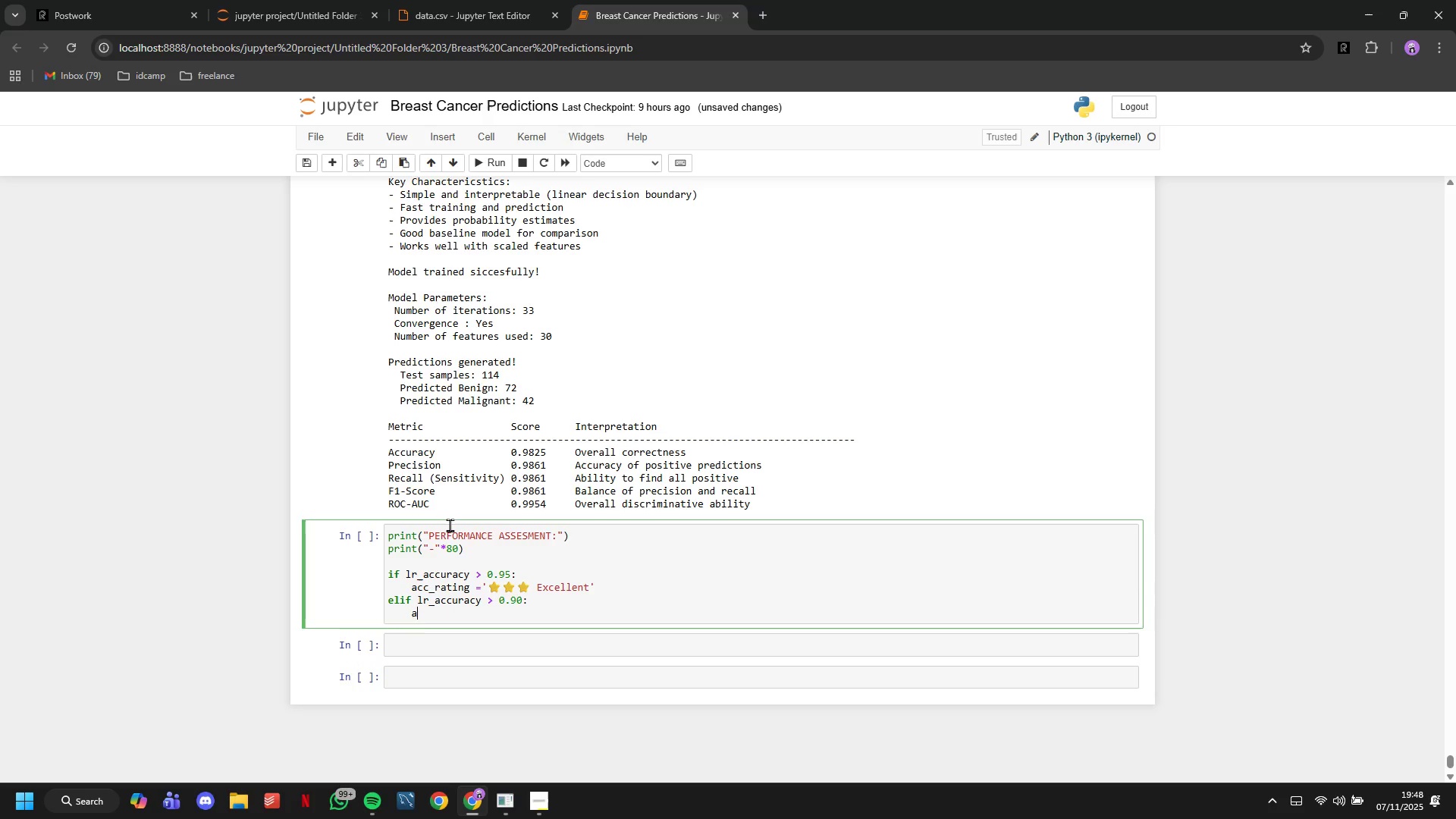 
type(acc_rating = ')
 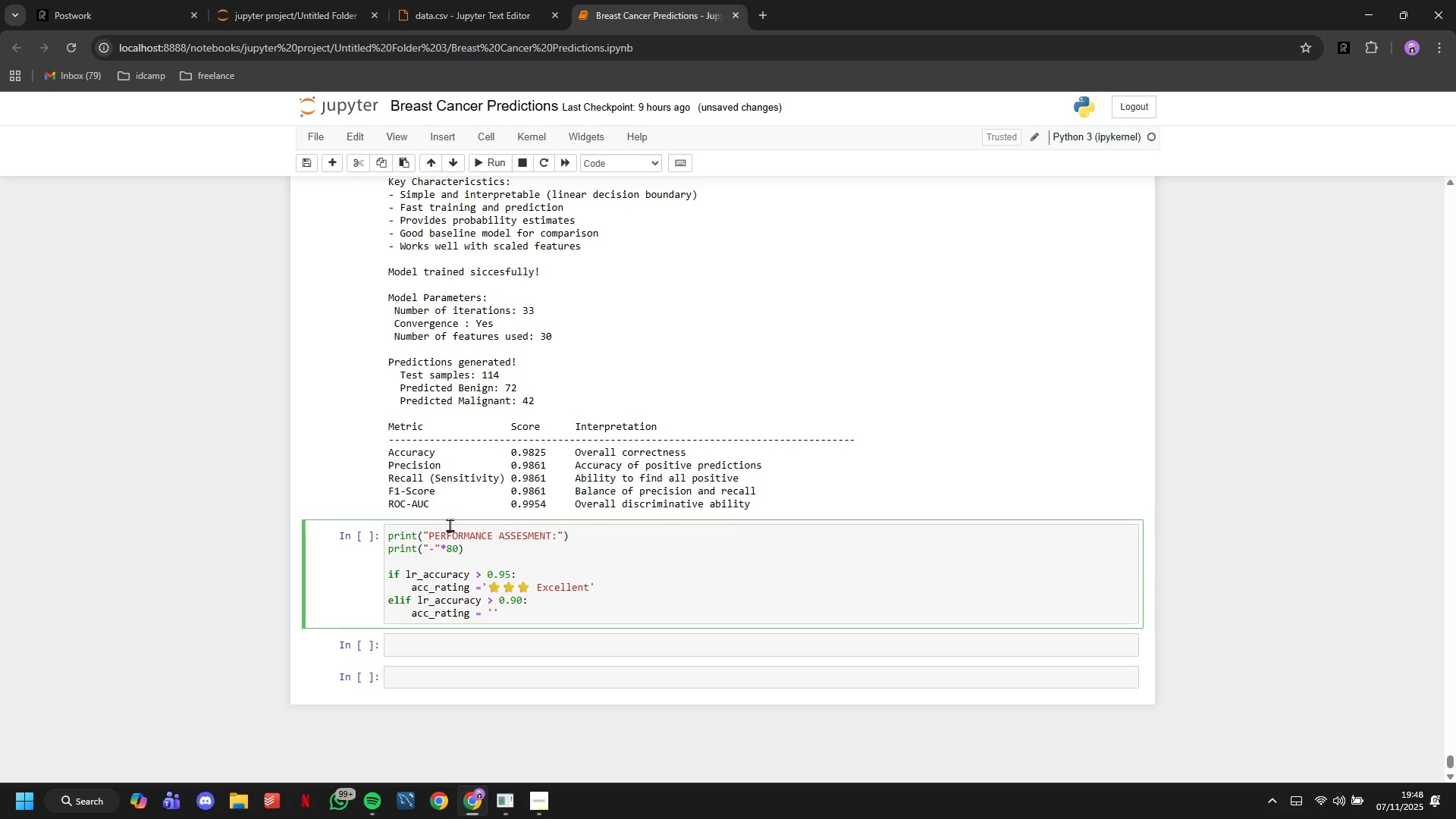 
key(Meta+Period)
 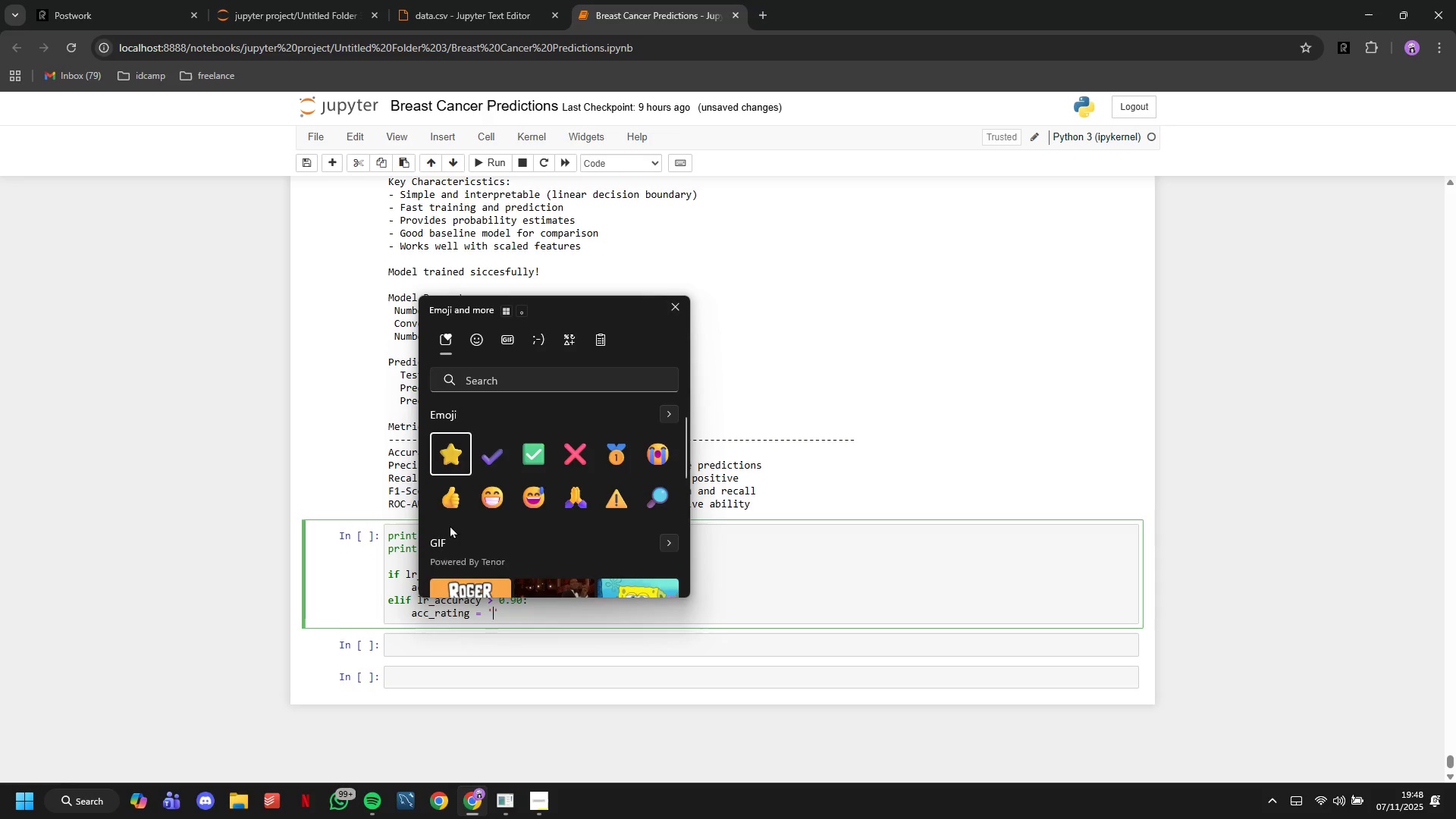 
key(Enter)
 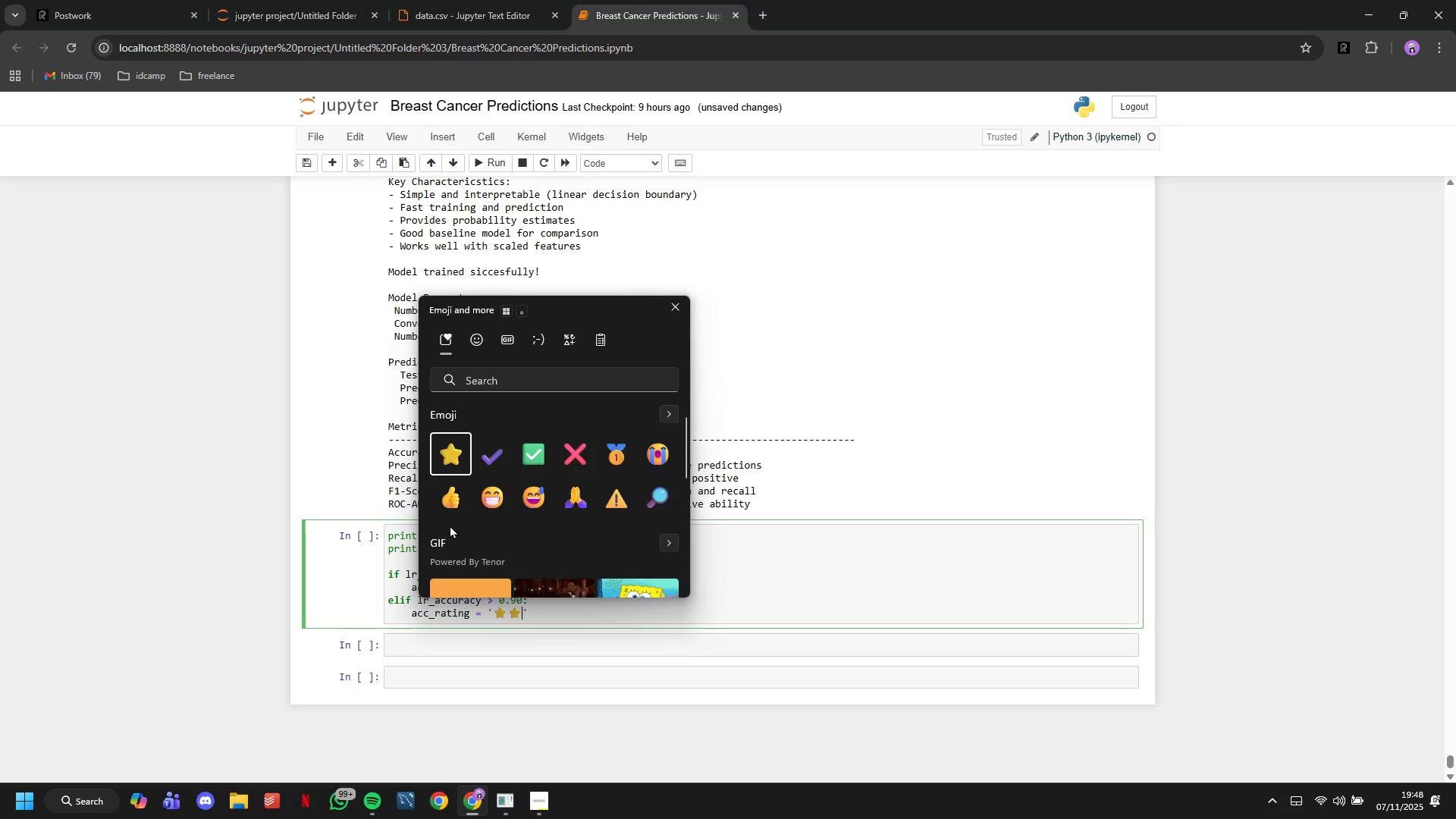 
key(Enter)
 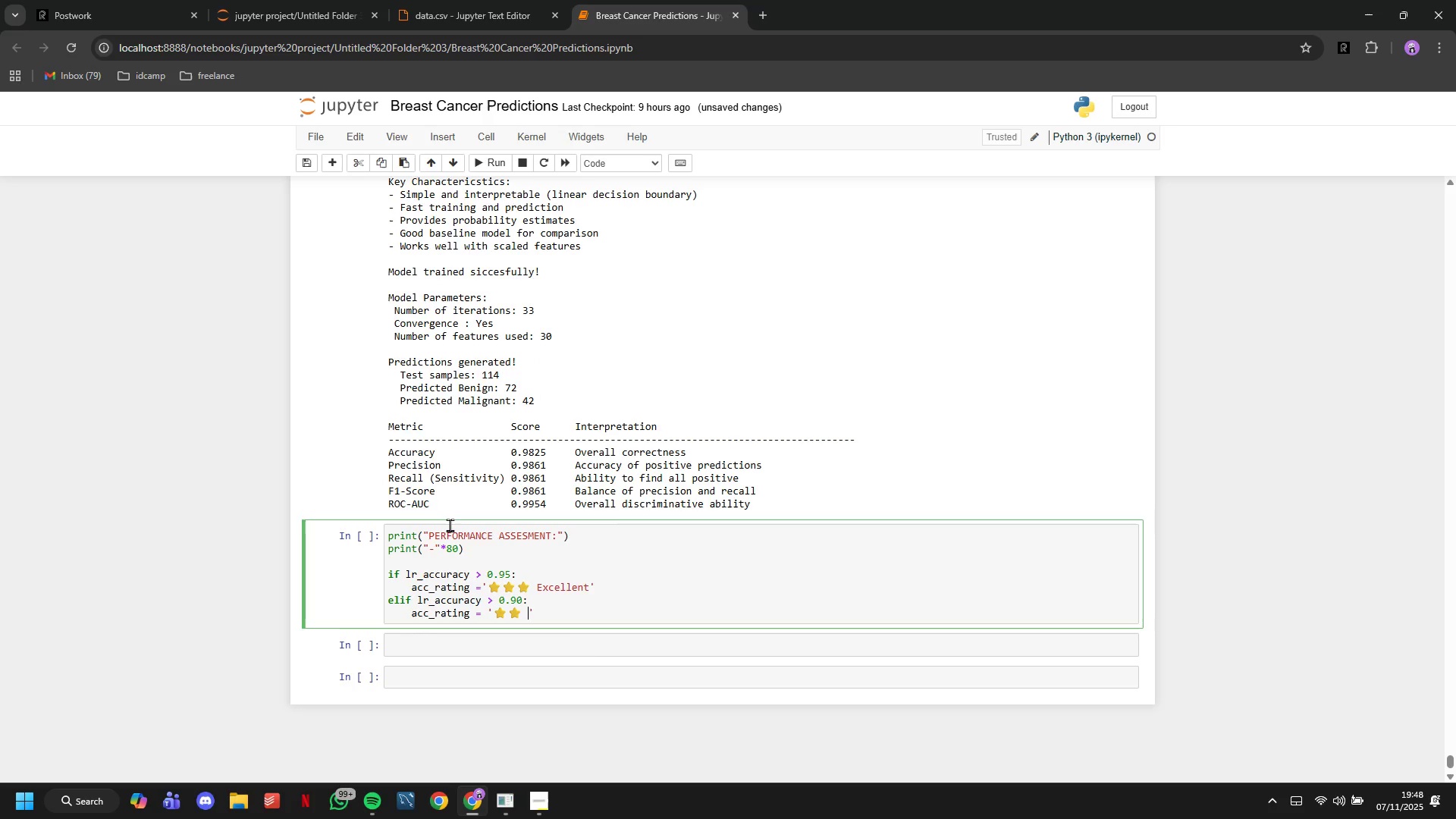 
type( Vey goo)
key(Backspace)
key(Backspace)
key(Backspace)
key(Backspace)
key(Backspace)
type(ry good)
 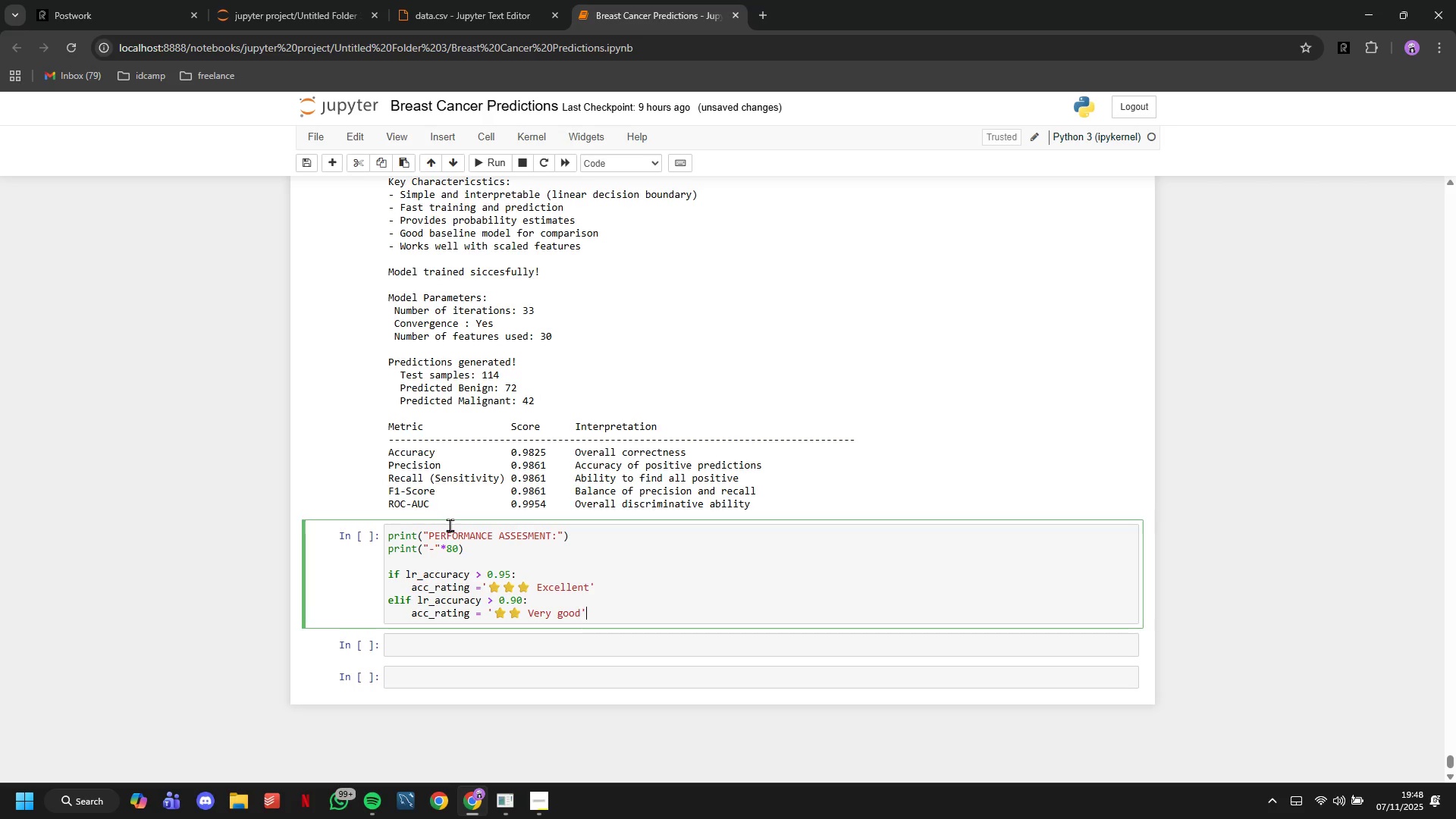 
key(ArrowRight)
 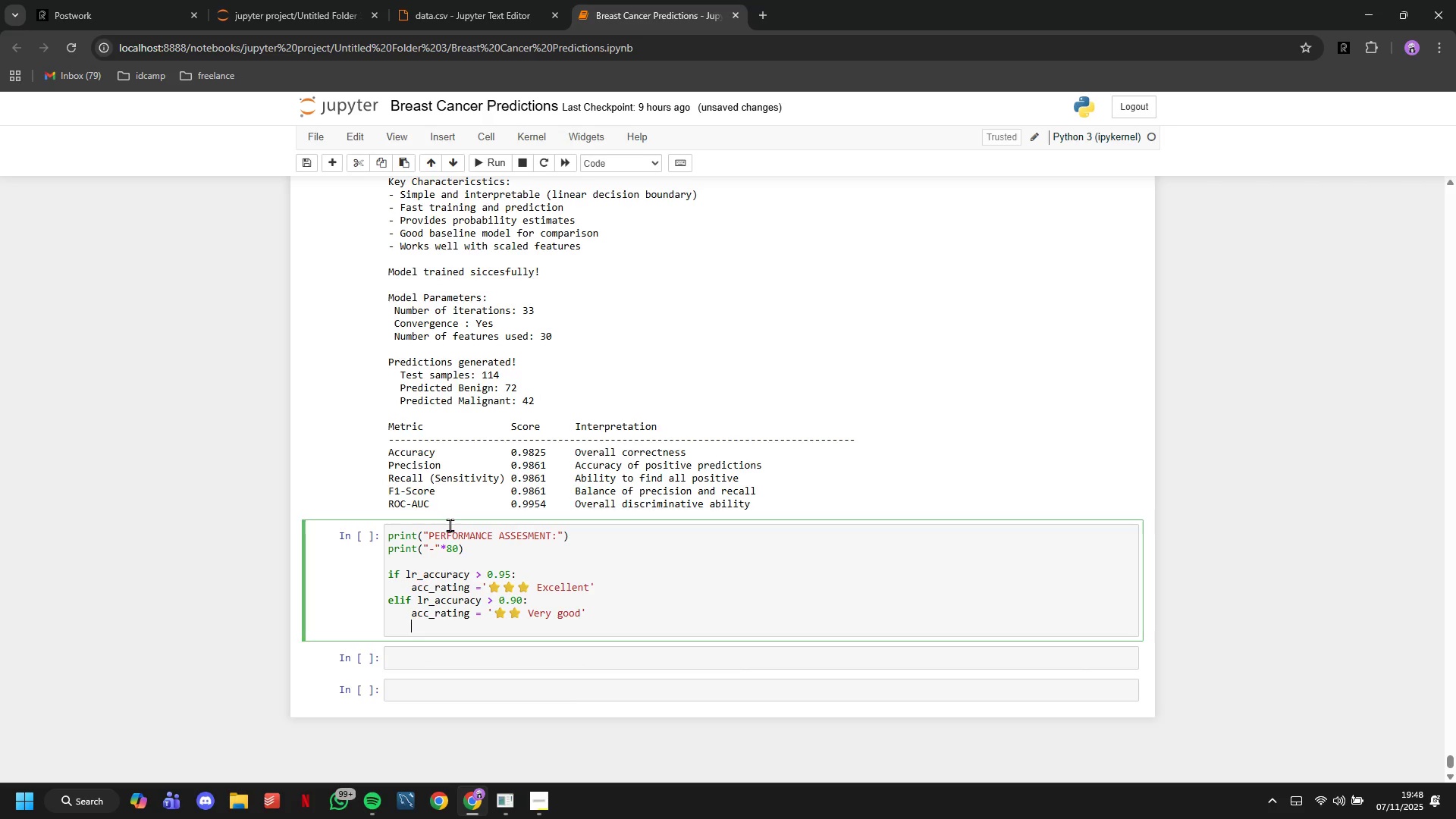 
key(Enter)
 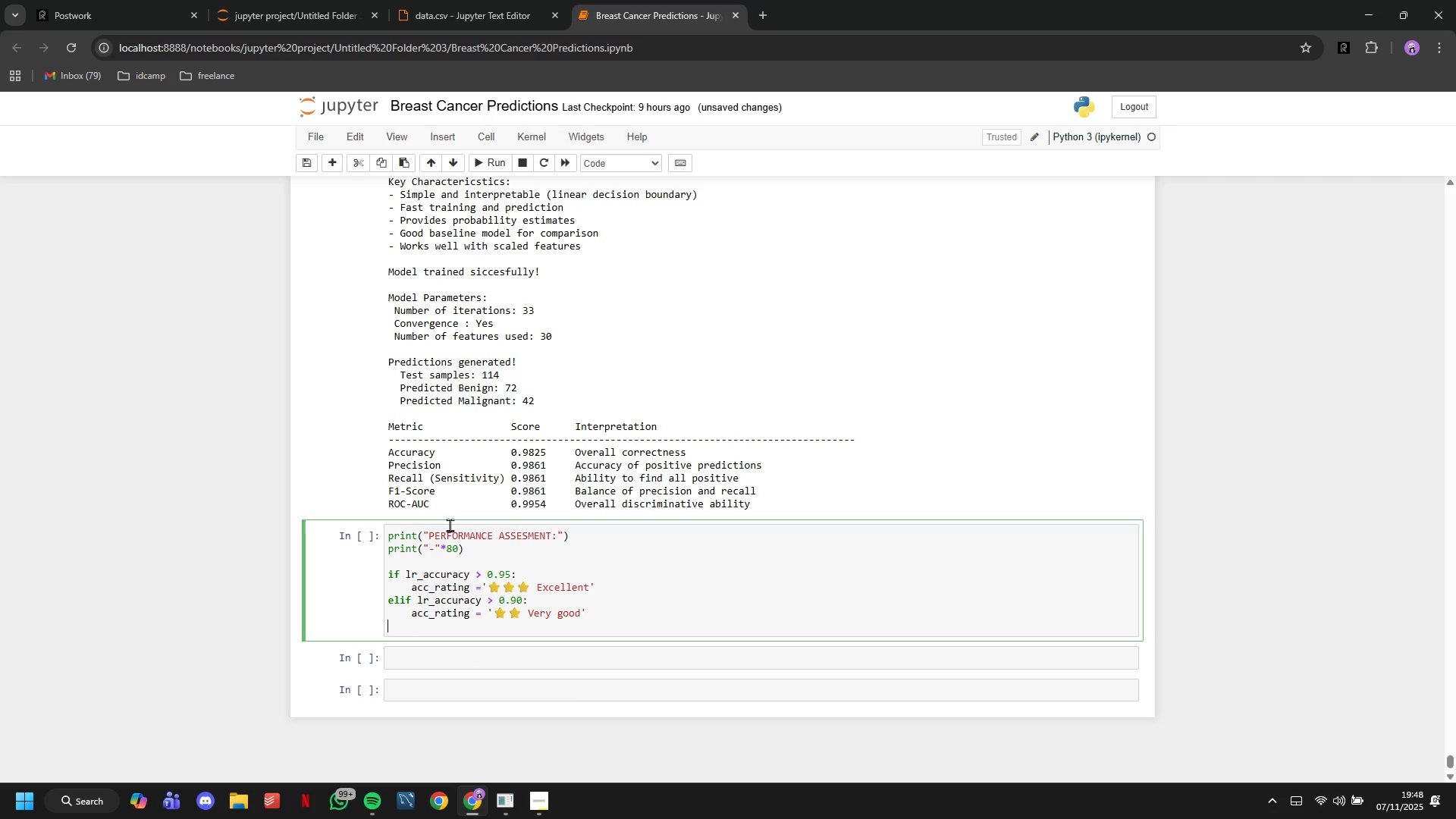 
key(Backspace)
type(elif lr_accuracy > 0.85:)
 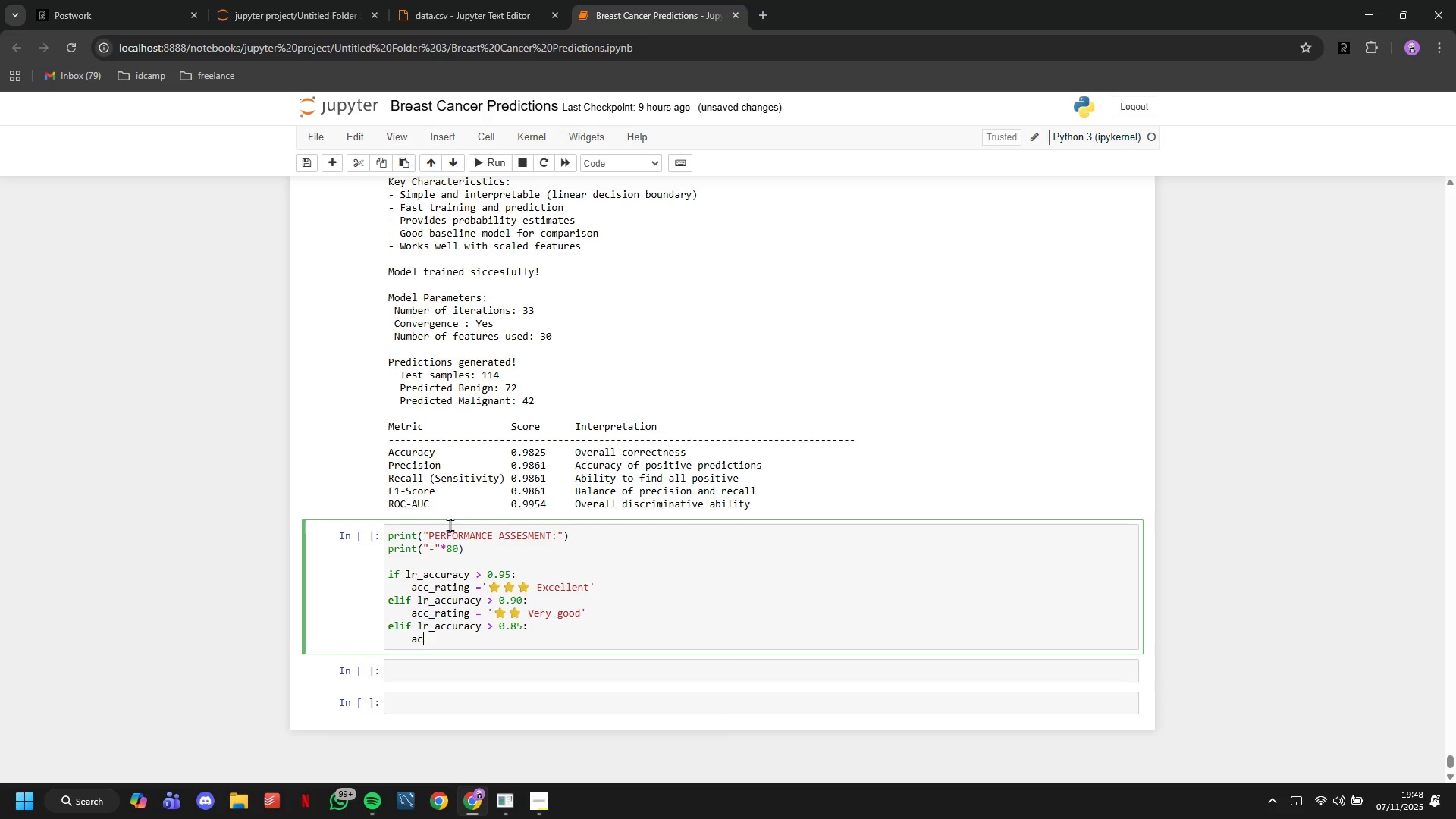 
 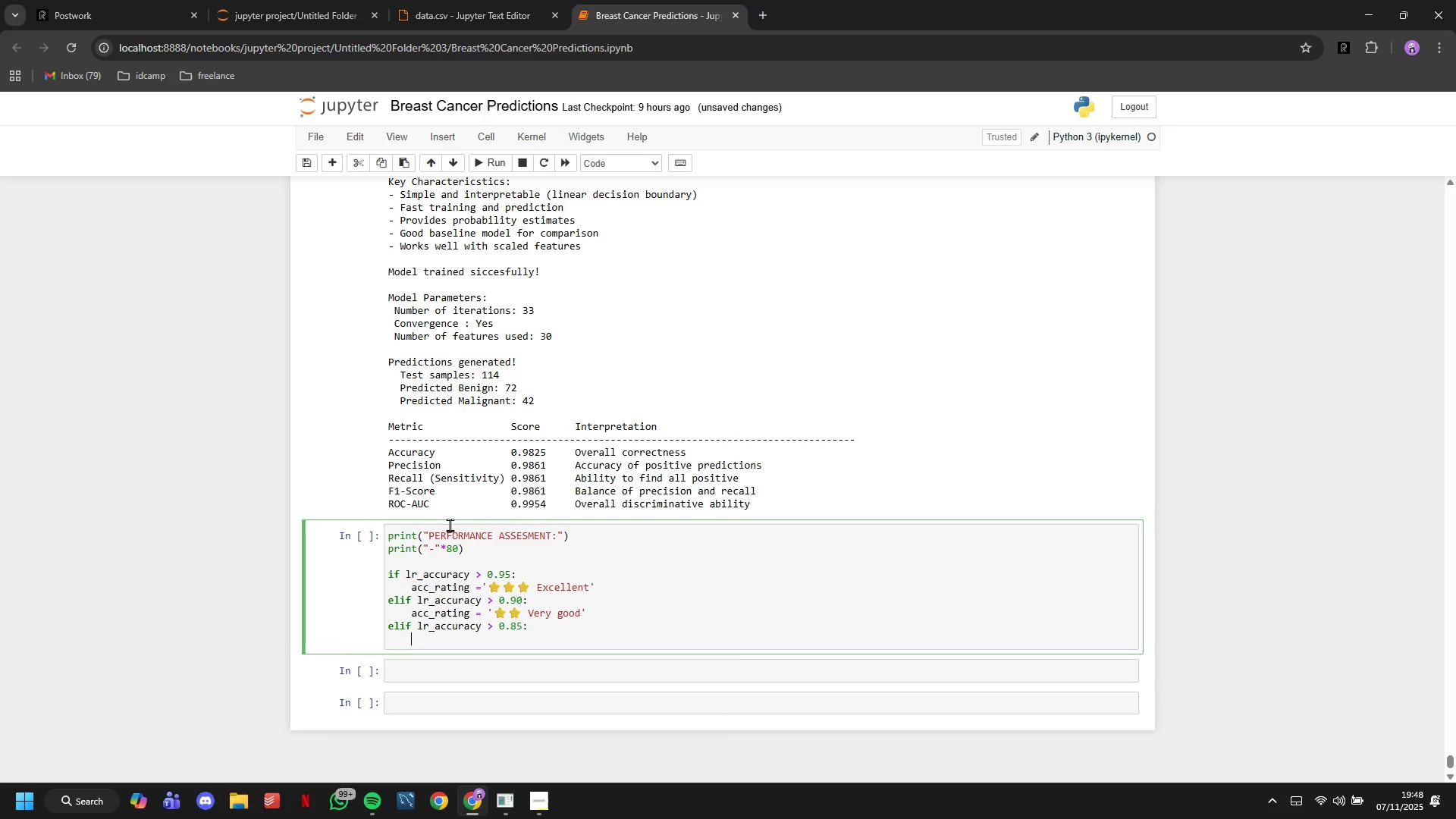 
key(Enter)
 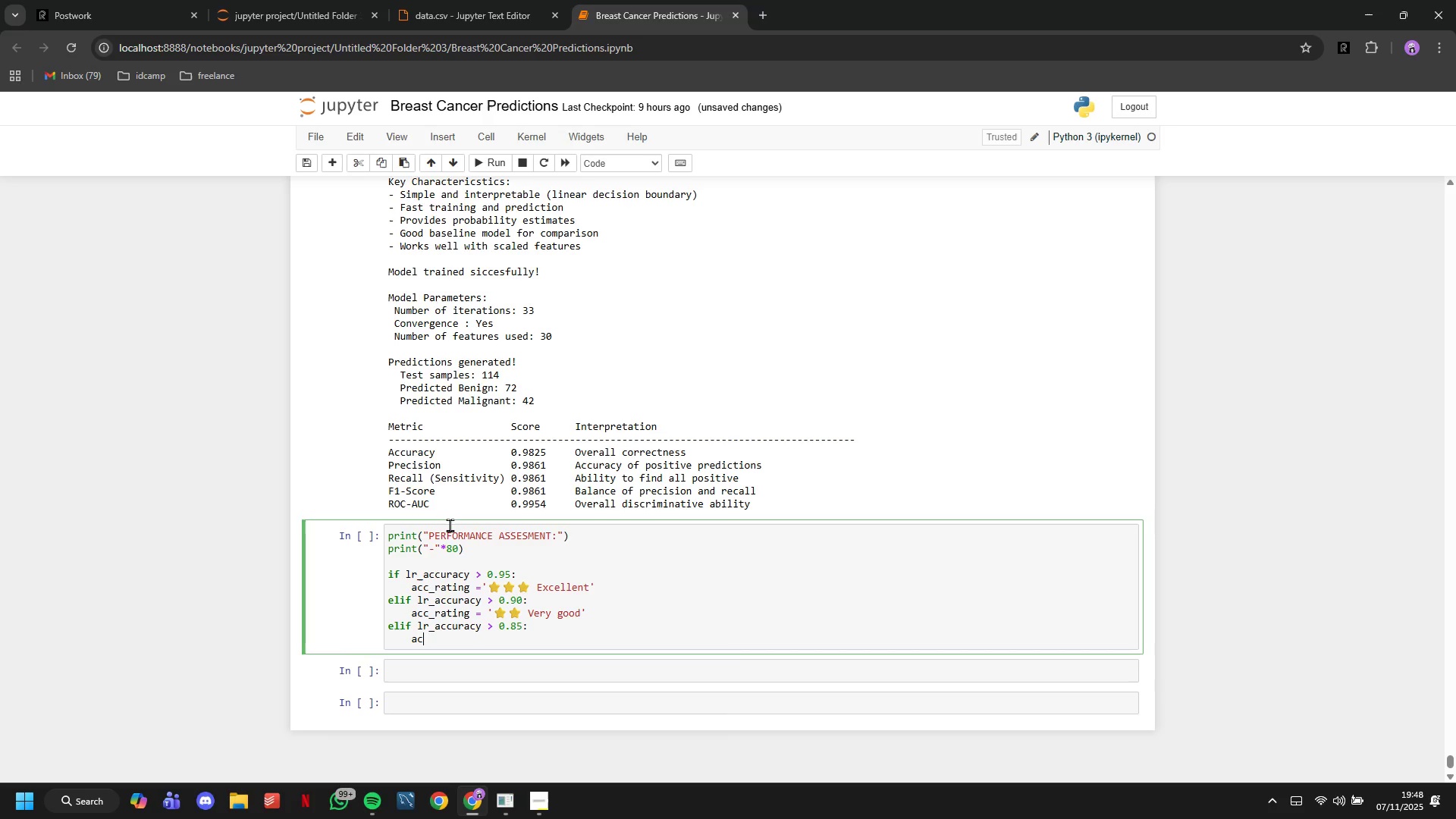 
type(acc_rating = ')
 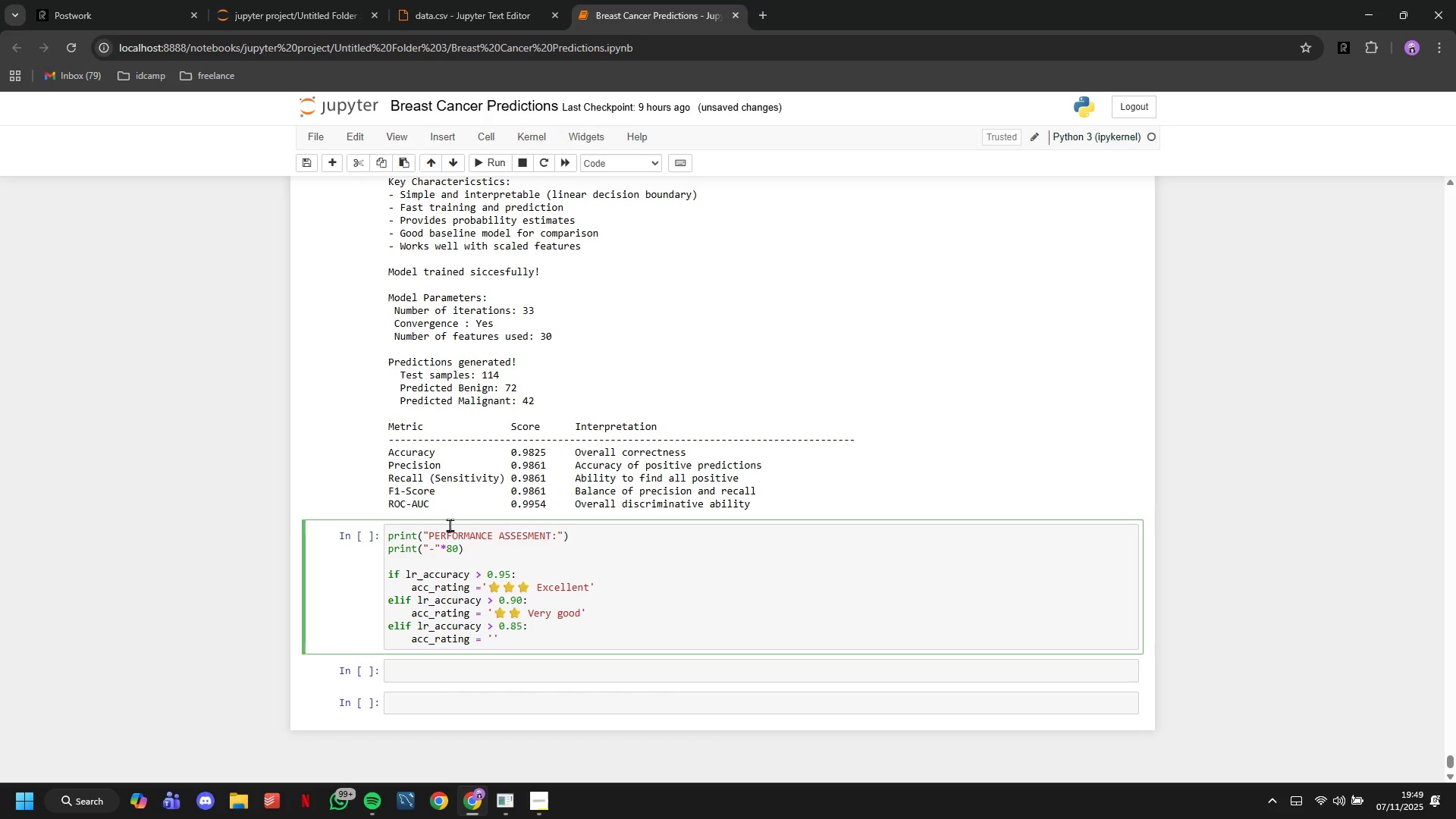 
hold_key(key=ShiftLeft, duration=0.94)
 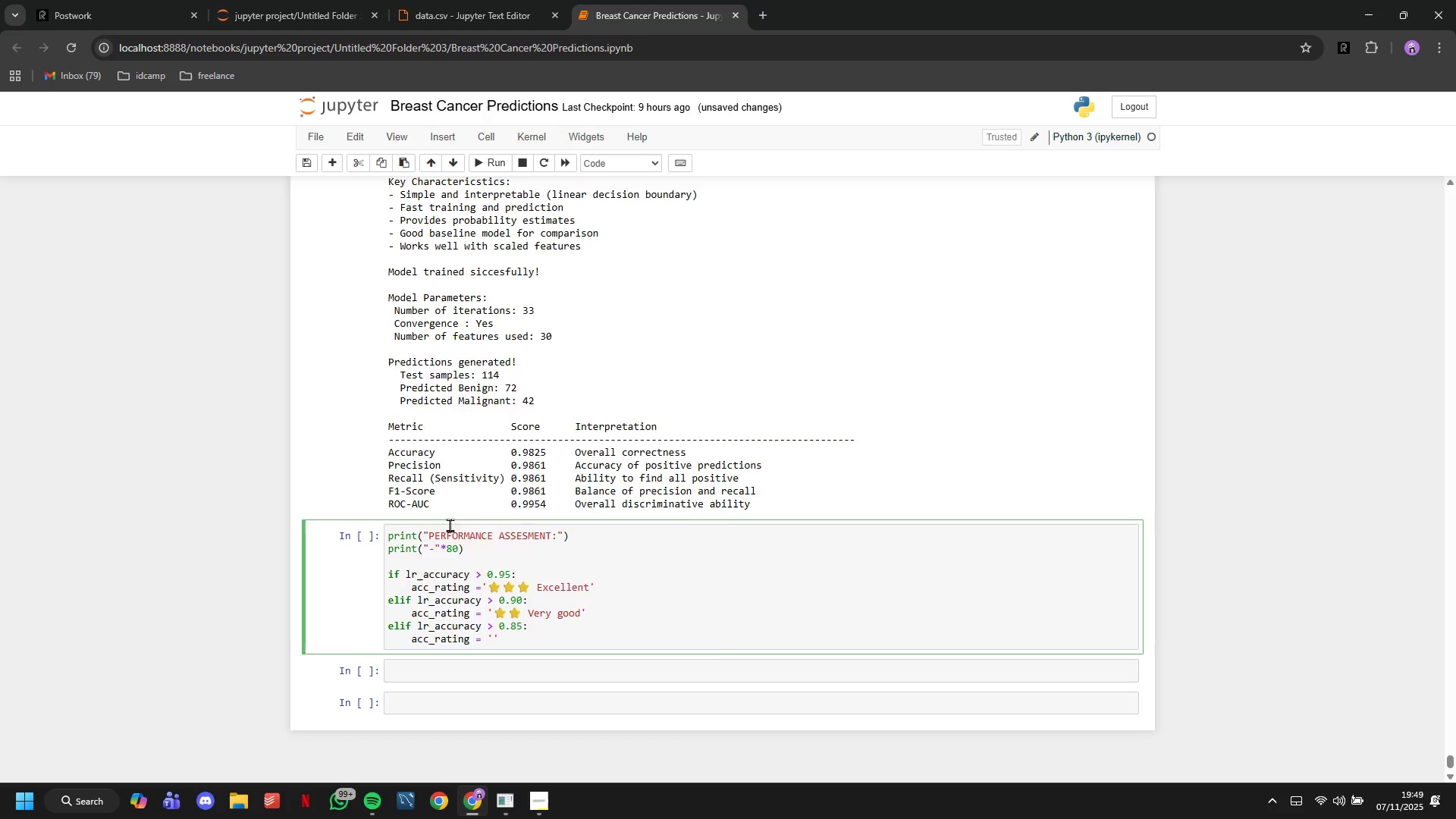 
key(Meta+Period)
 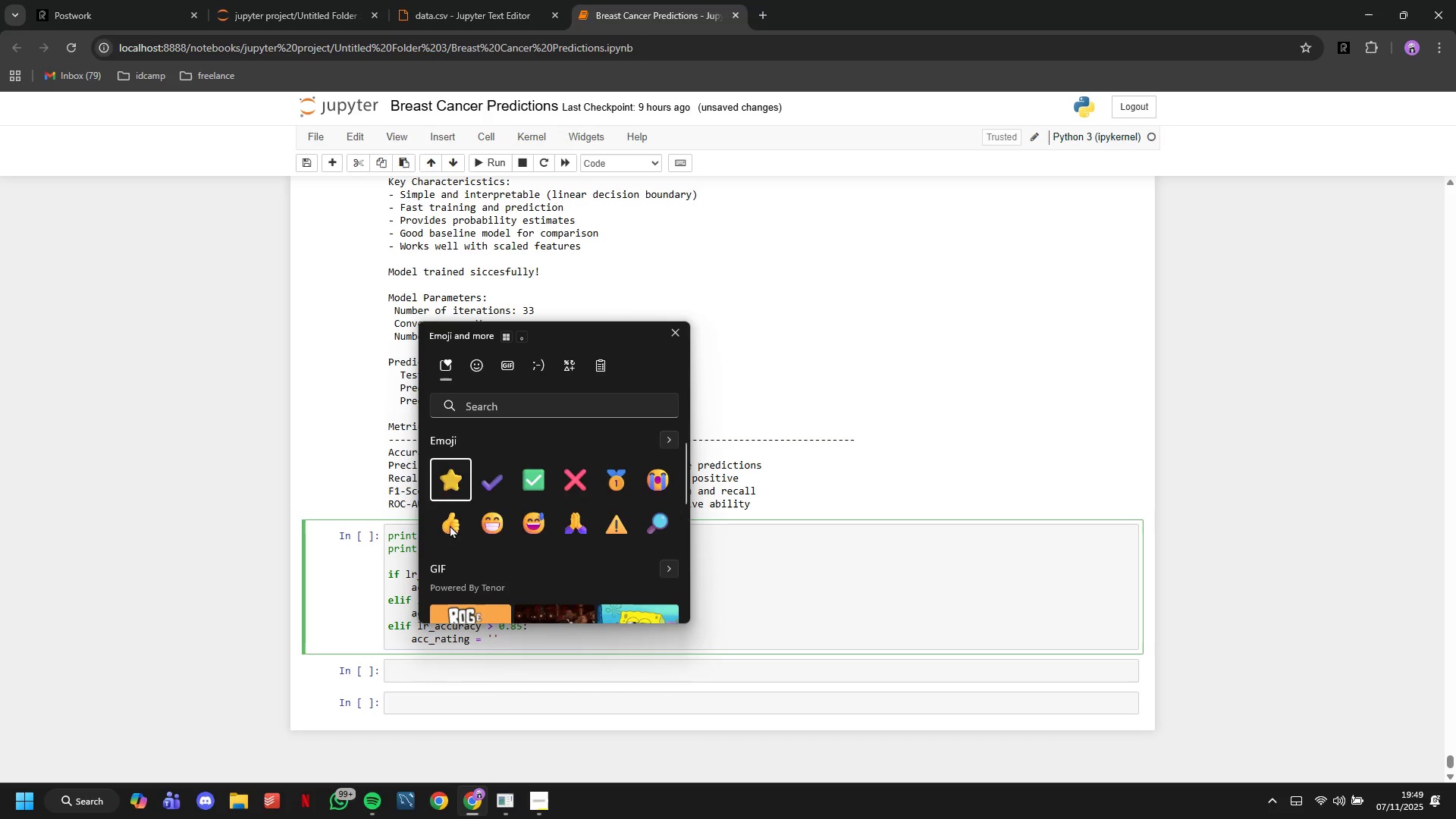 
key(Enter)
 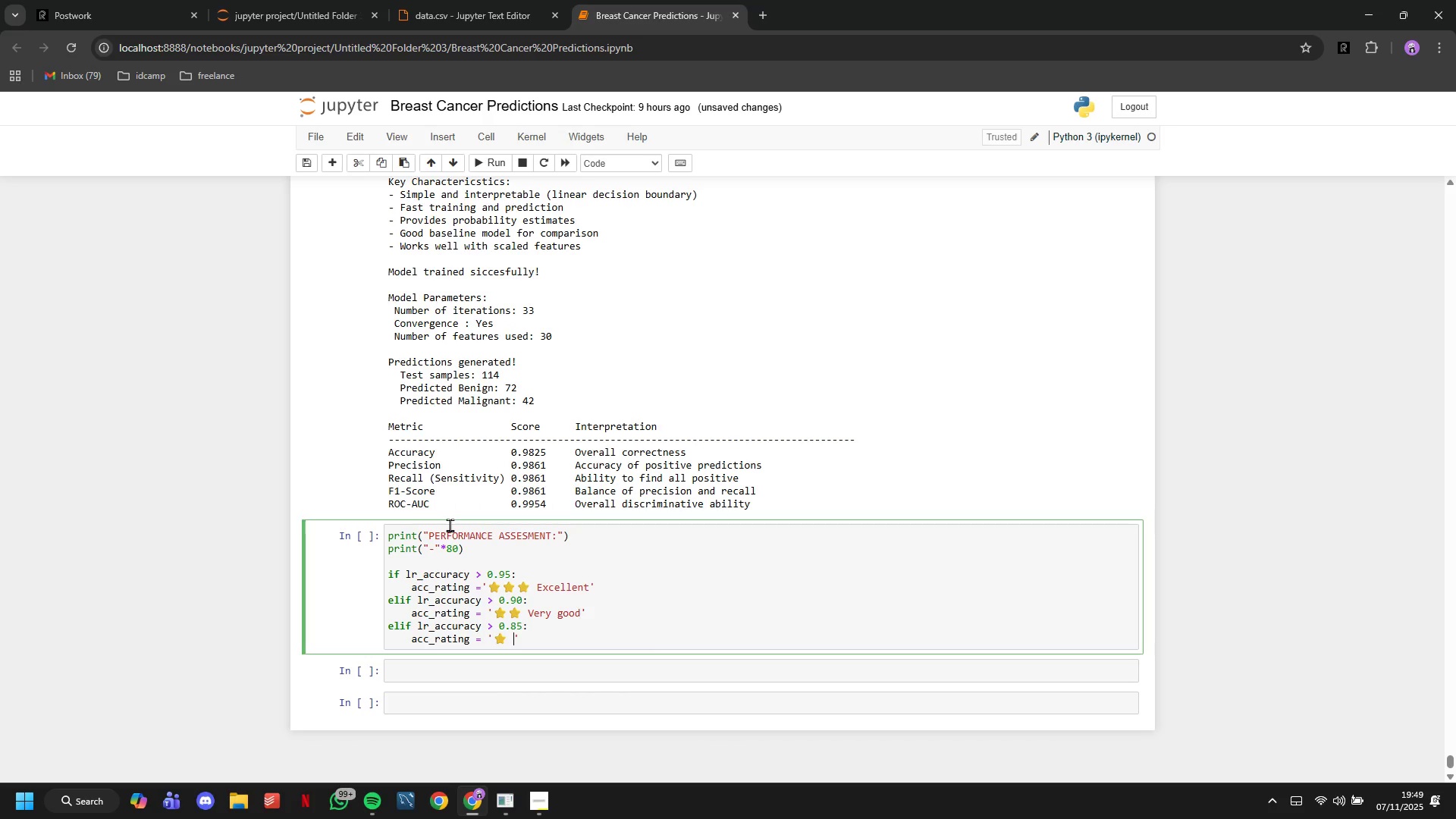 
type( Good)
 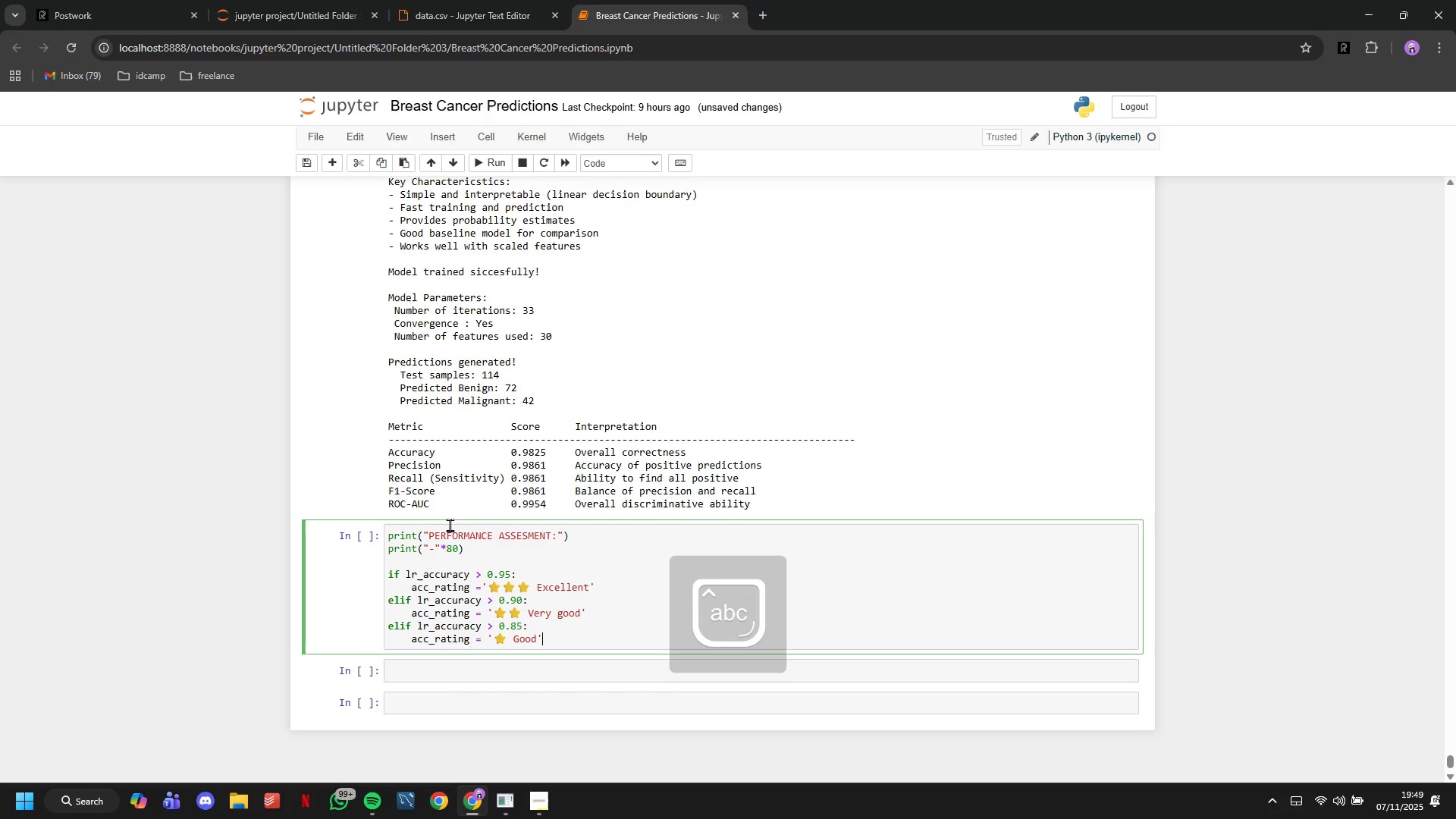 
key(ArrowRight)
 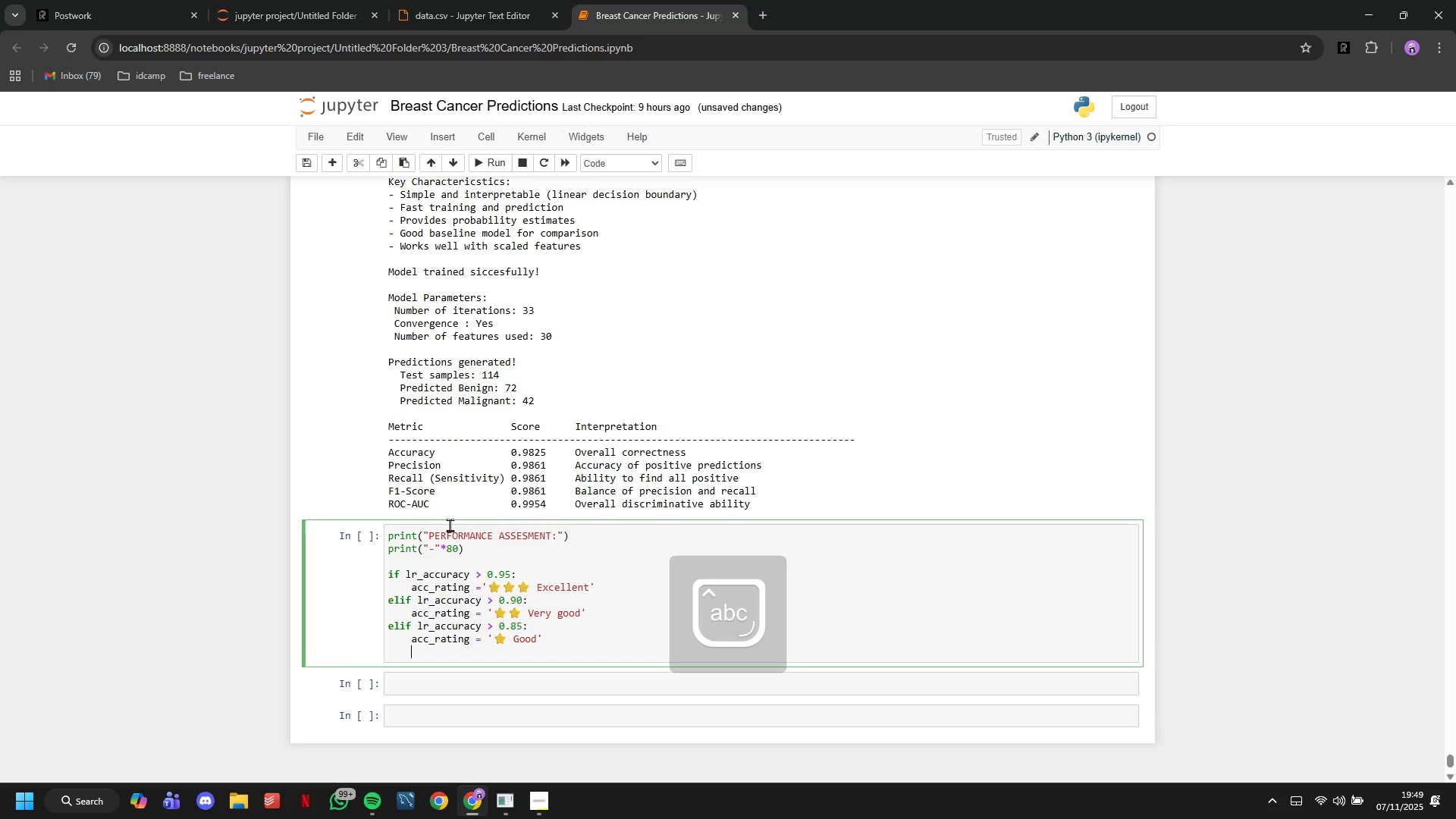 
key(Enter)
 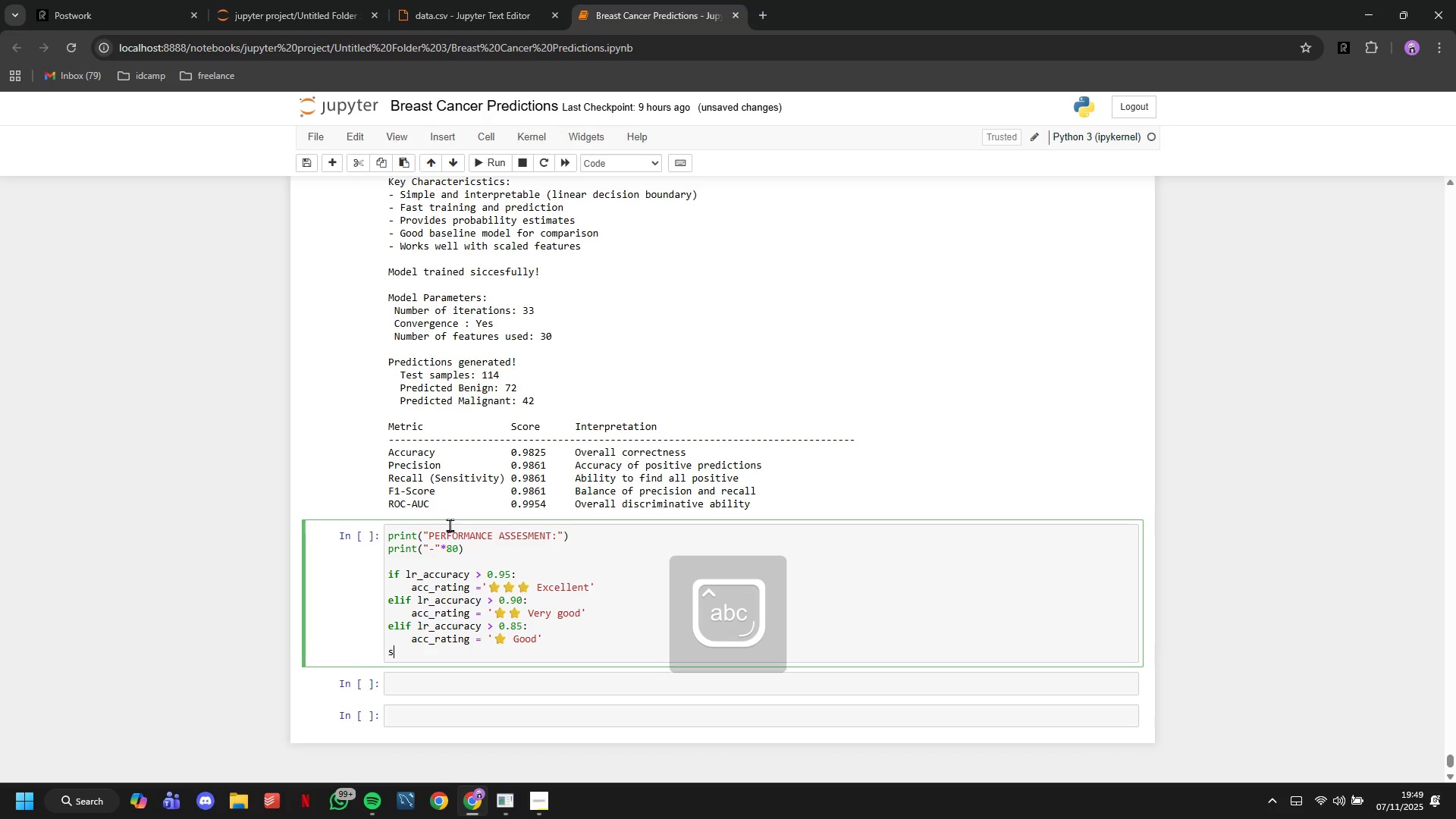 
key(Backspace)
type(s)
key(Backspace)
type(else:)
 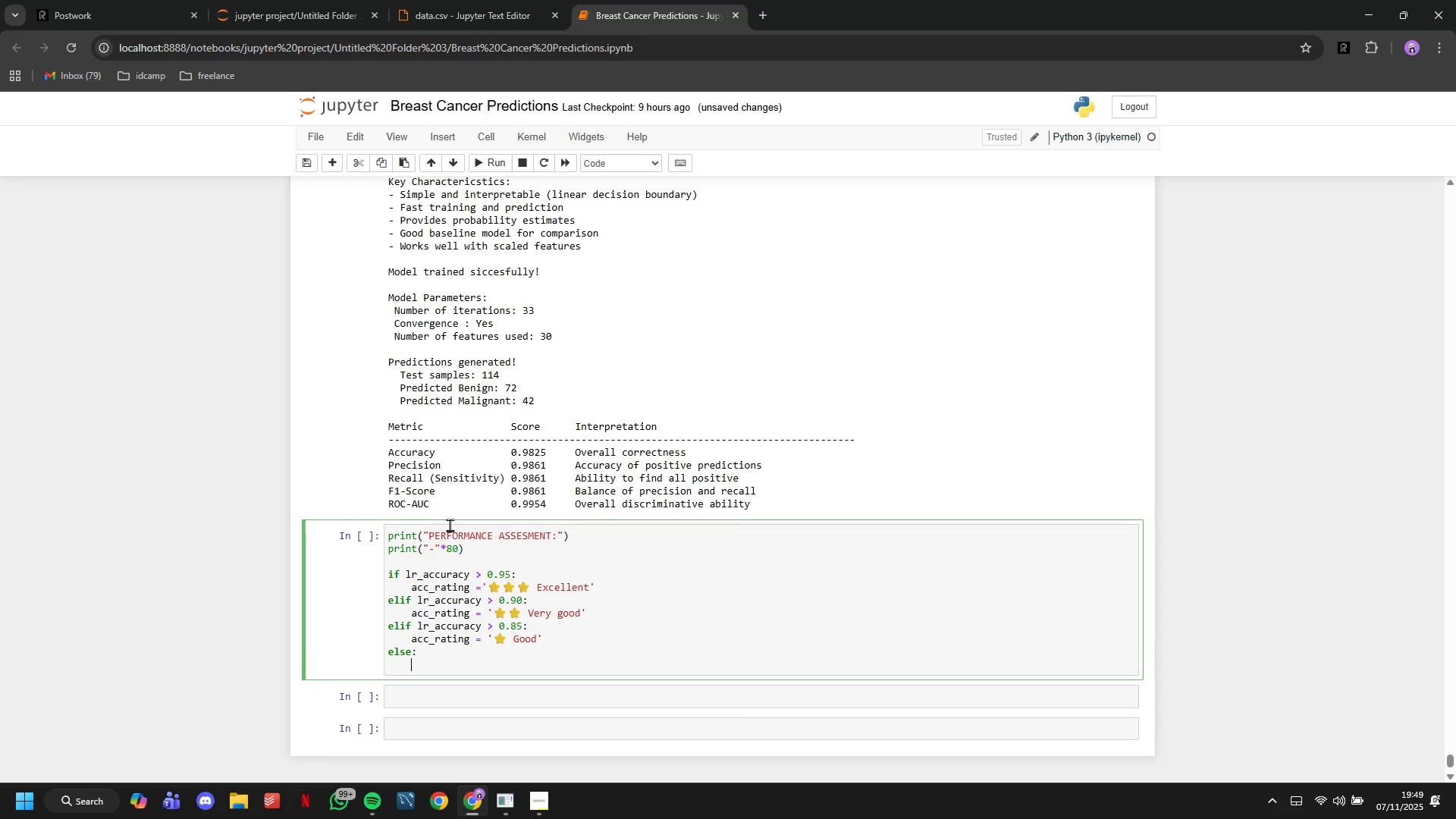 
key(Enter)
 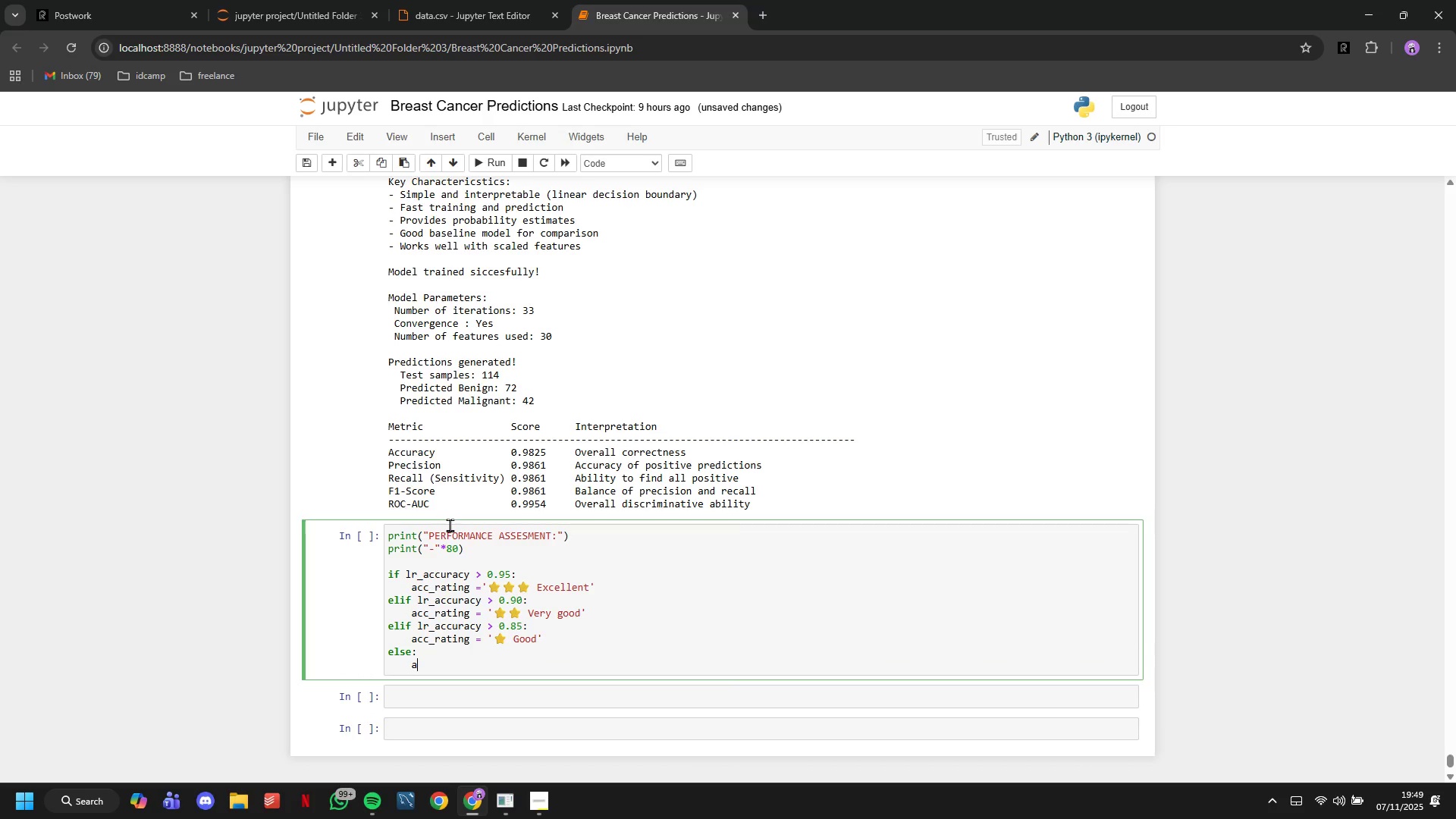 
type(acc_rating)
 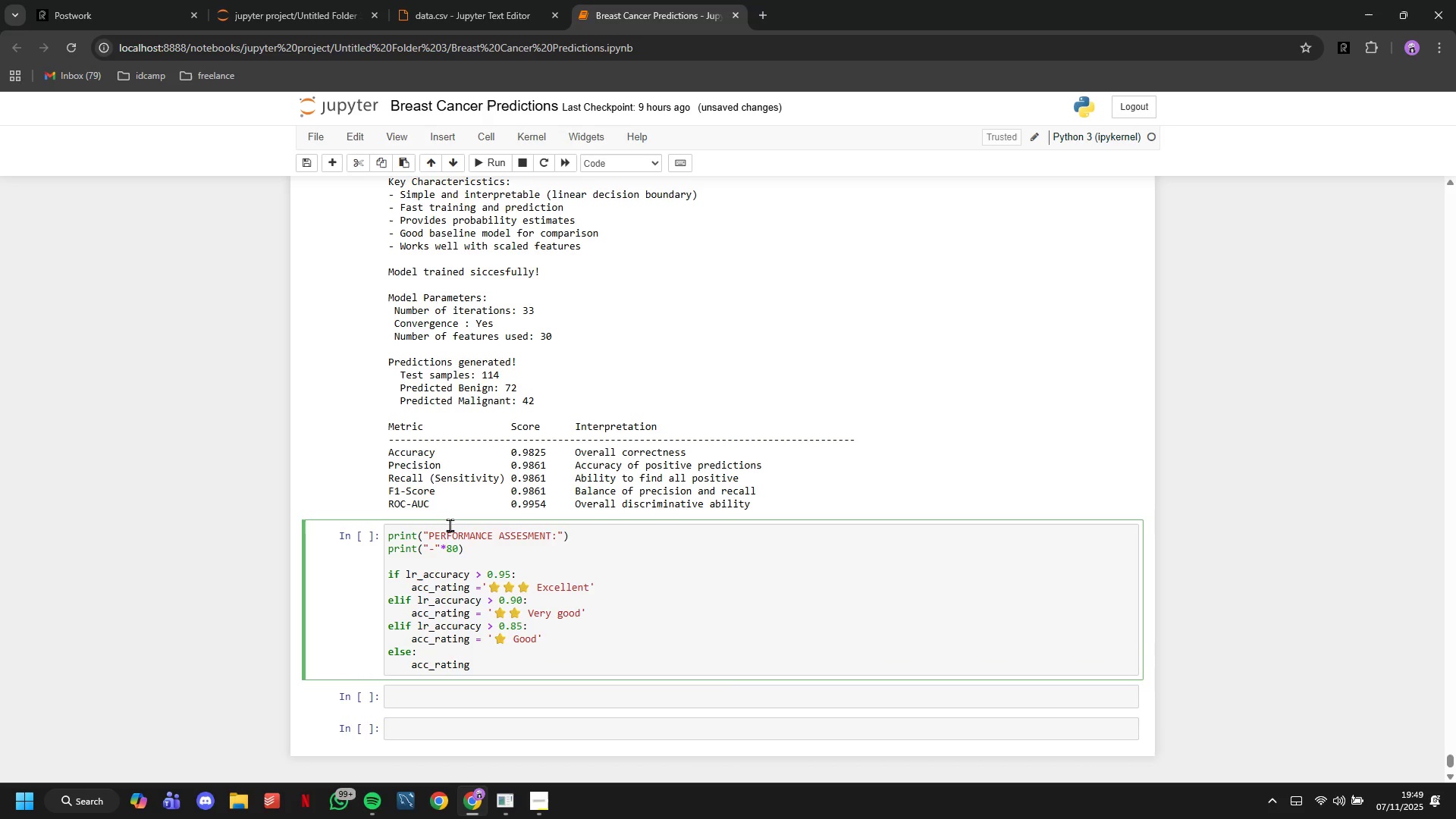 
hold_key(key=ShiftLeft, duration=0.59)
 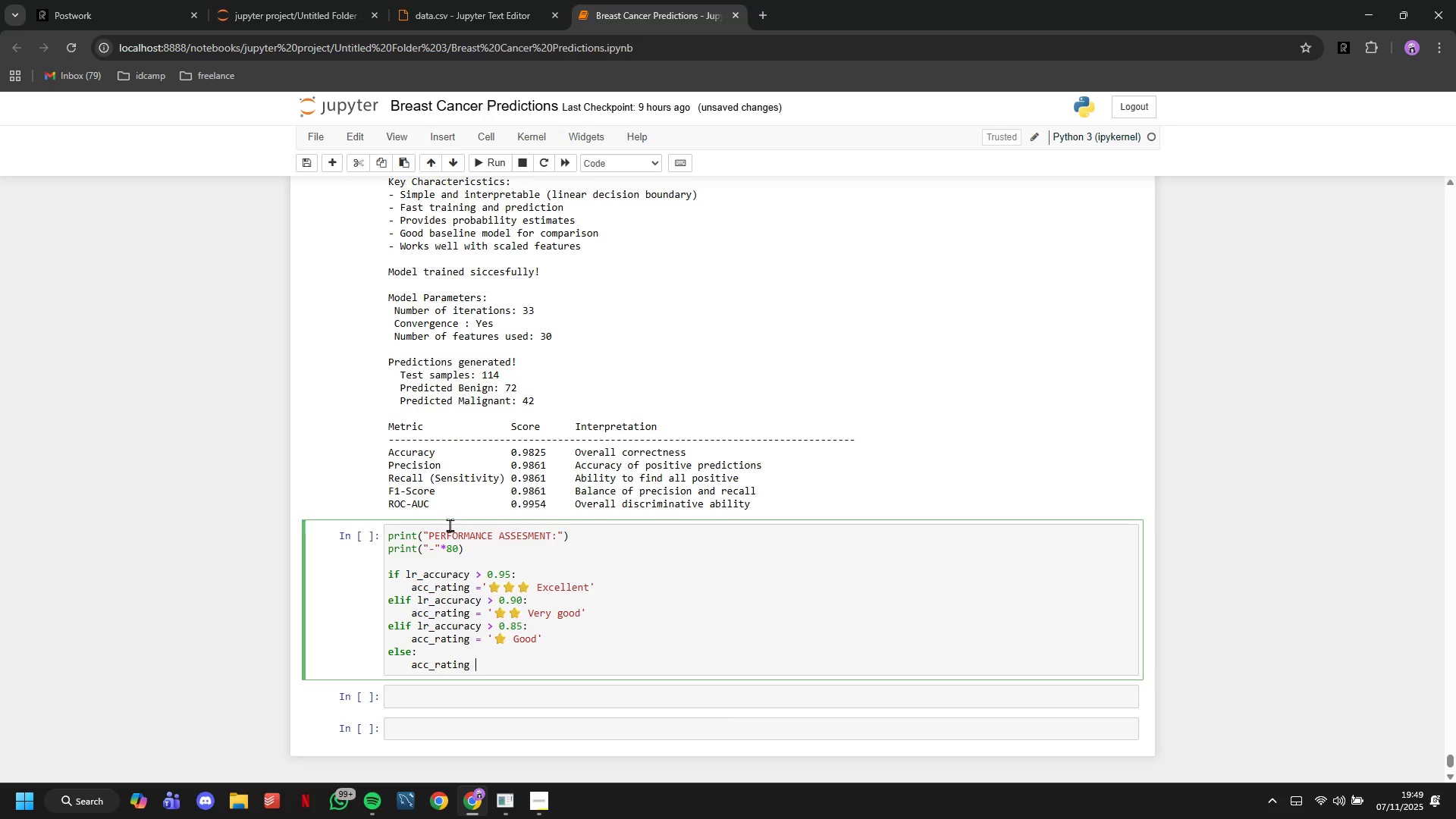 
type( = 'Needs Improe)
key(Backspace)
type(vement)
 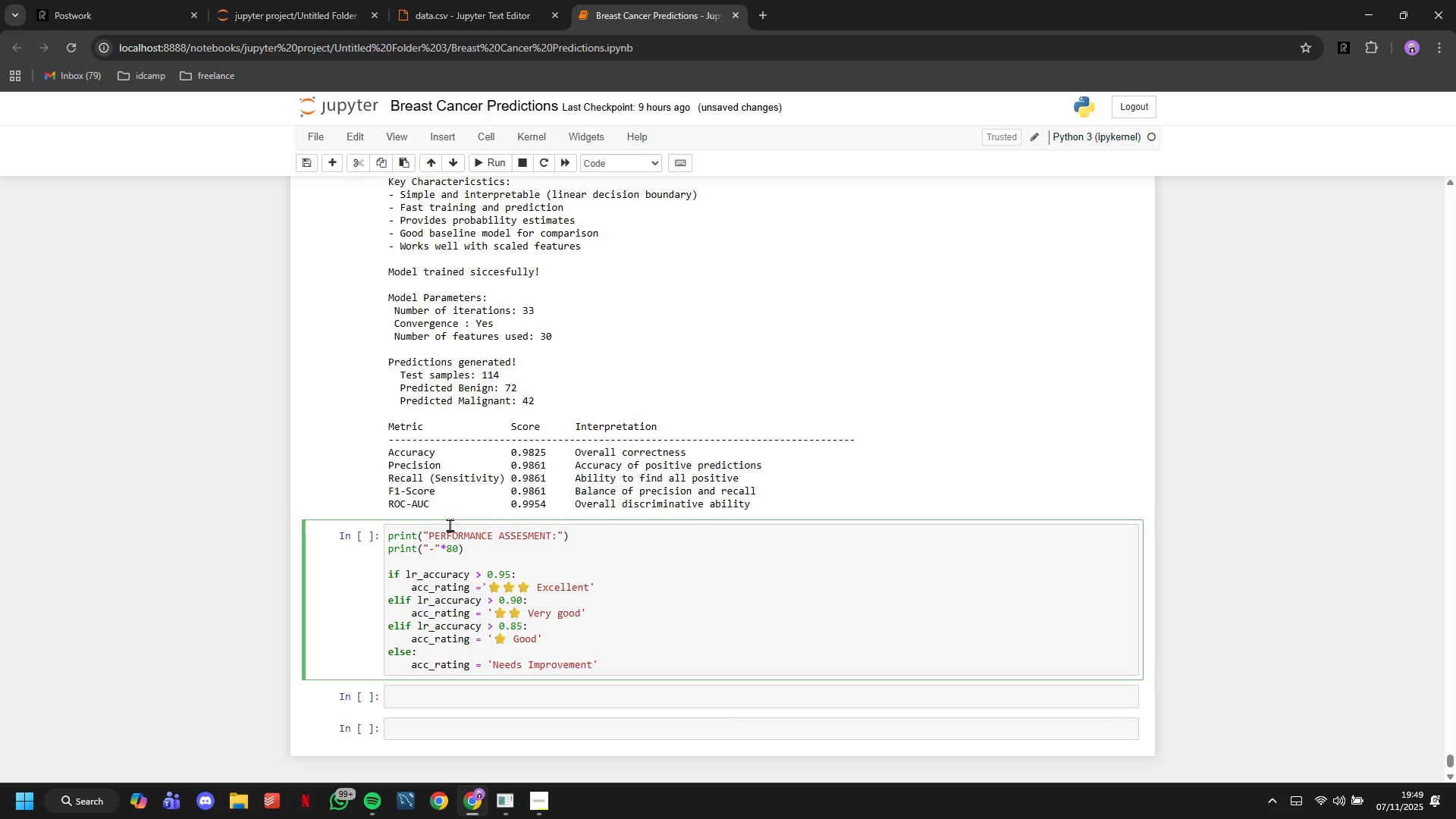 
wait(32.81)
 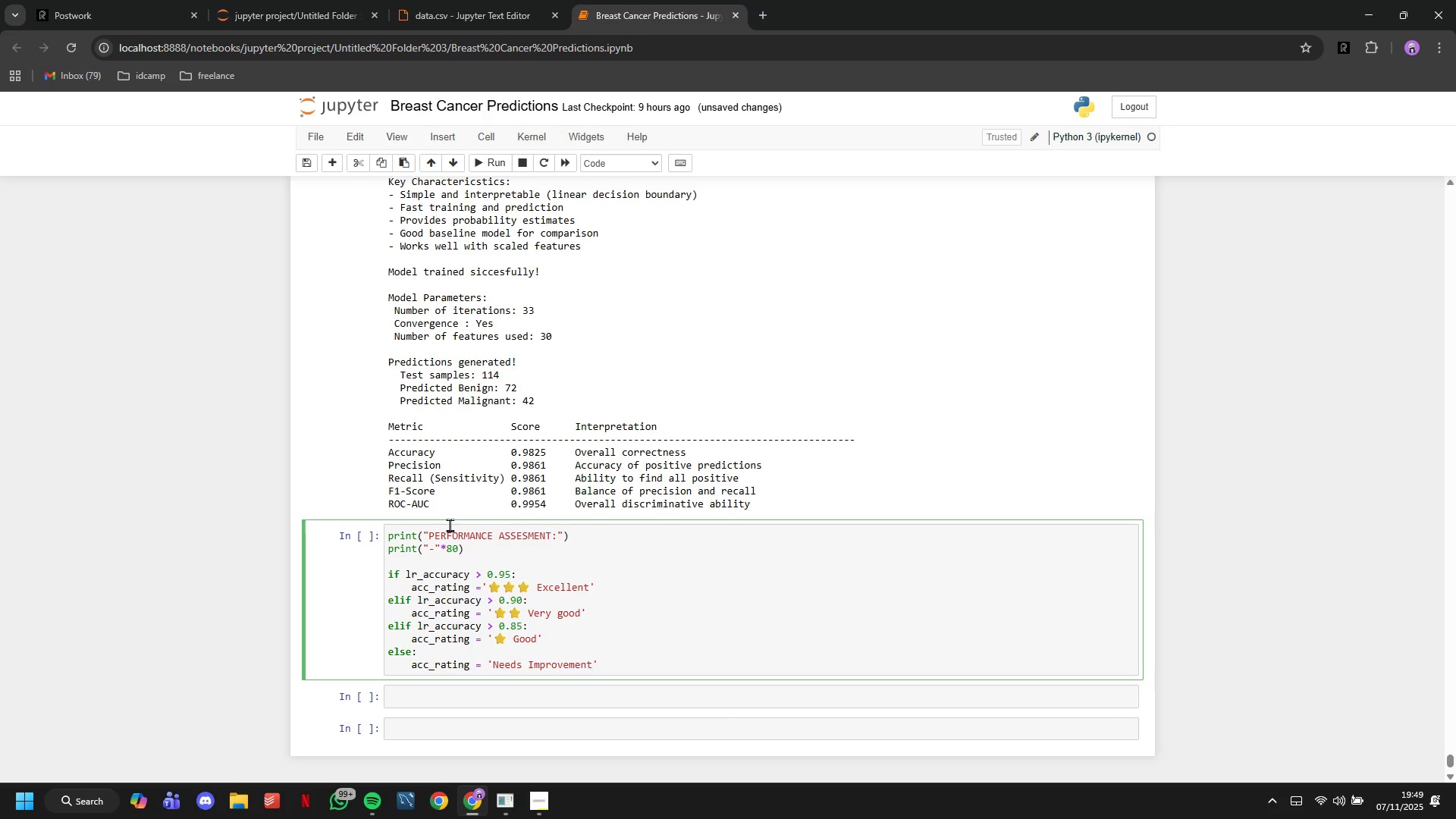 
key(Enter)
 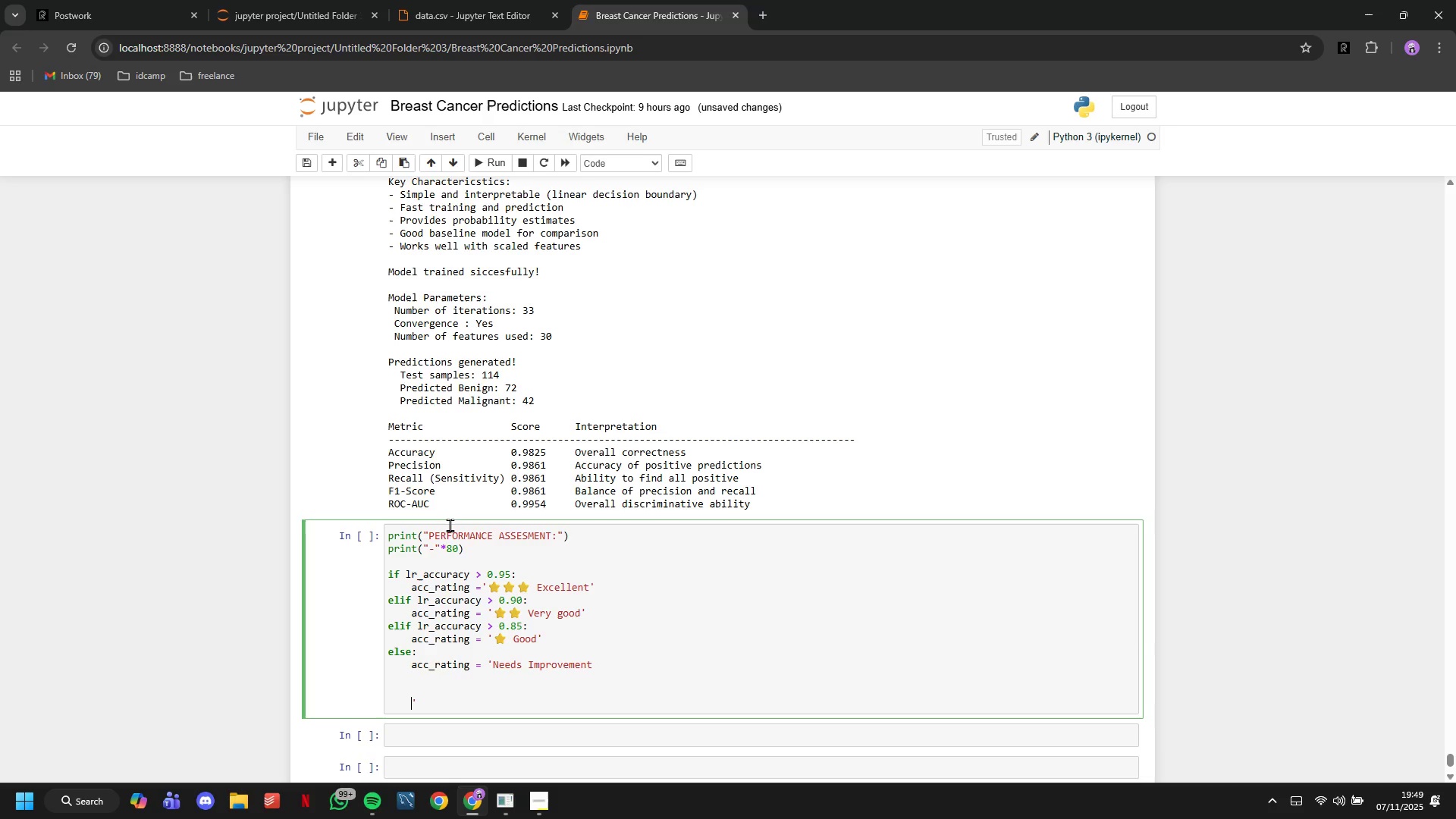 
key(Enter)
 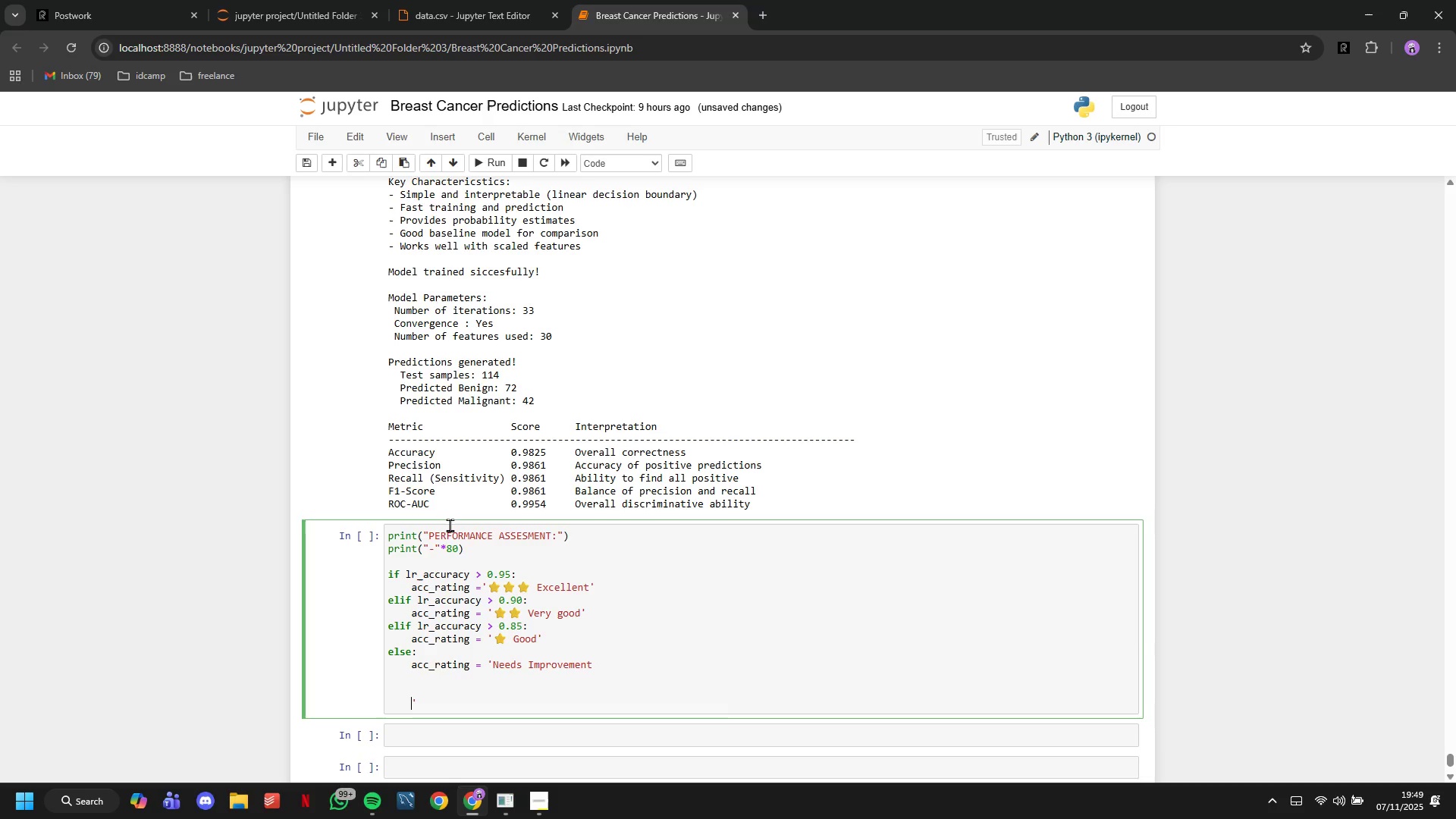 
key(Enter)
 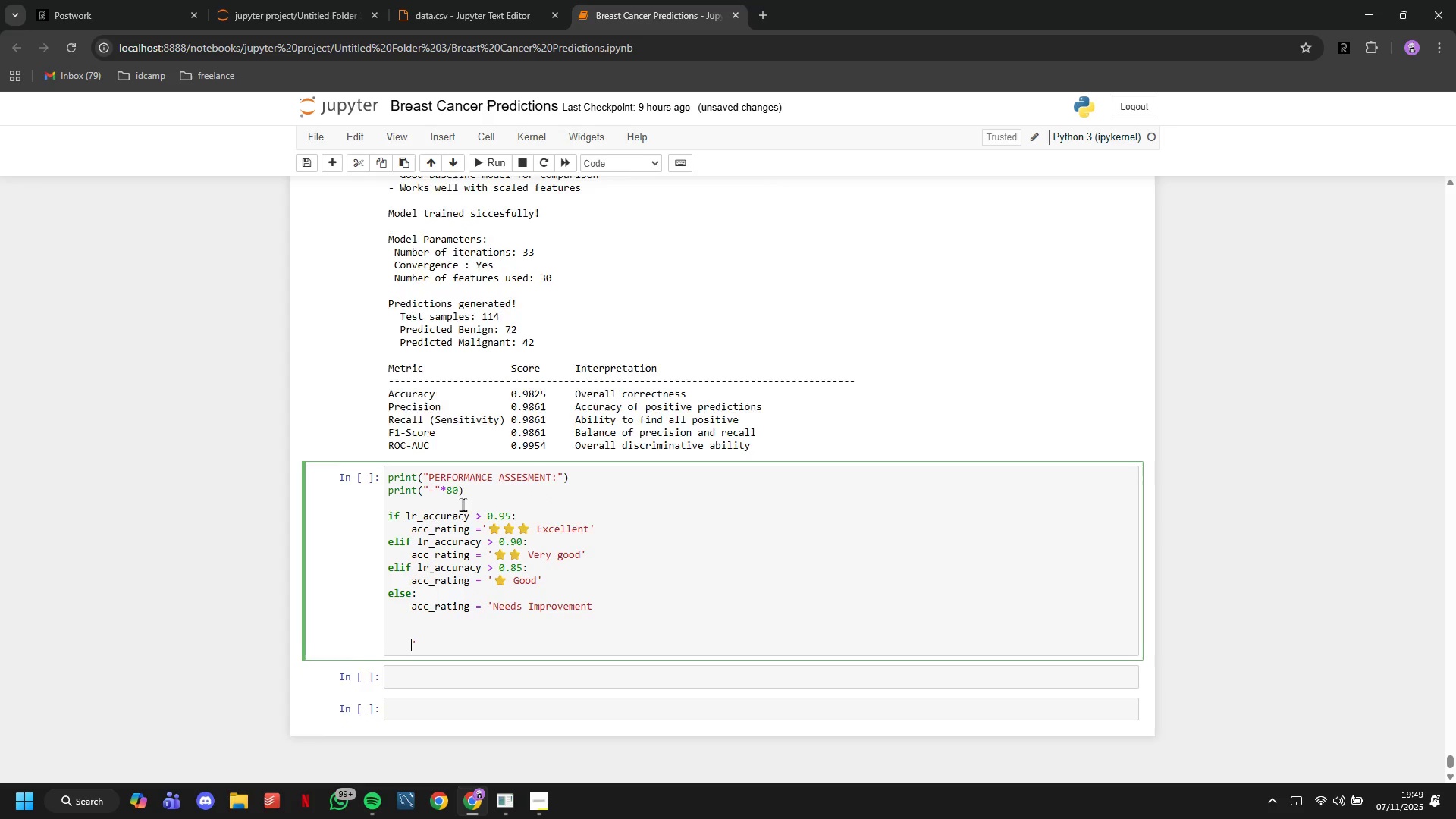 
scroll: coordinate [461, 504], scroll_direction: down, amount: 6.0
 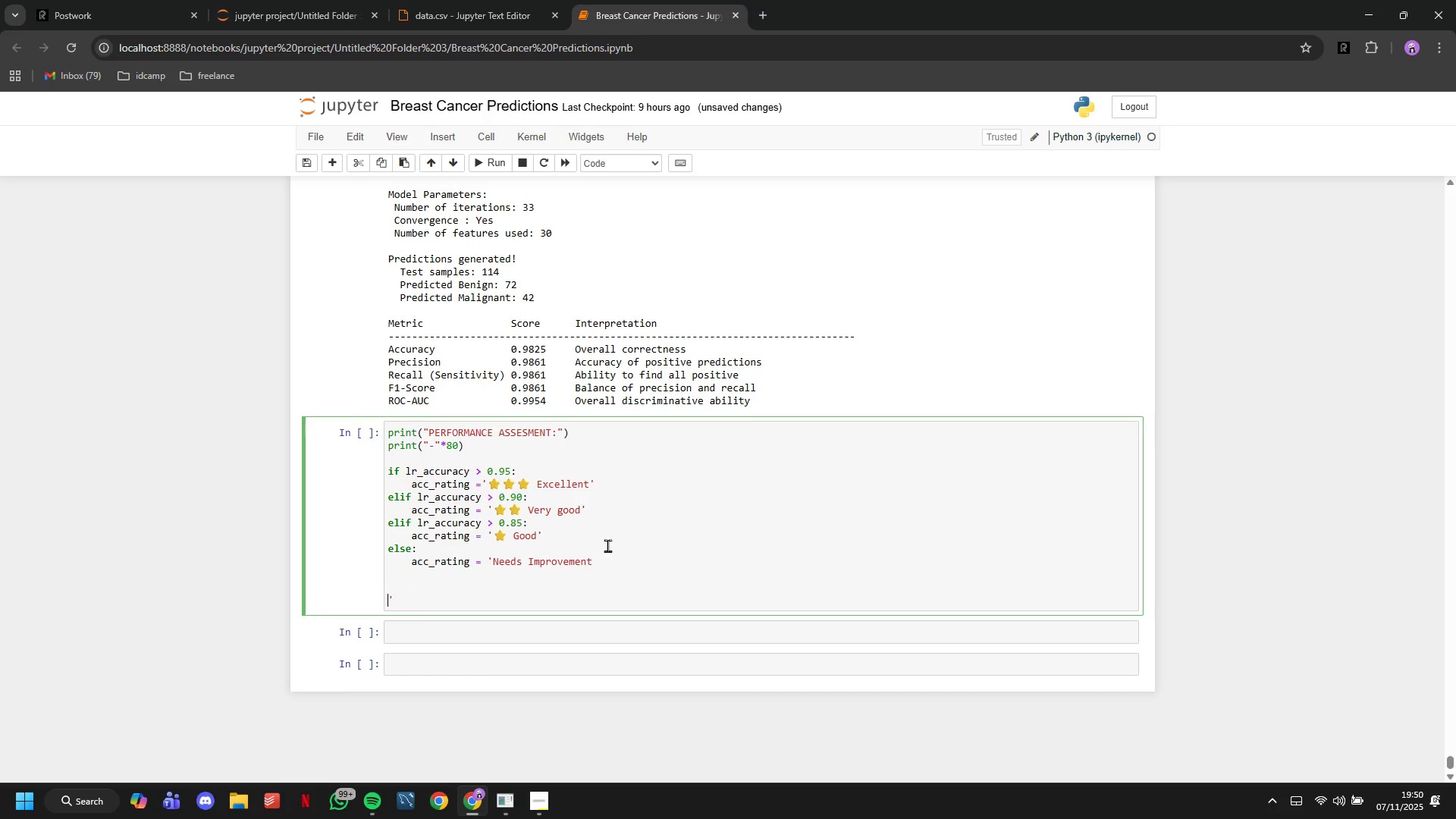 
key(Backspace)
 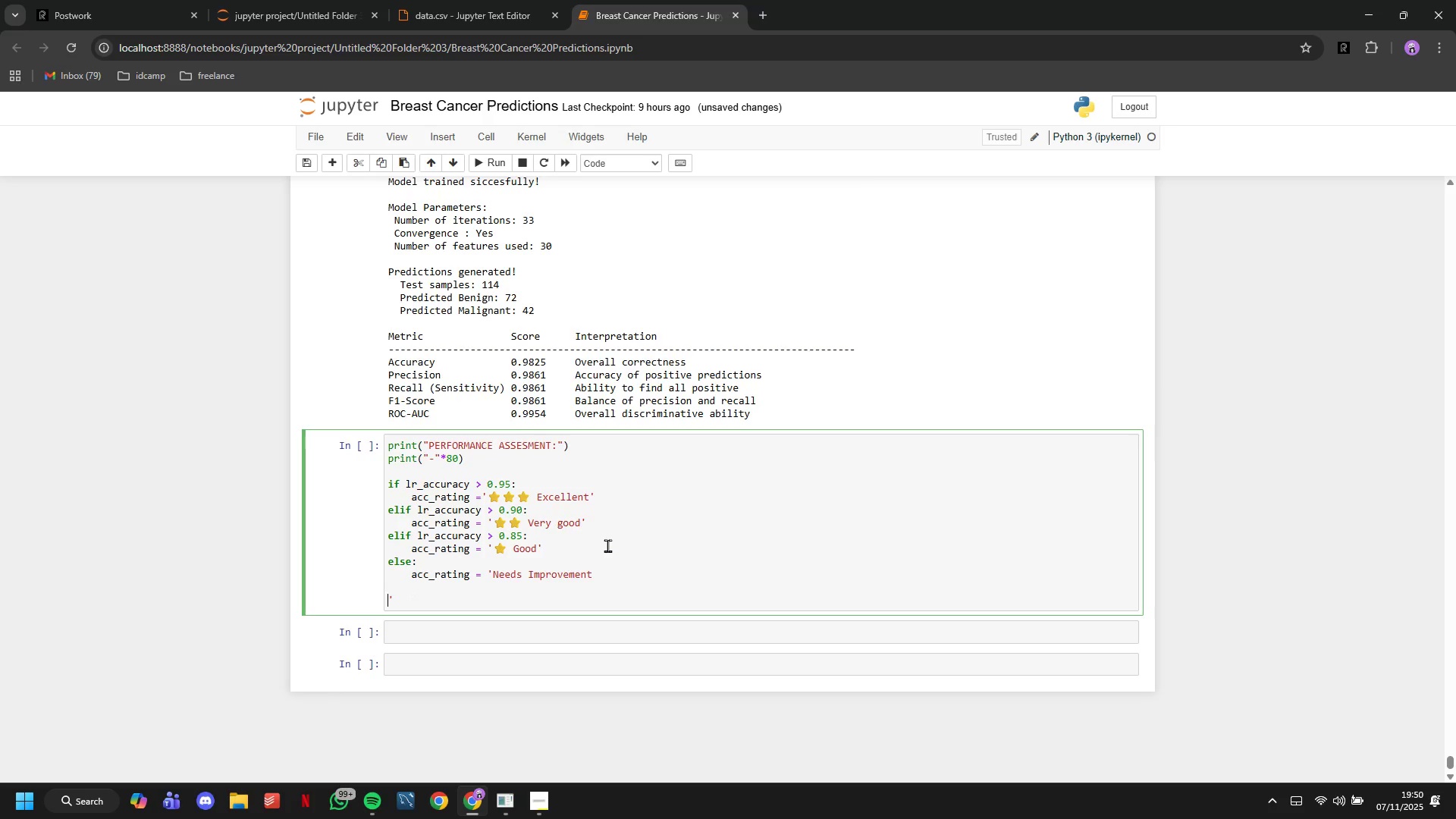 
key(Backspace)
 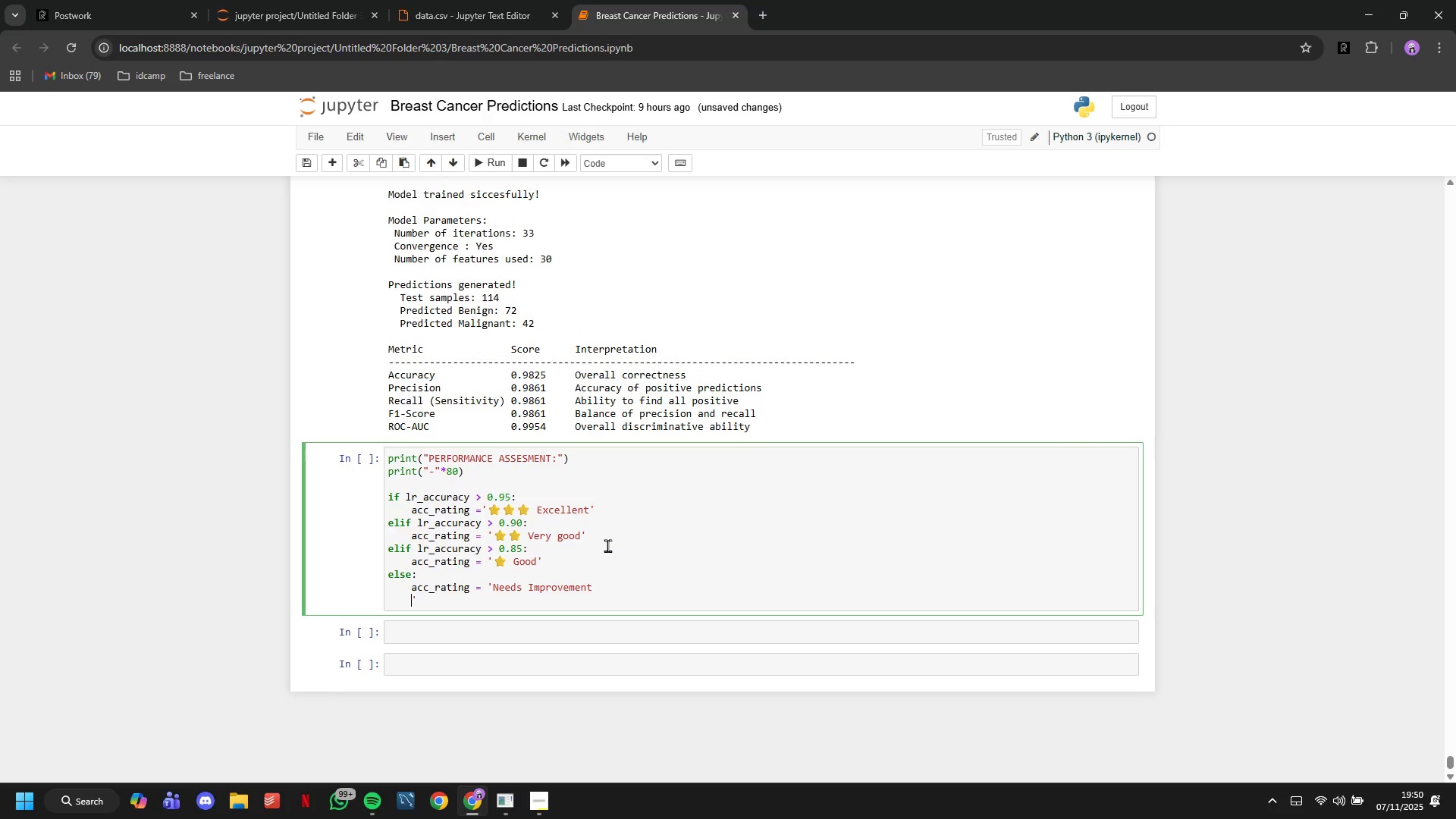 
key(Backspace)
 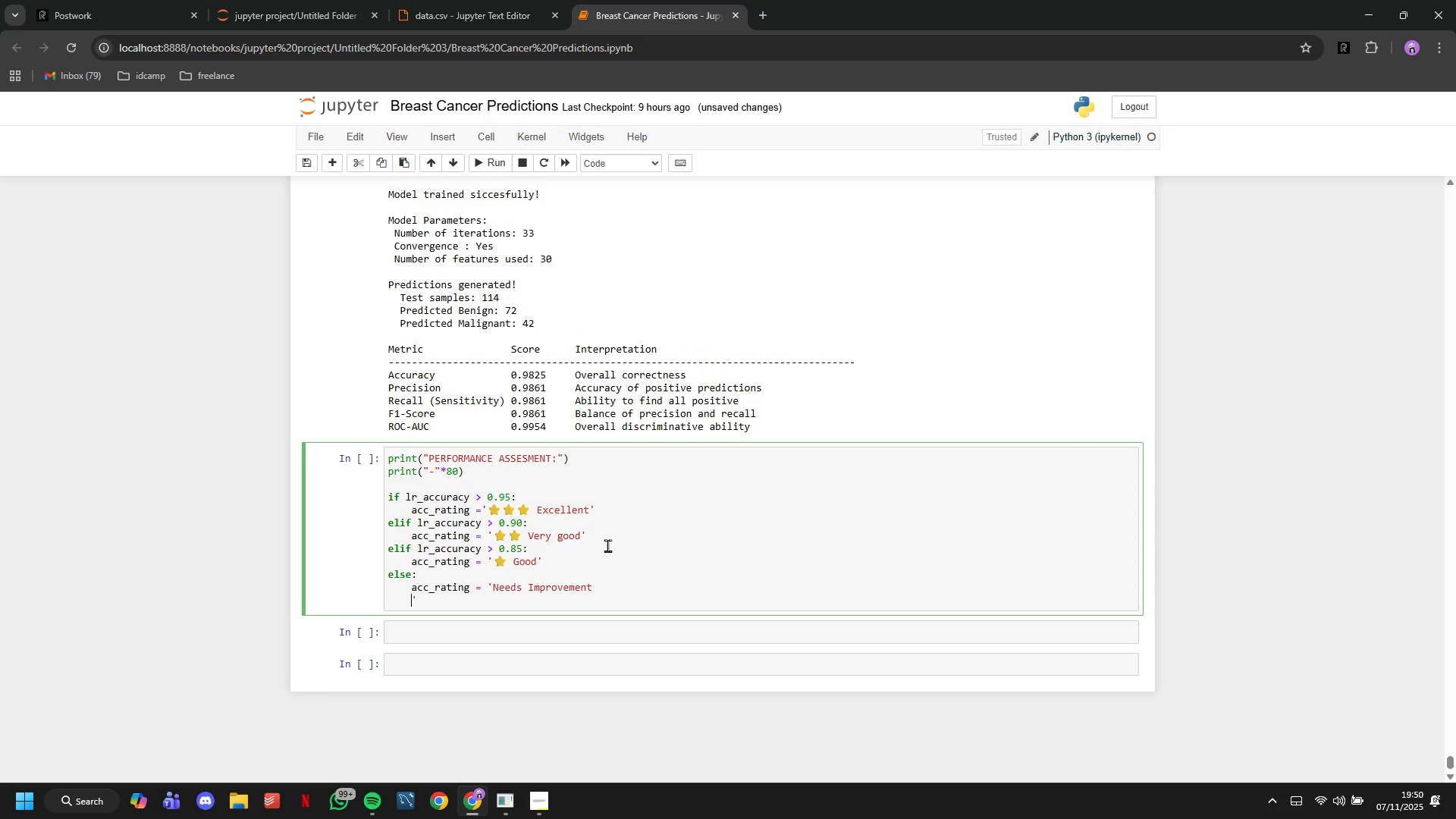 
key(Backspace)
 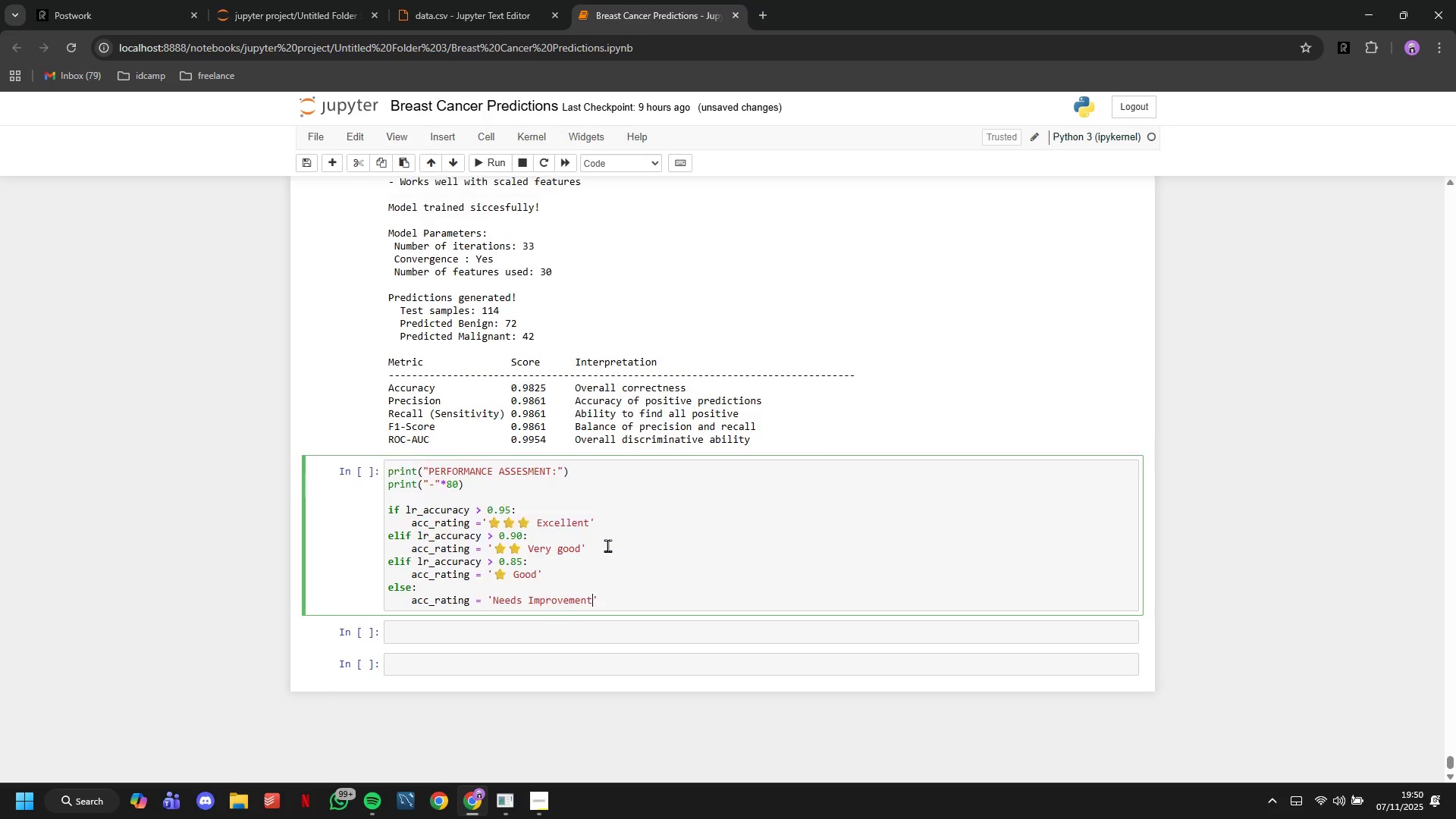 
key(Backspace)
 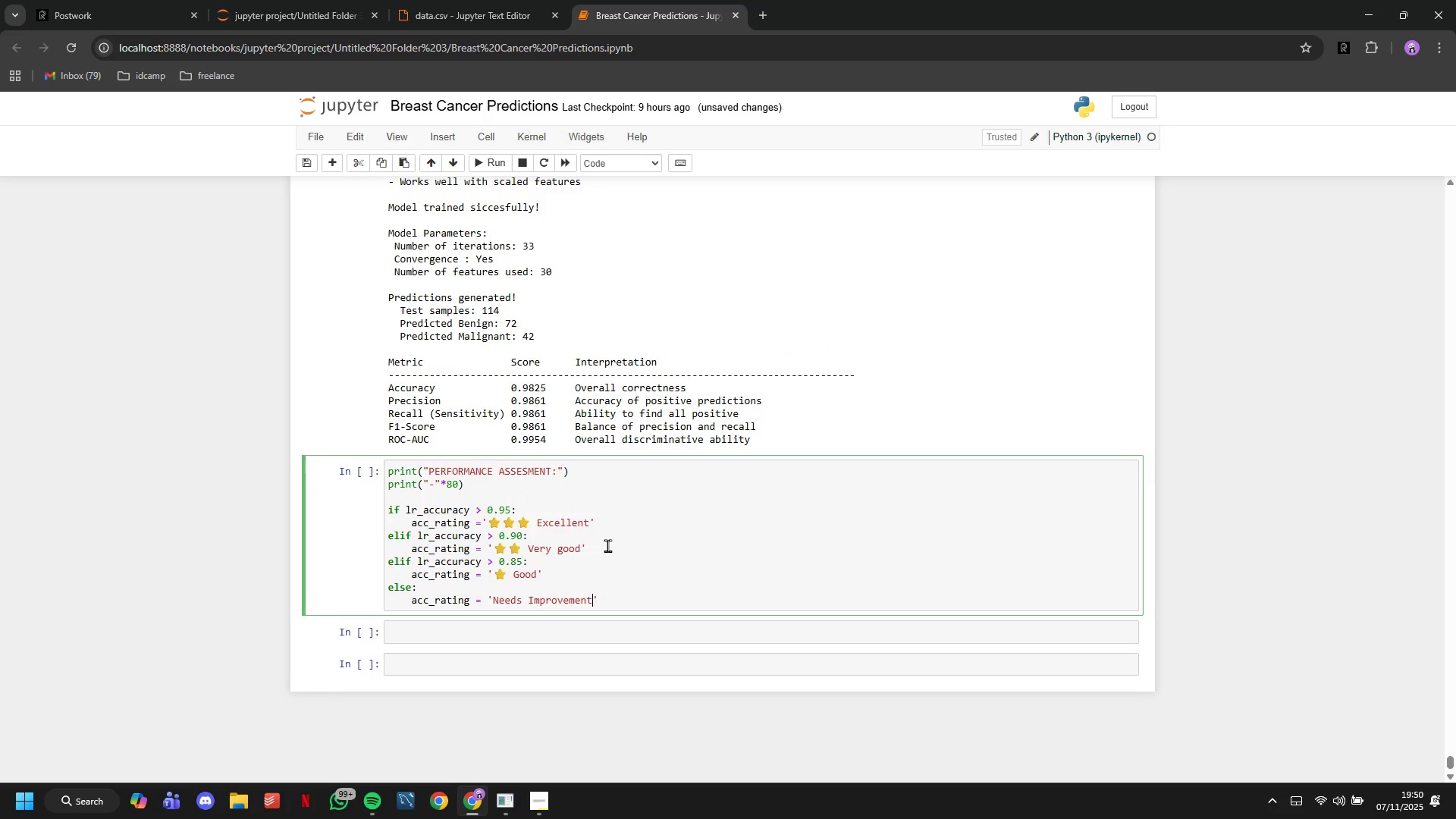 
key(Backspace)
 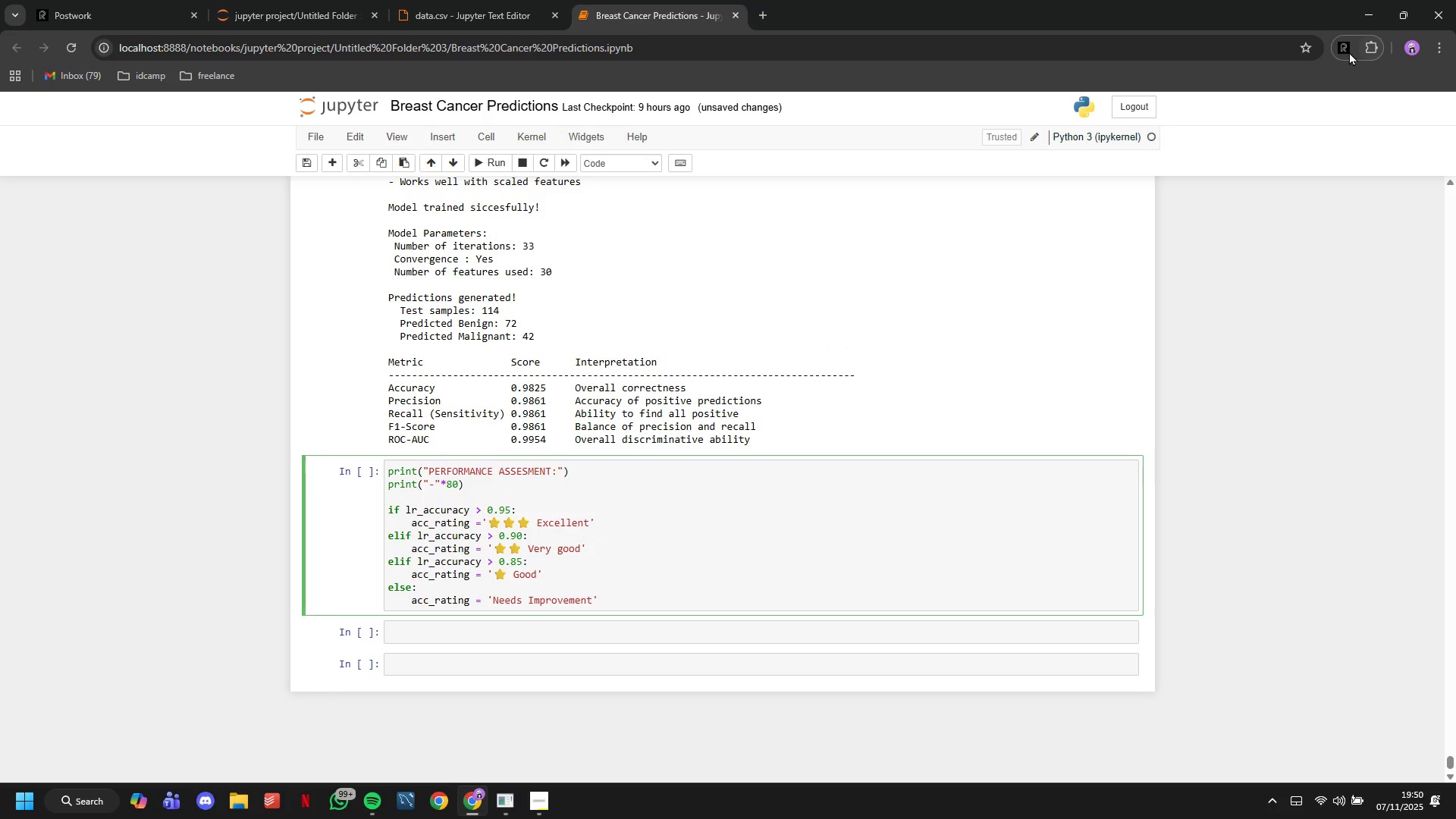 
left_click([1349, 52])
 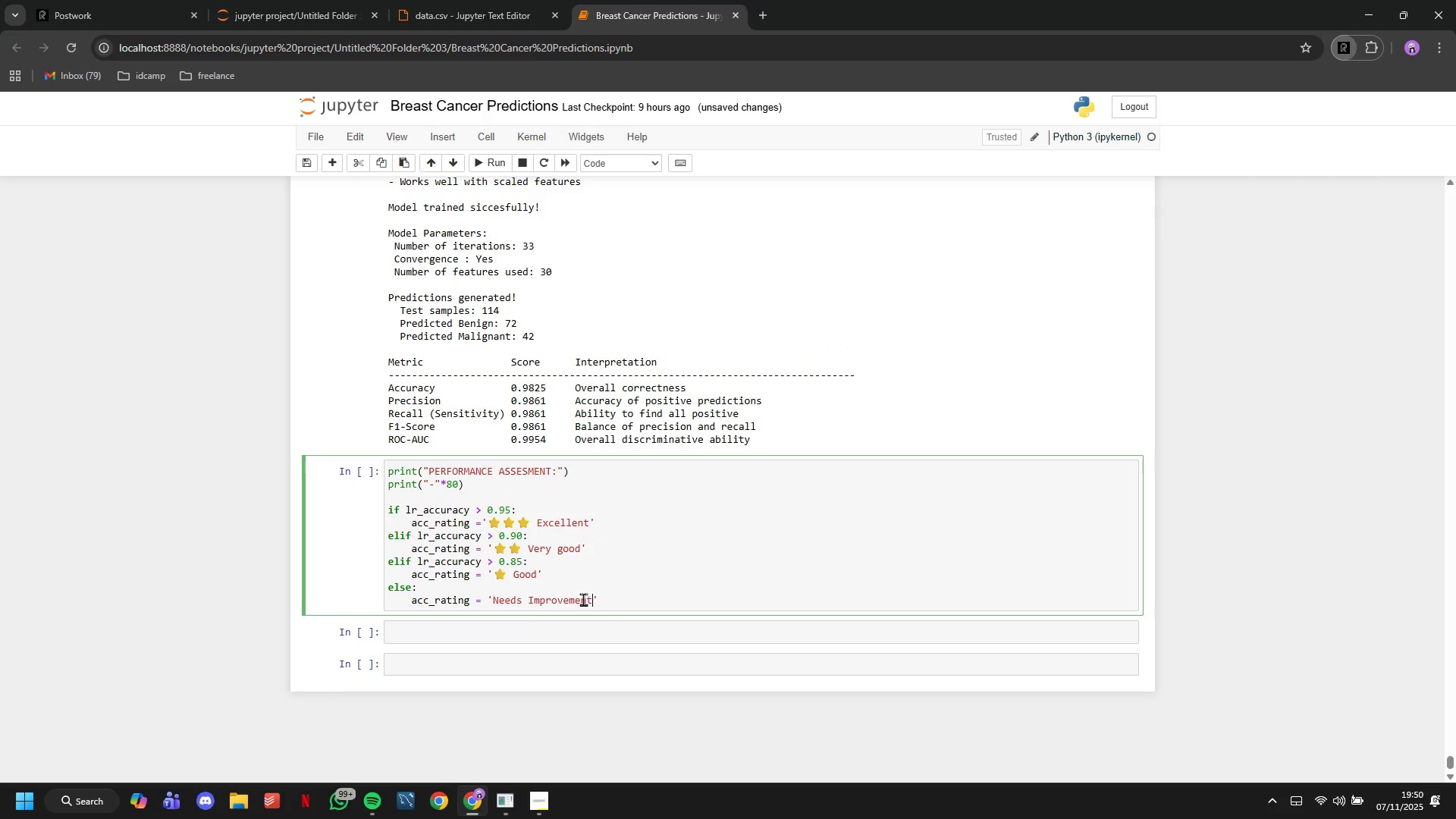 
left_click_drag(start_coordinate=[627, 600], to_coordinate=[633, 600])
 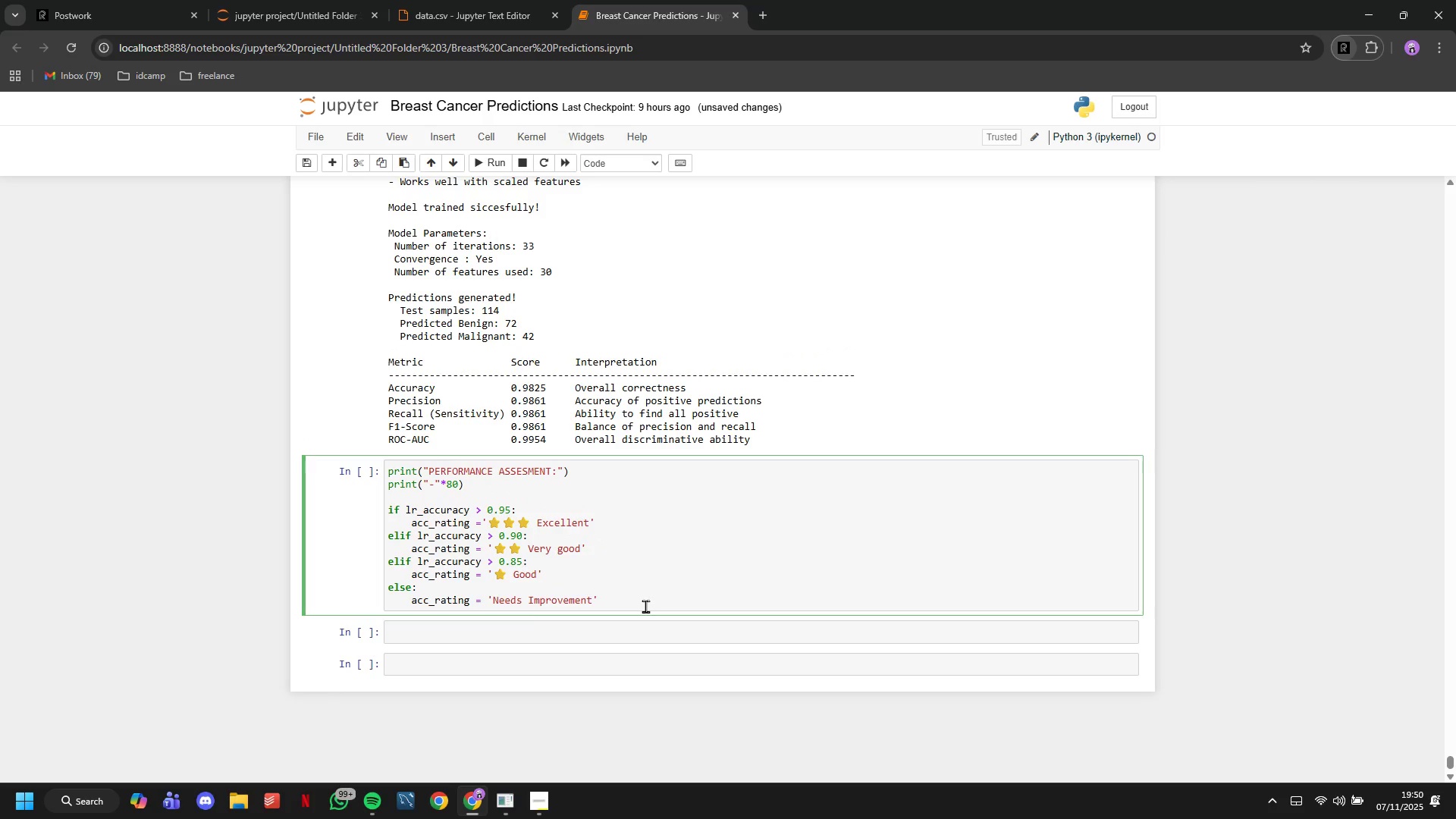 
key(ArrowRight)
 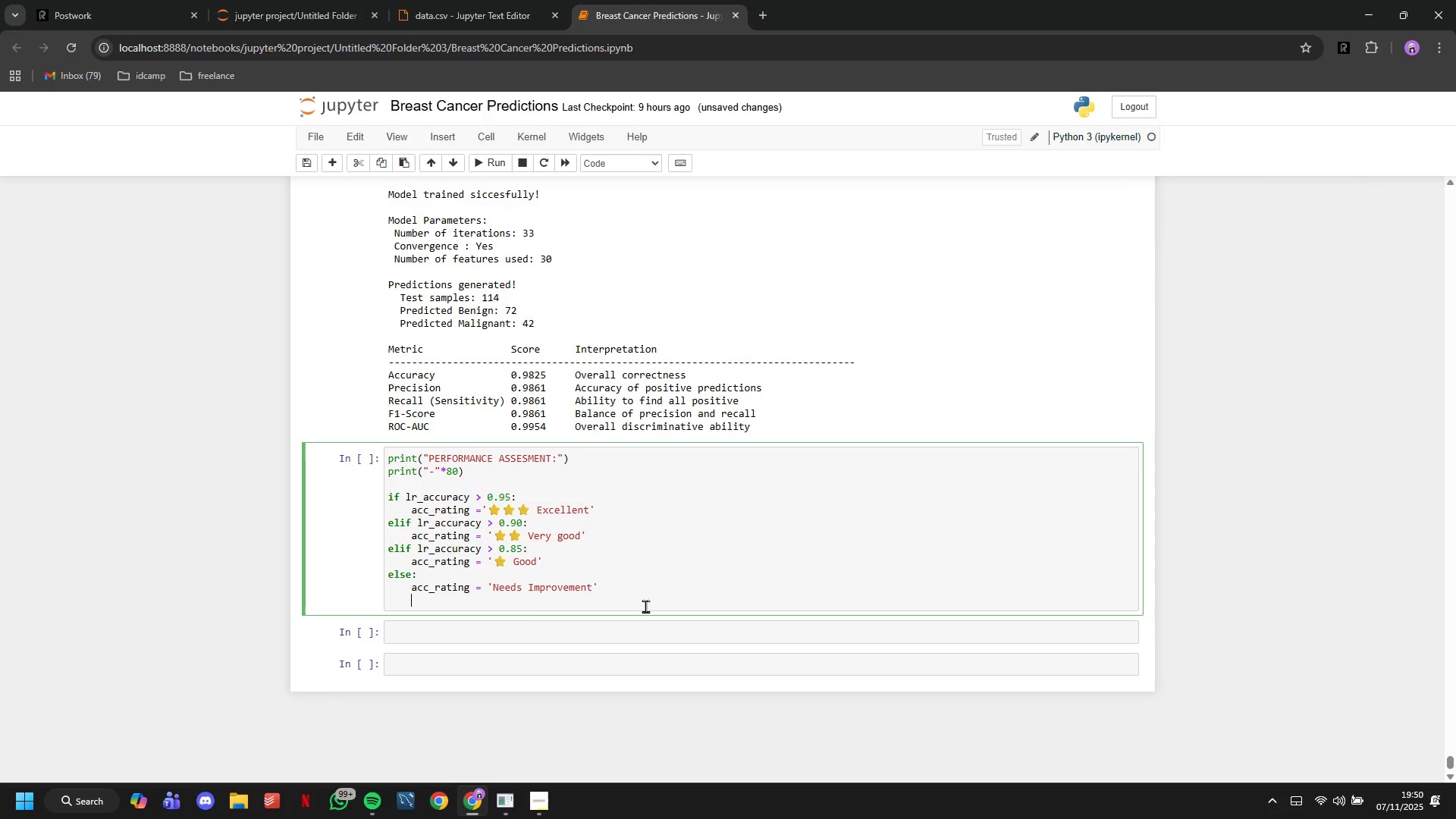 
key(Enter)
 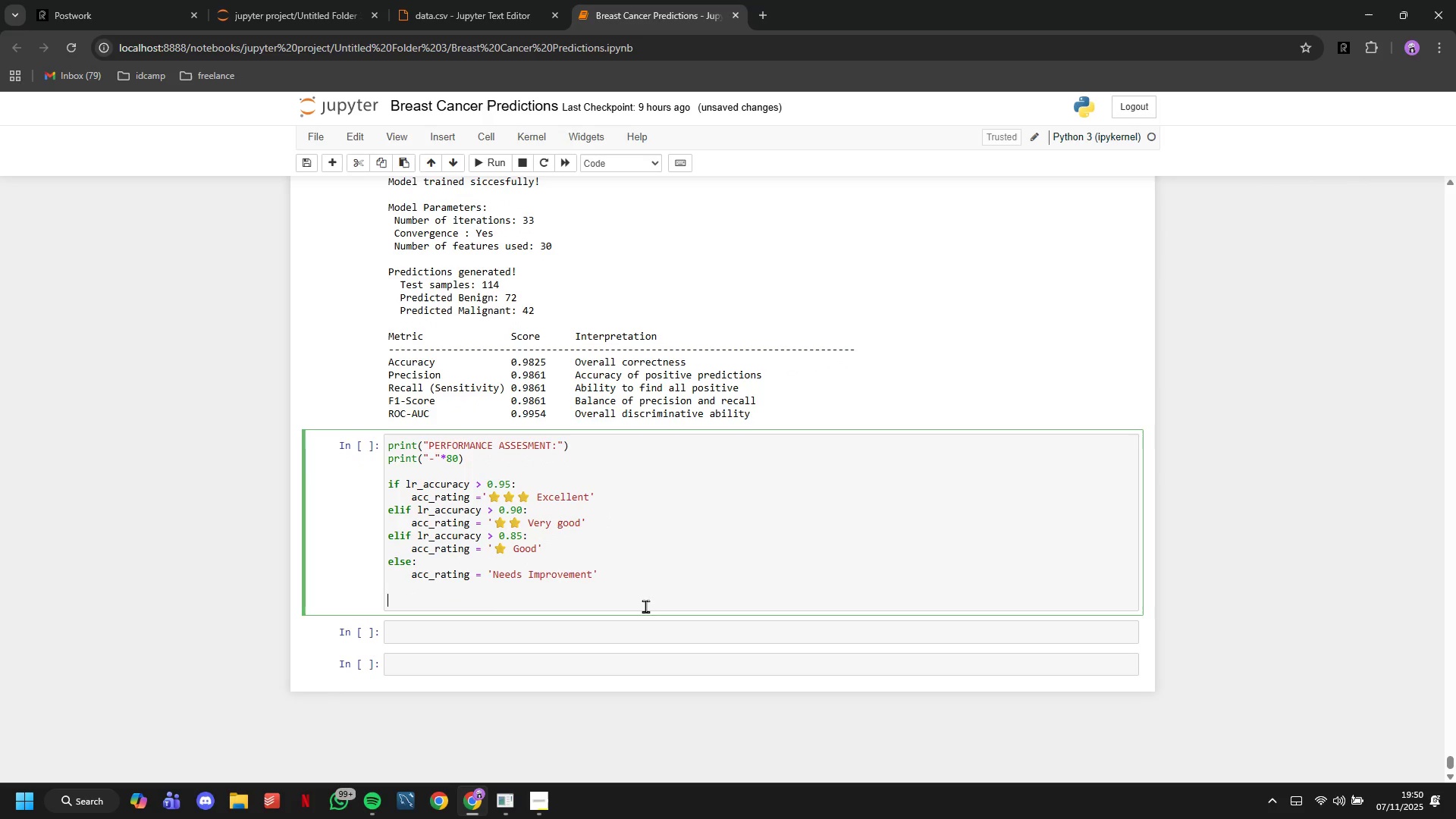 
key(Enter)
 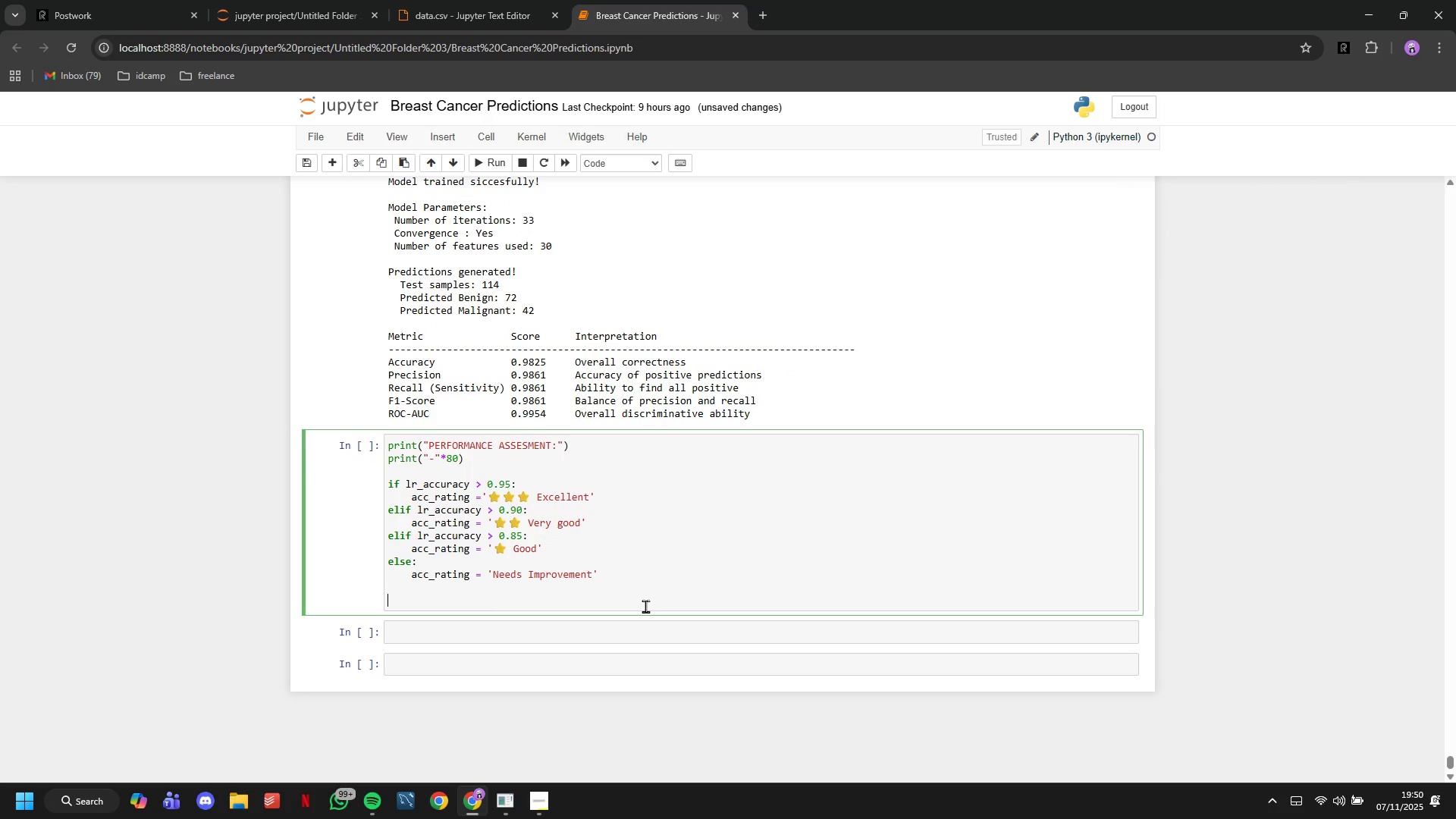 
key(Backspace)
 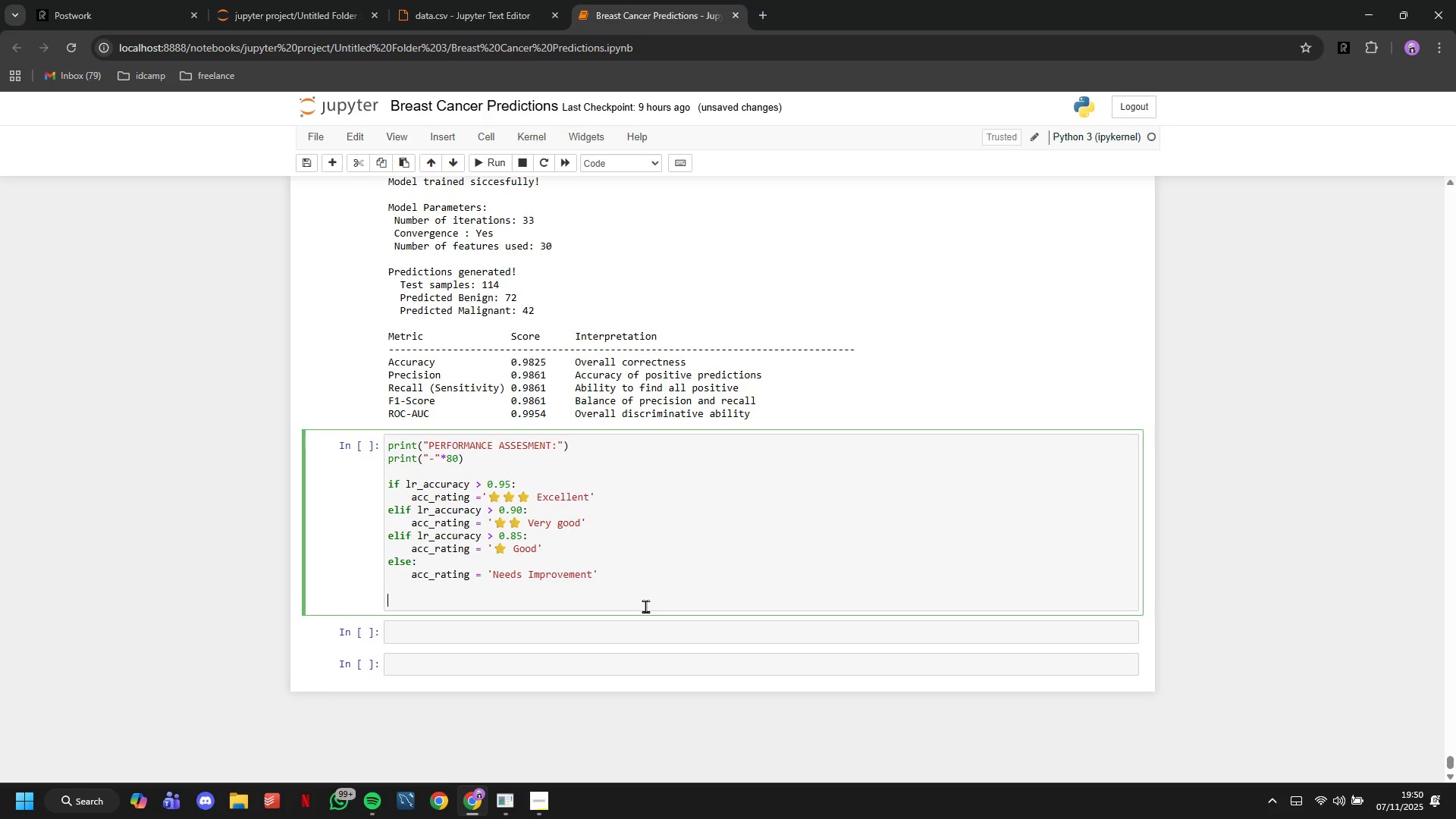 
wait(33.45)
 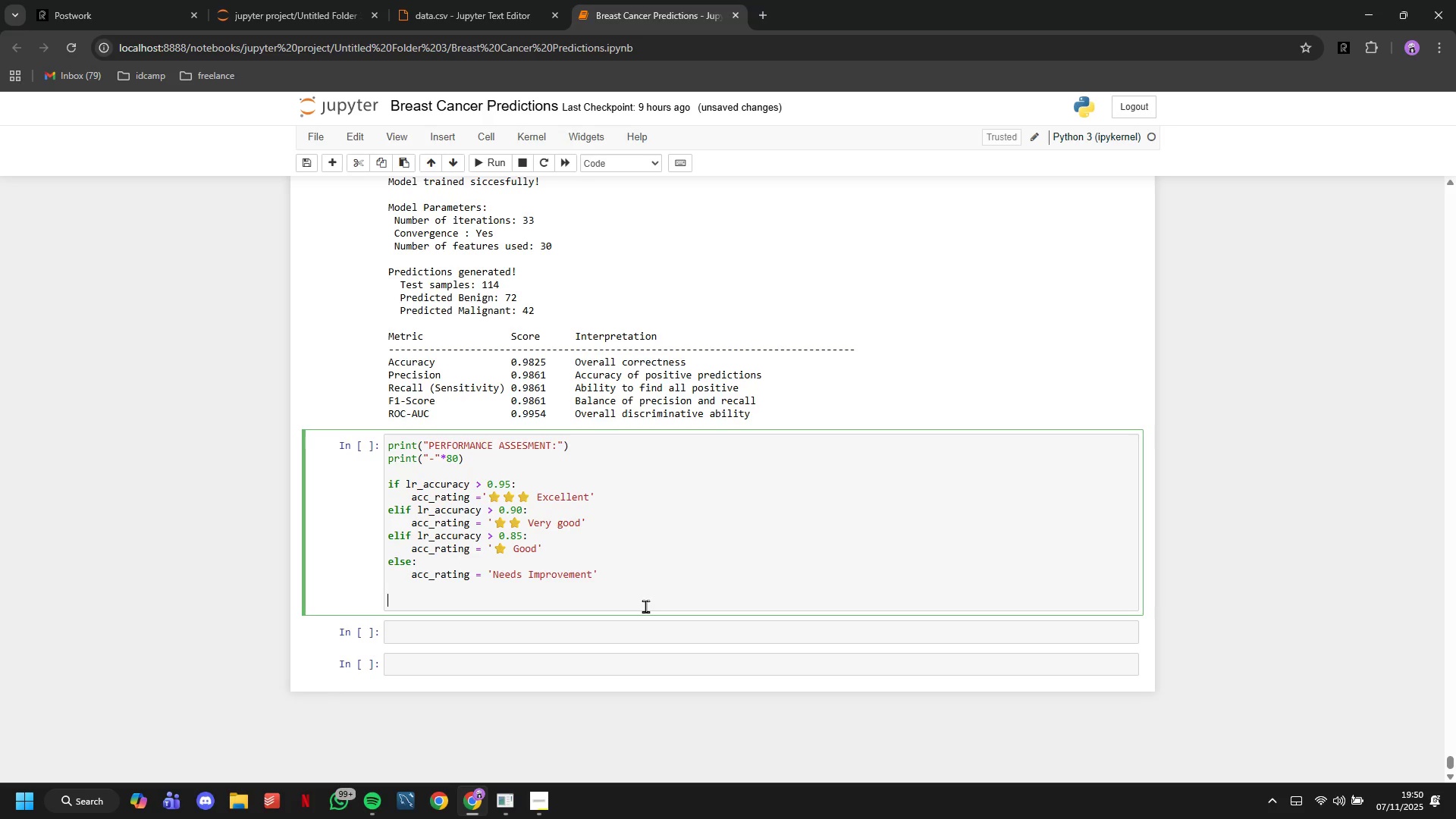 
type(if lr_recall )
 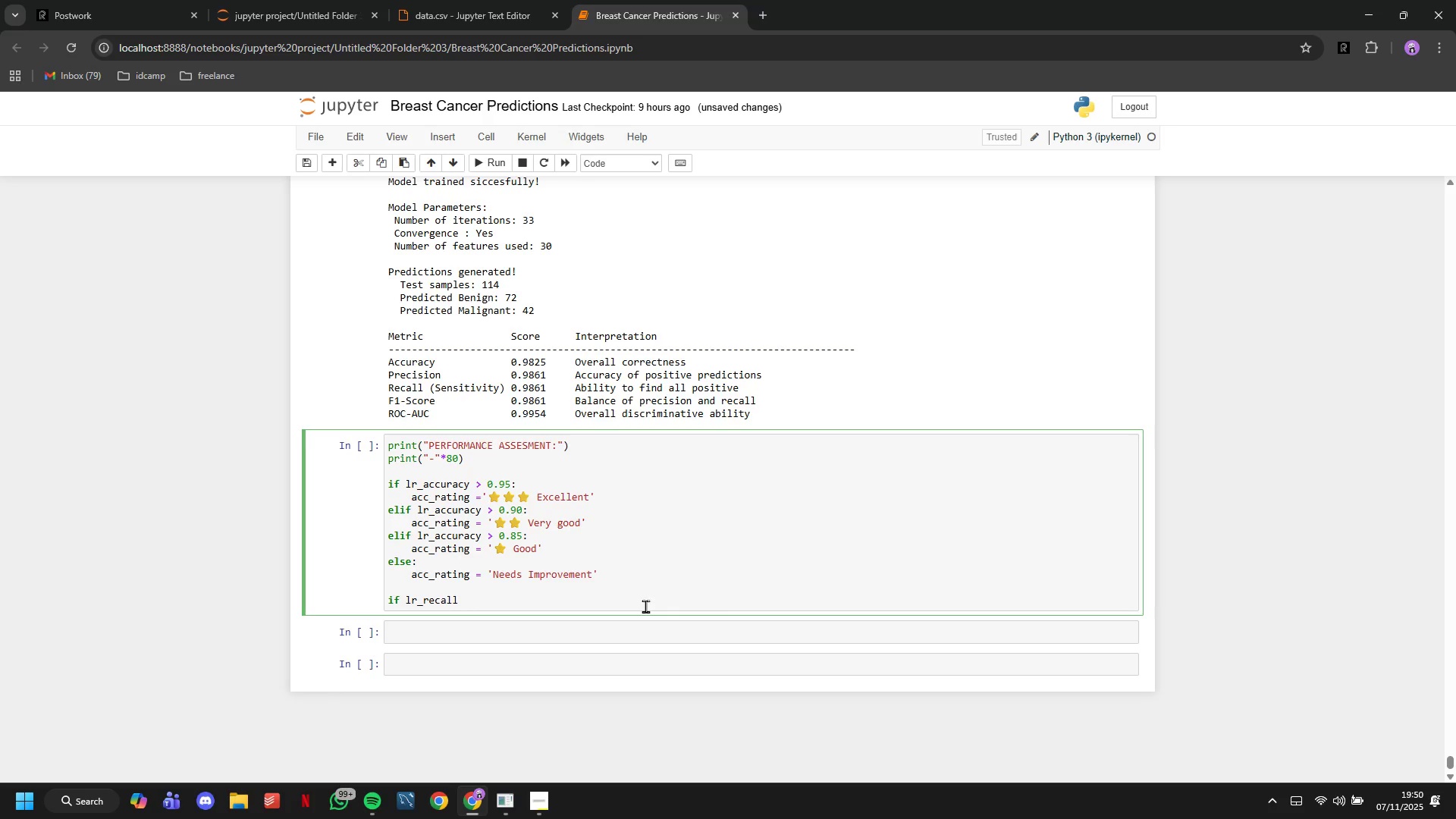 
scroll: coordinate [644, 599], scroll_direction: down, amount: 32.0
 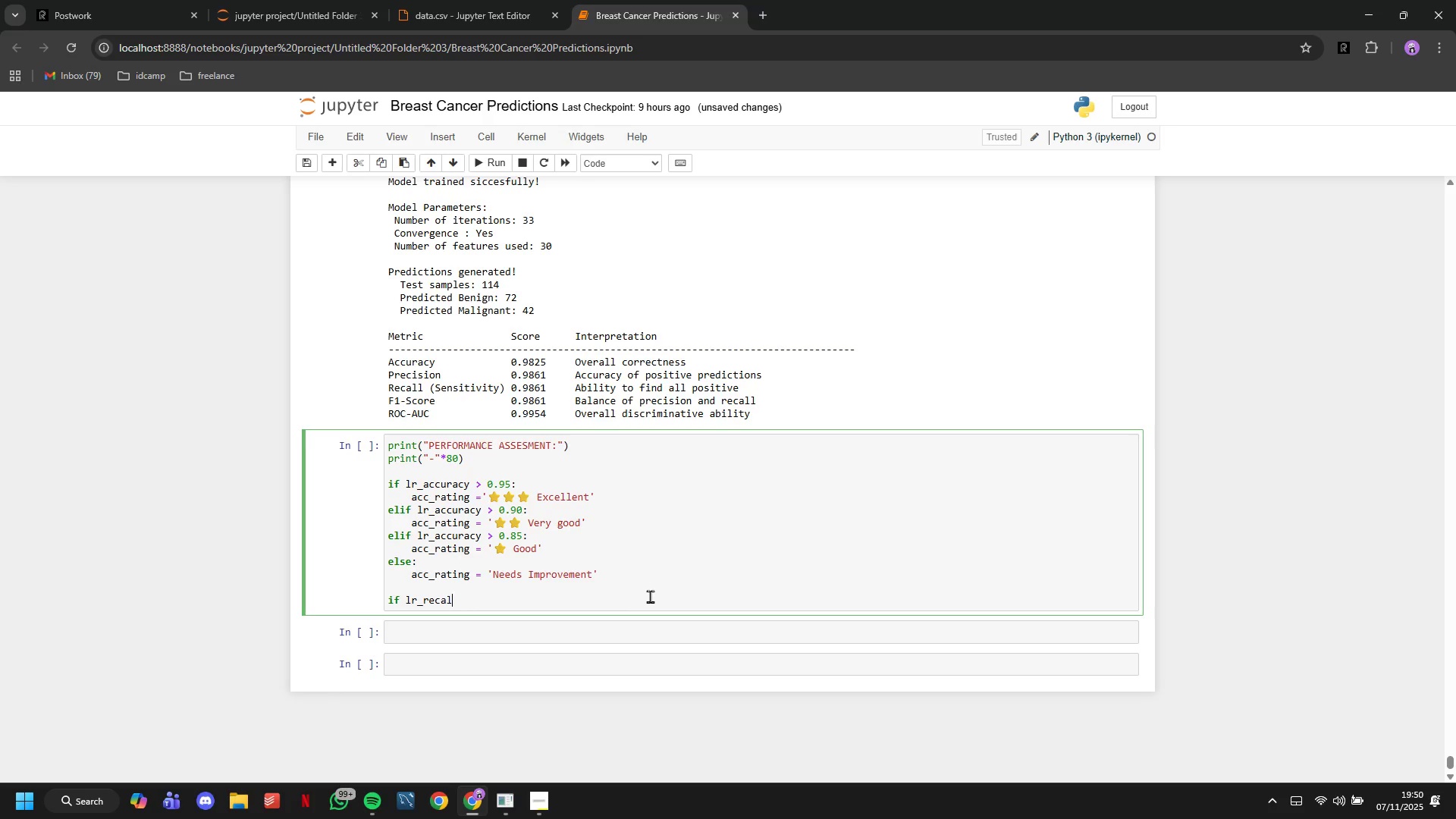 
key(Backspace)
 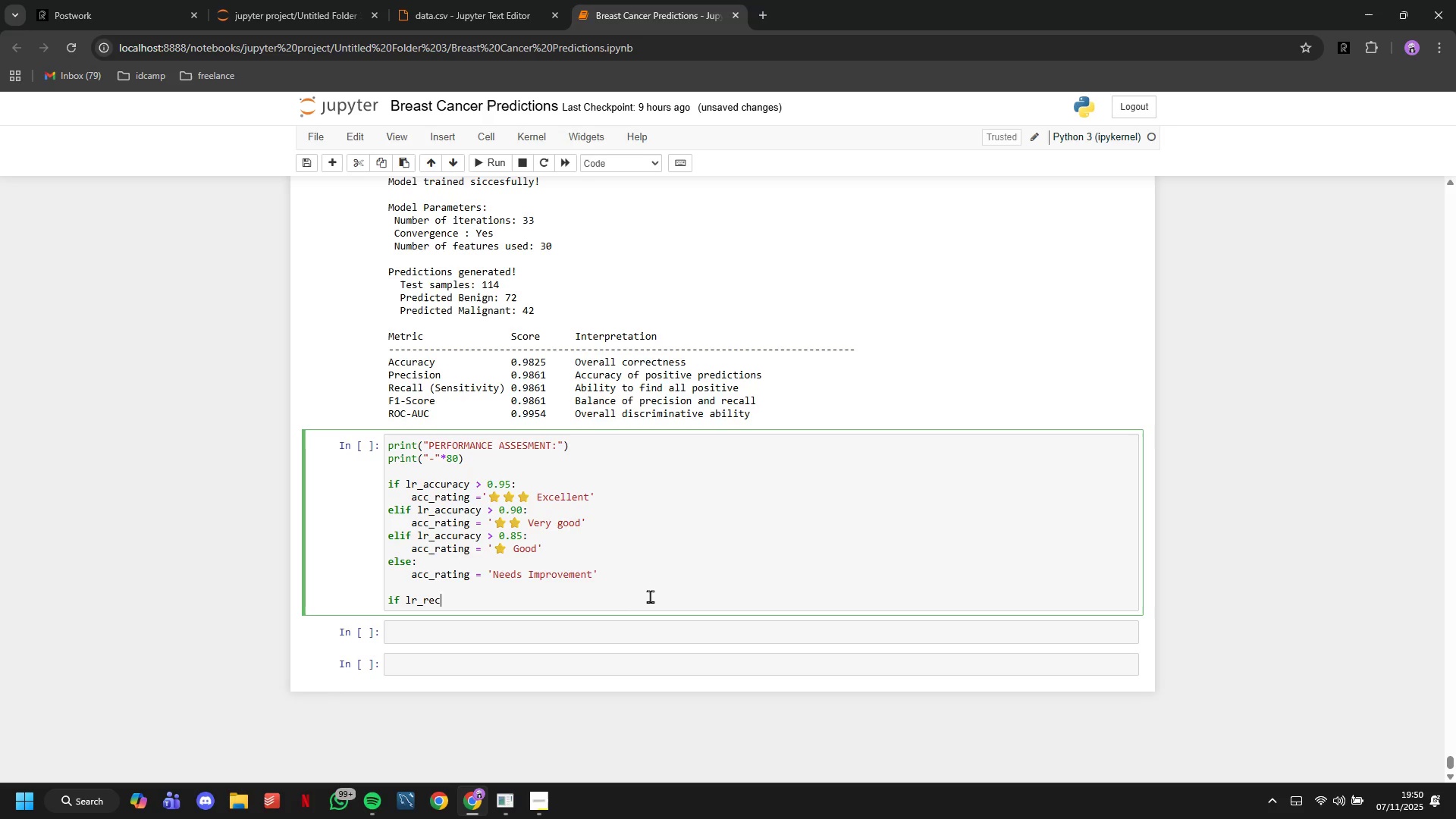 
key(Backspace)
 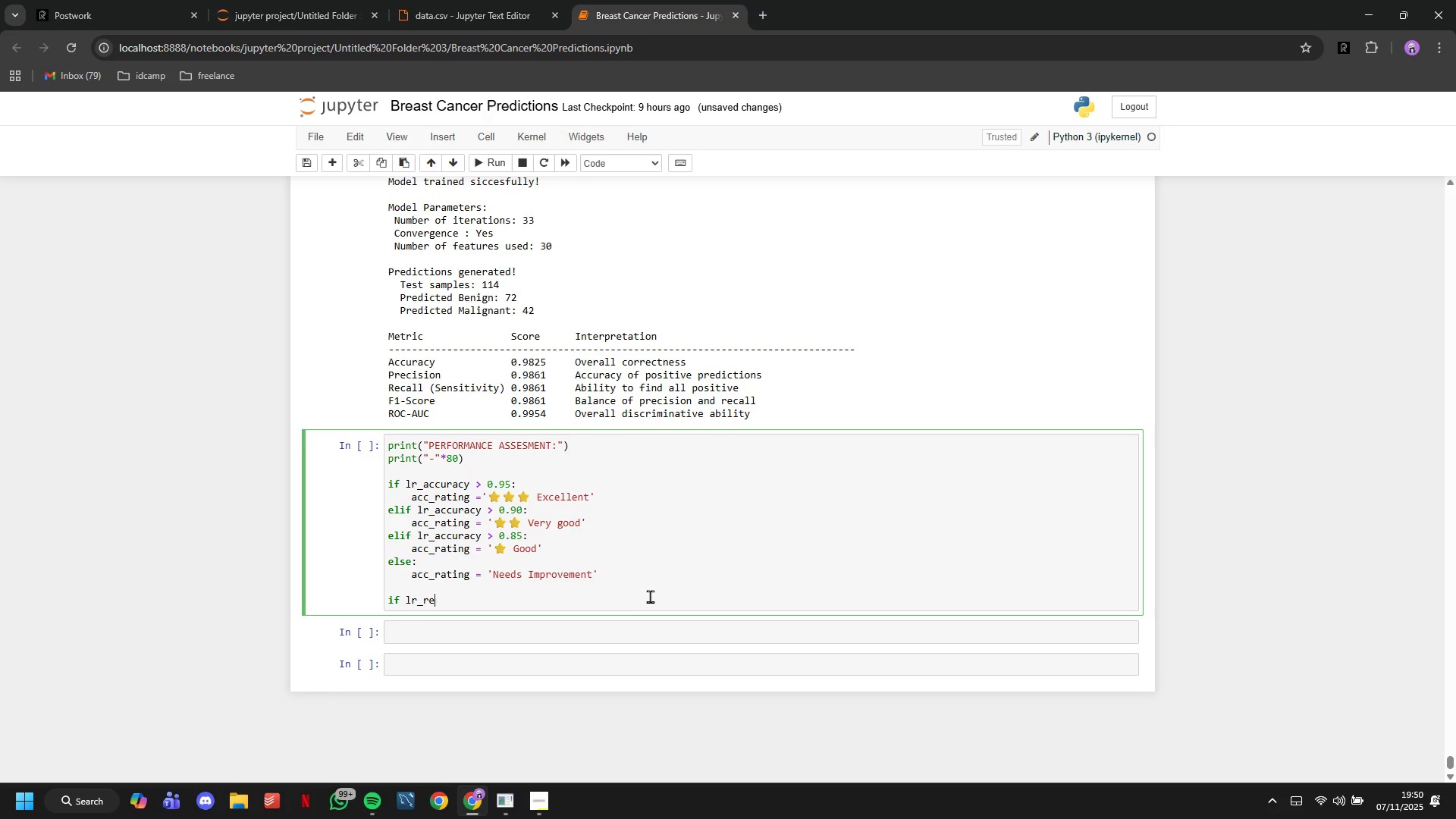 
key(Backspace)
 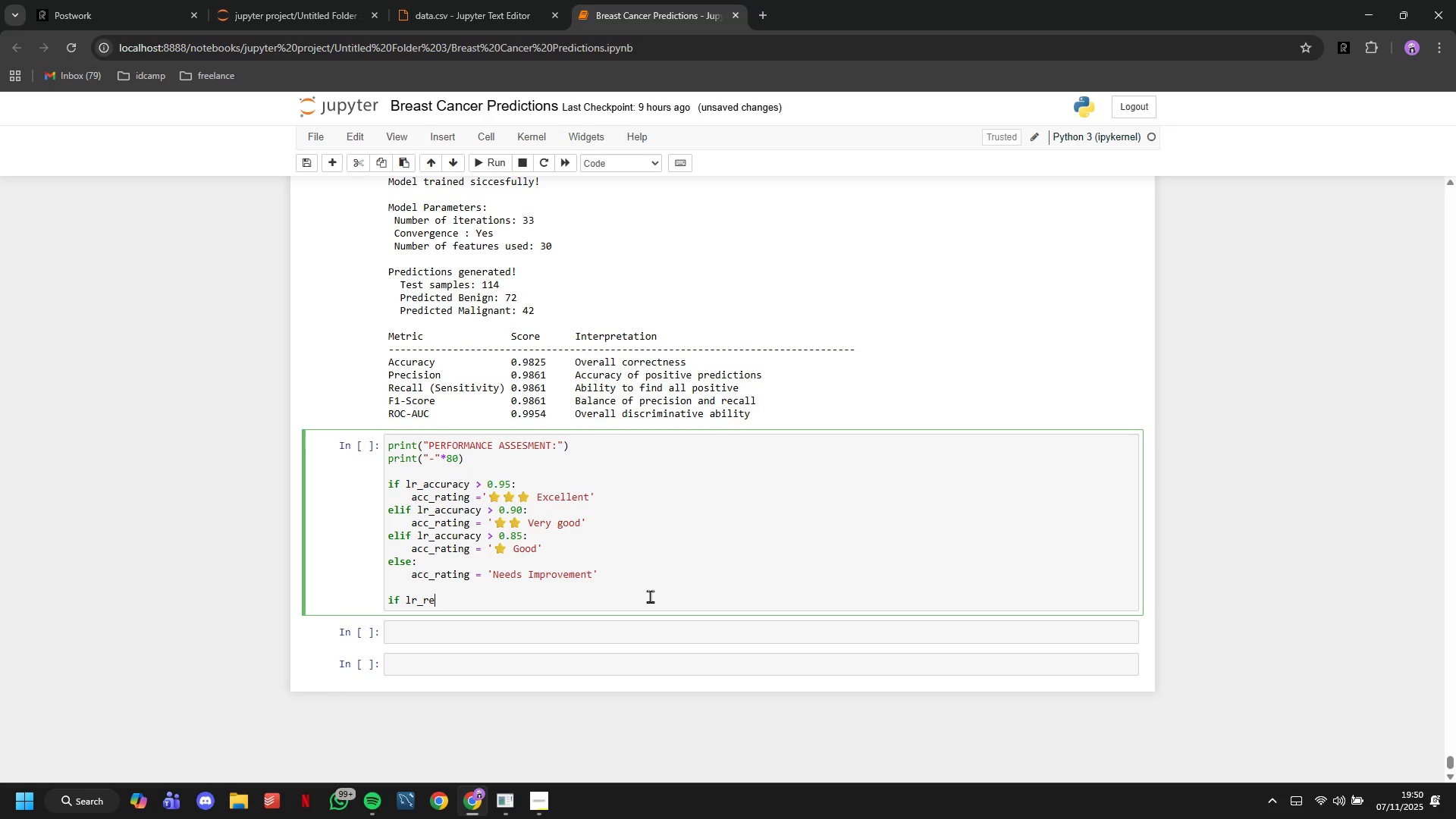 
key(Backspace)
 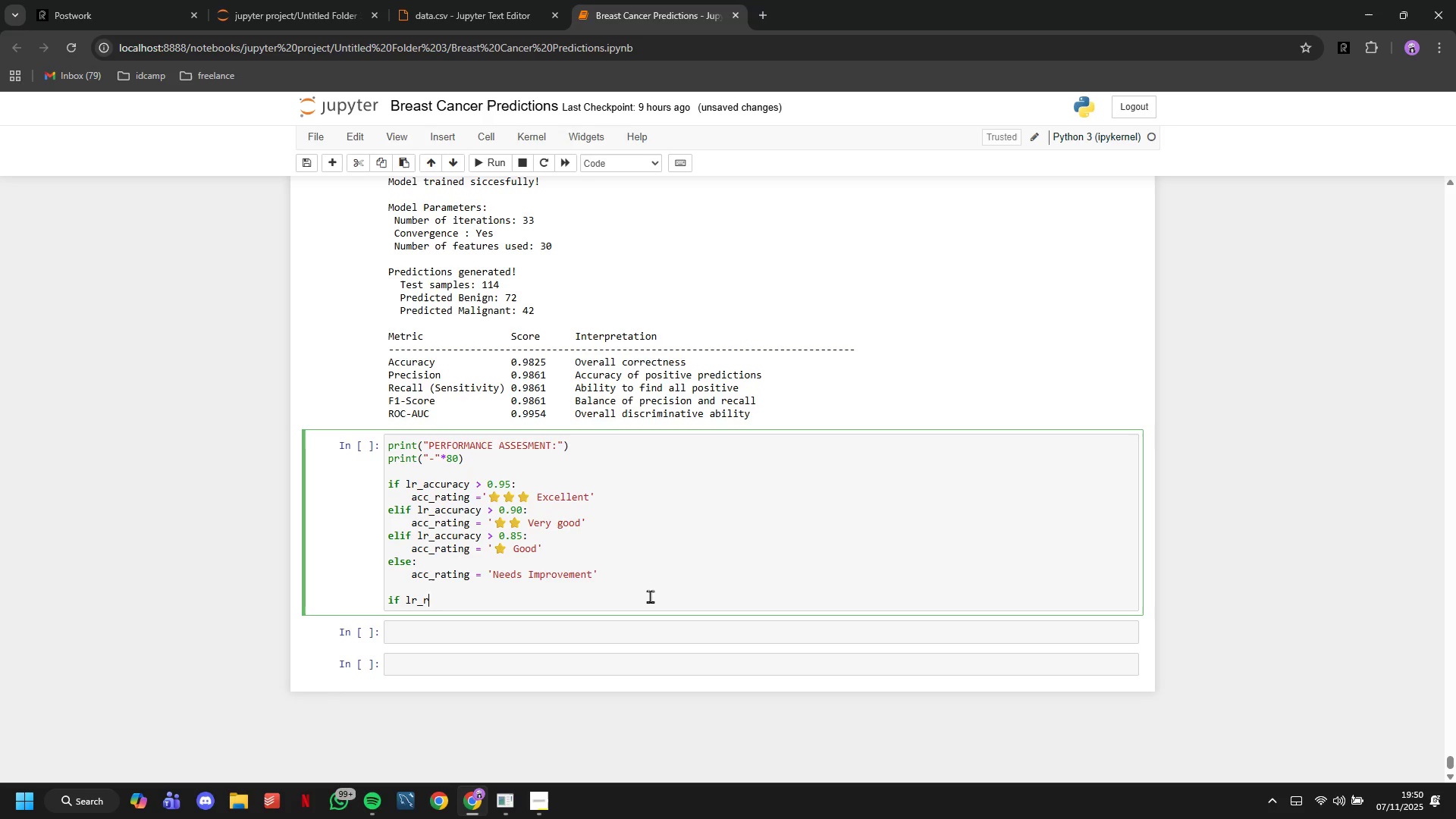 
key(Backspace)
 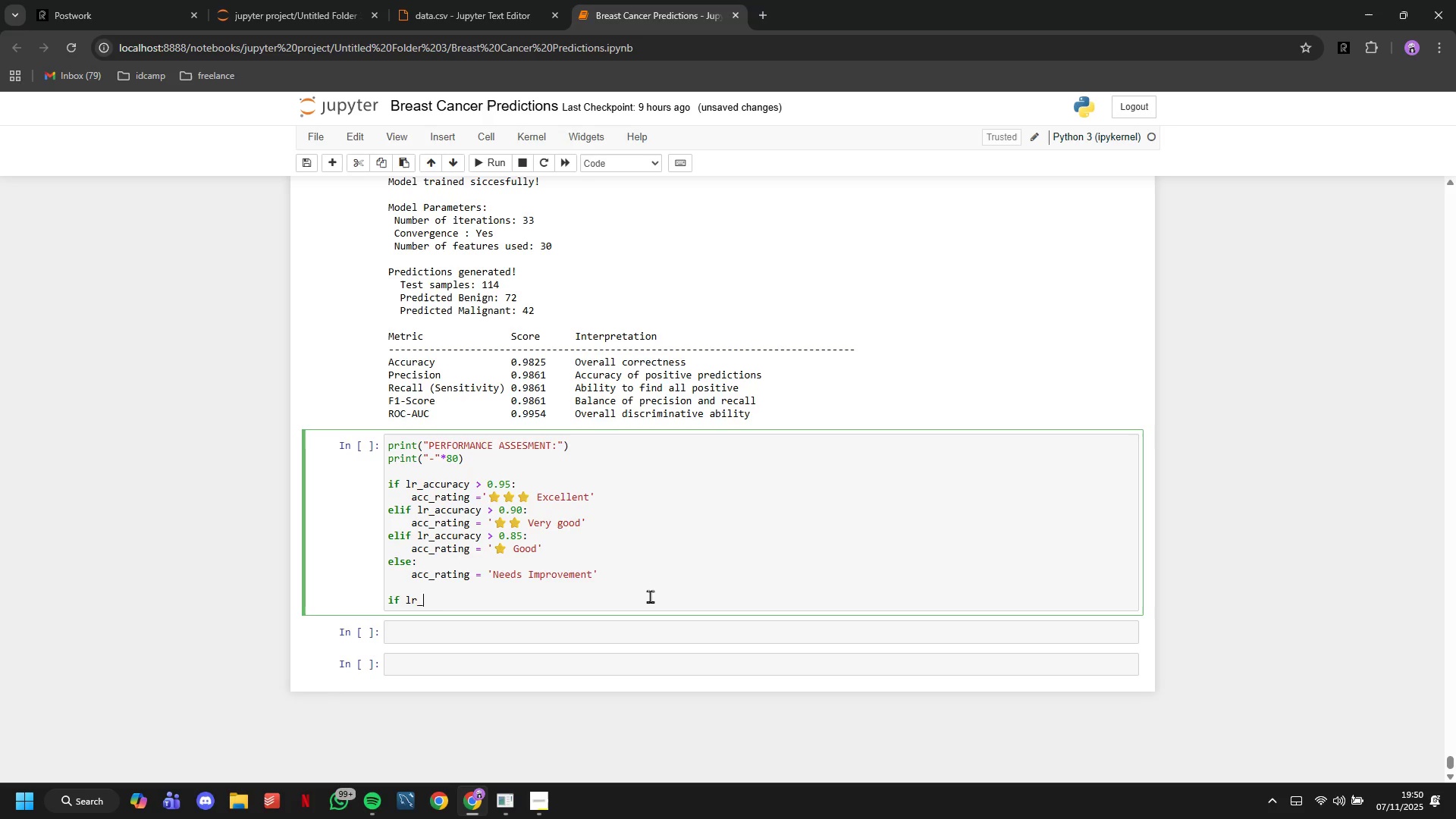 
key(Backspace)
 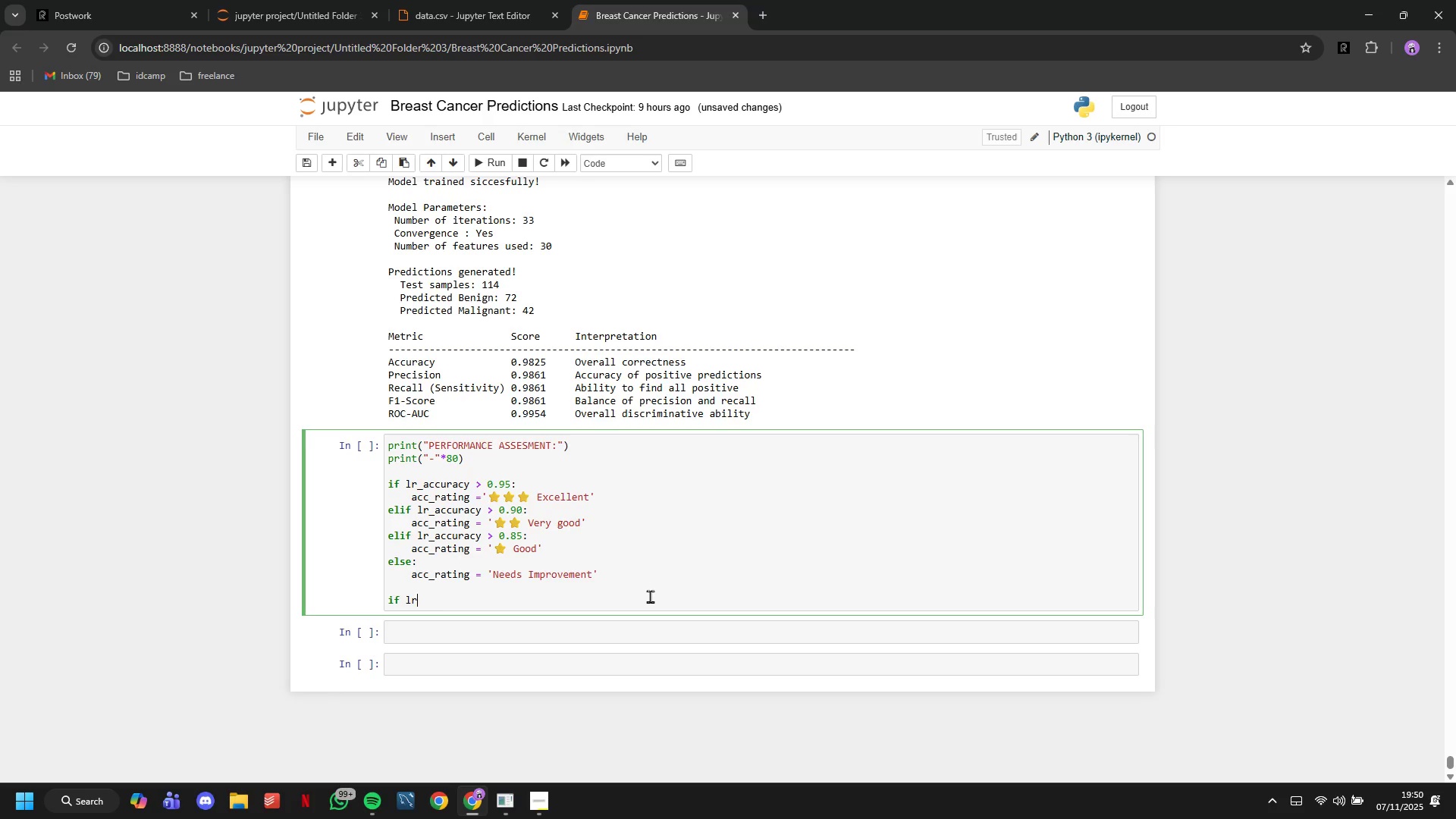 
key(Backspace)
 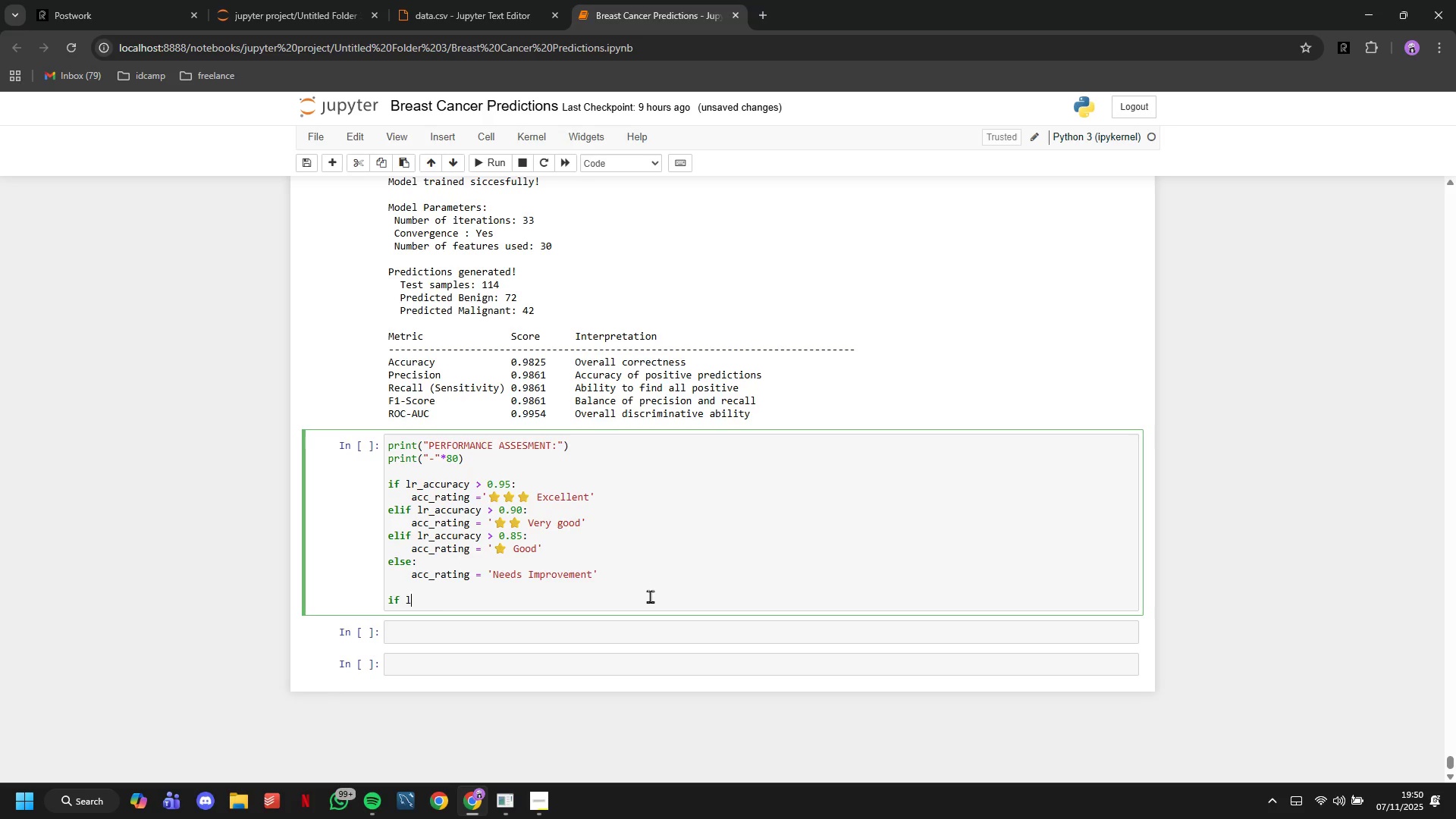 
key(Backspace)
 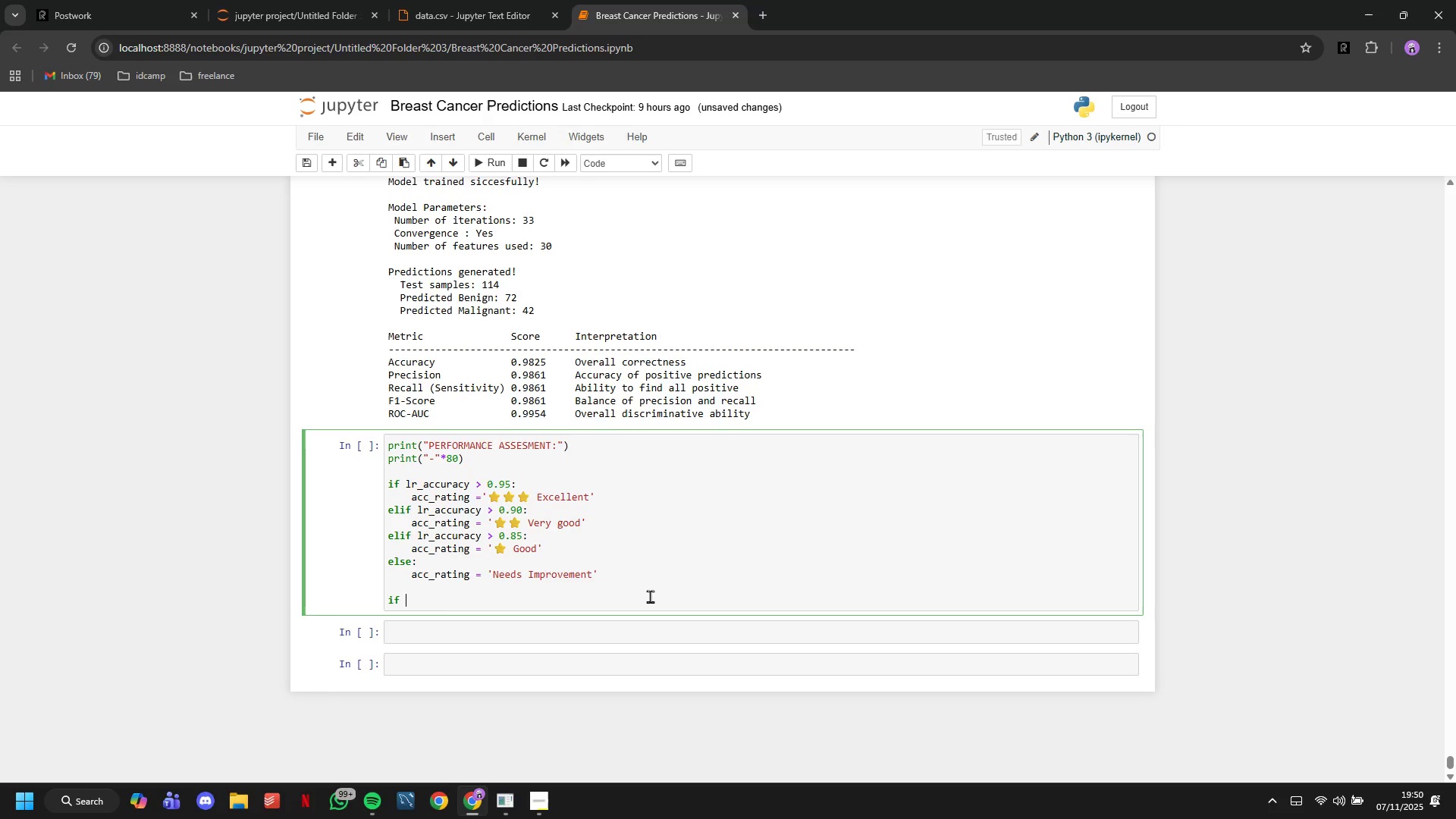 
key(Backspace)
 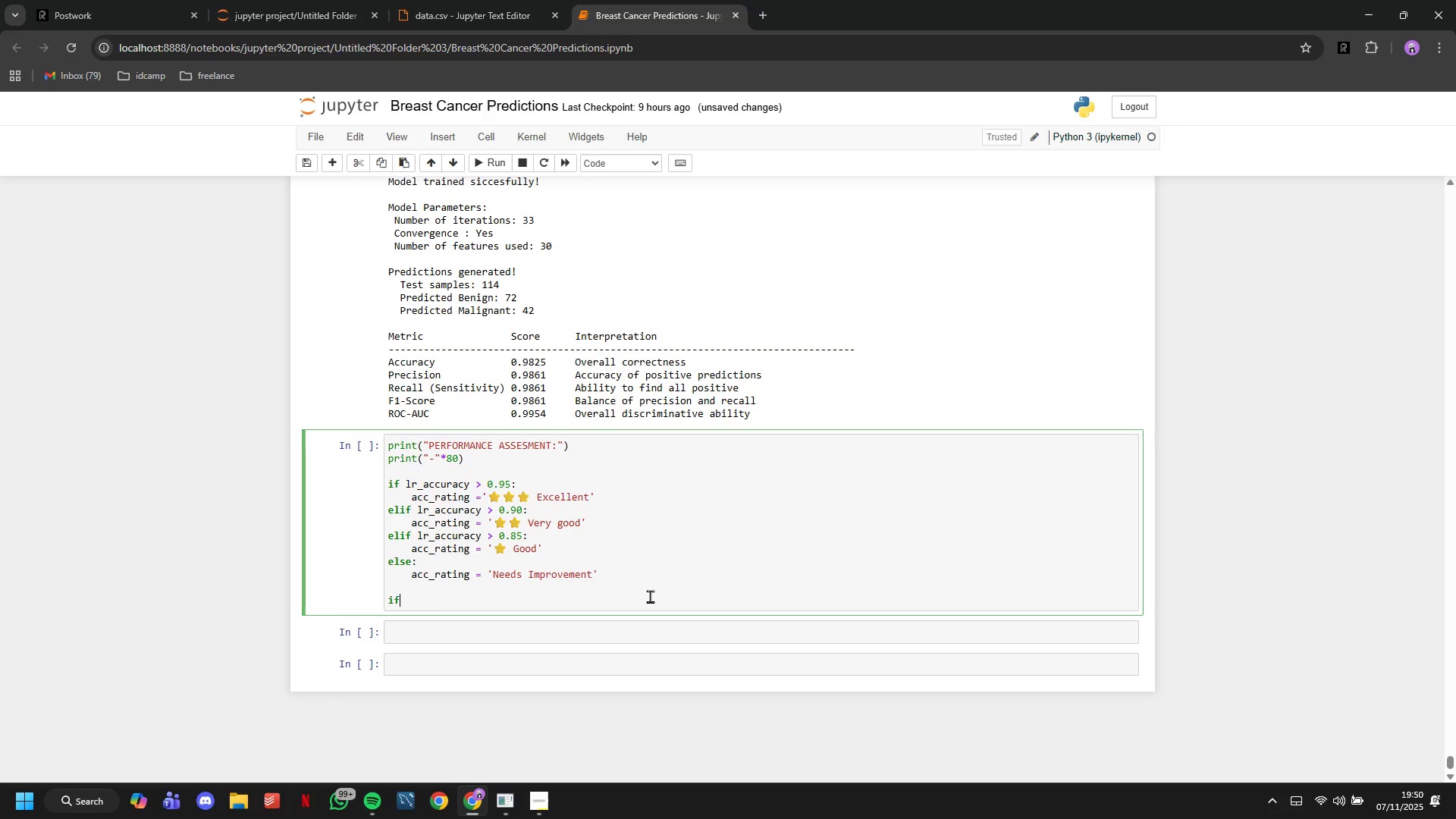 
key(Backspace)
 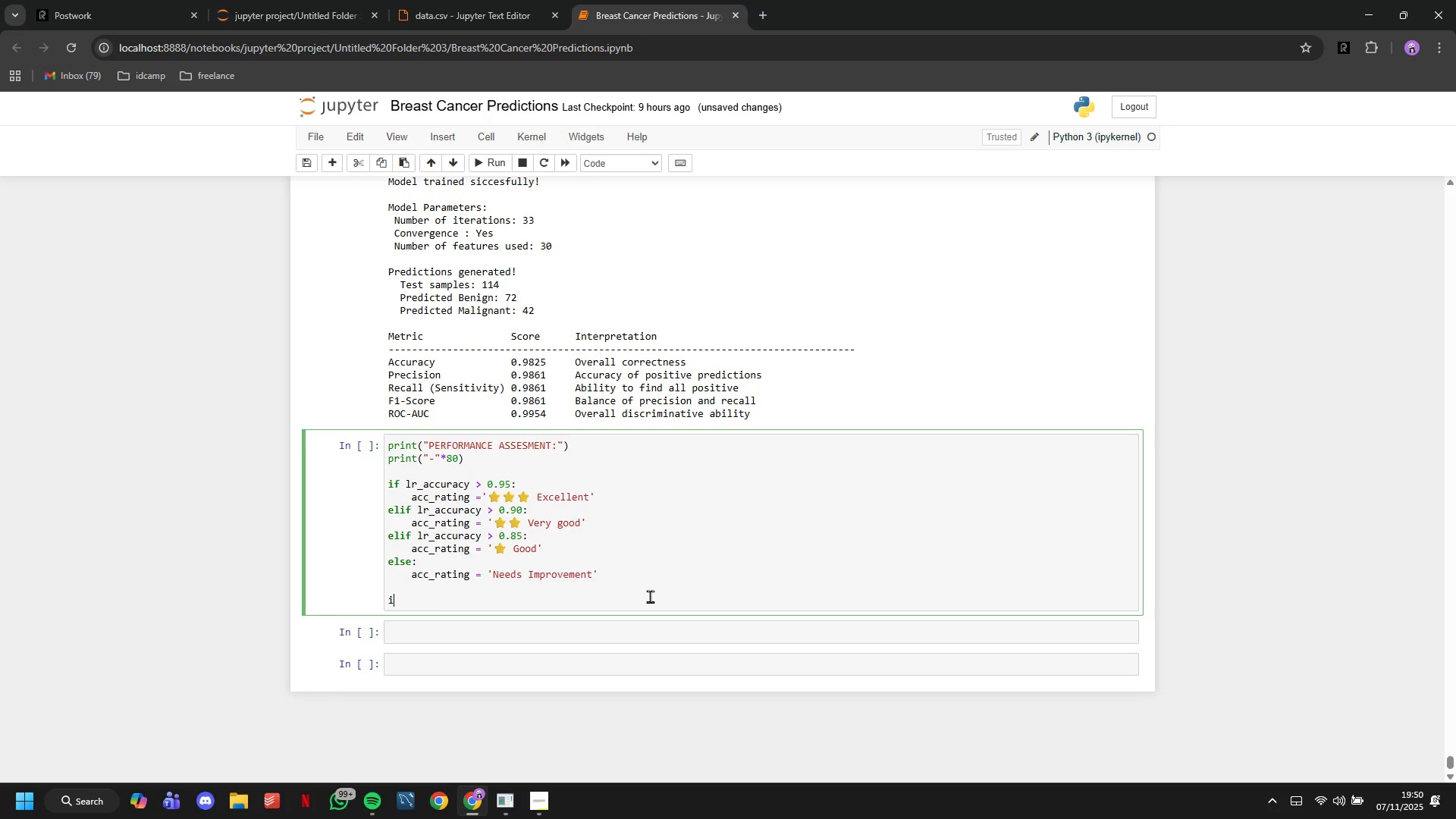 
key(Backspace)
 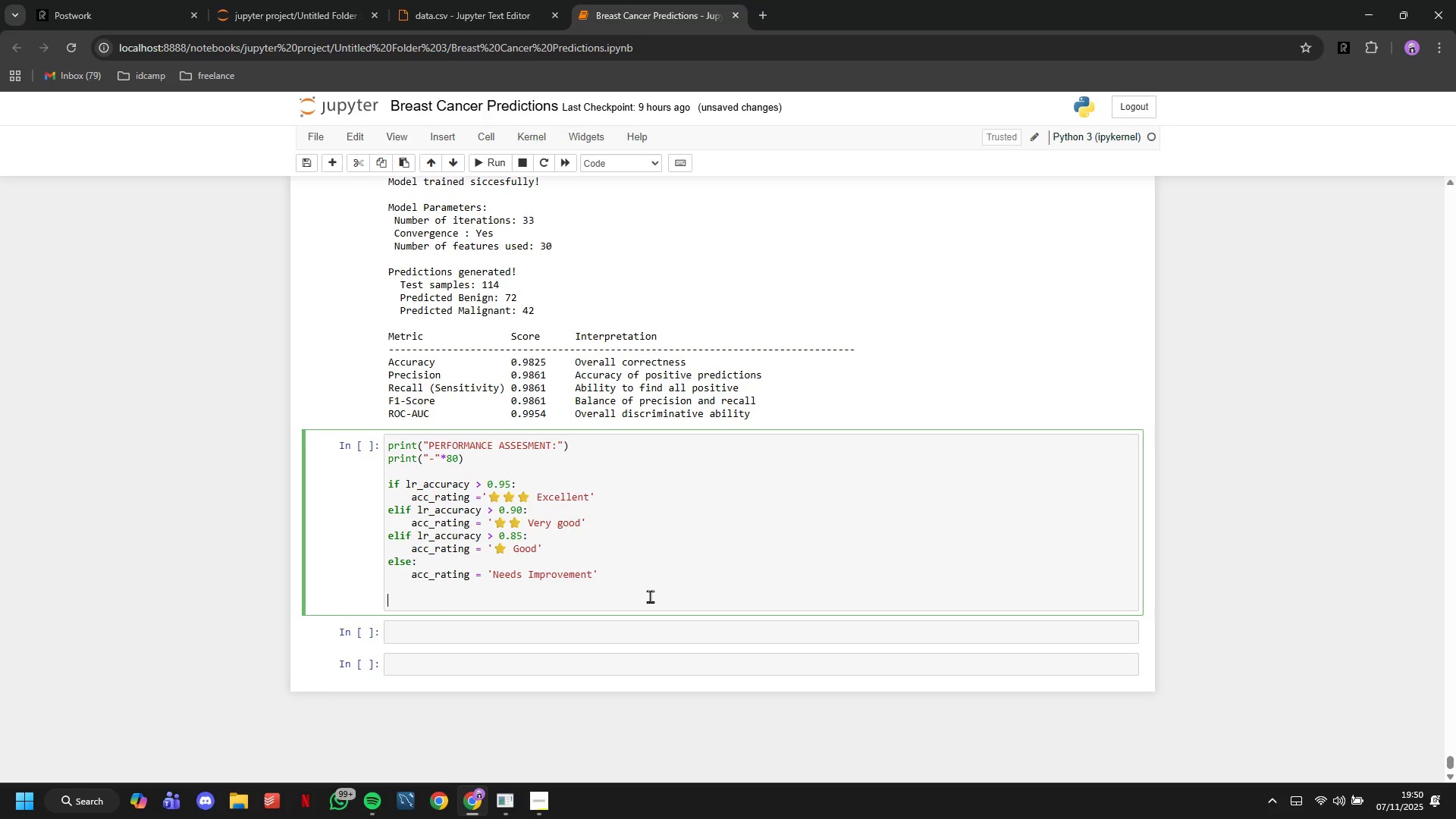 
key(Backspace)
 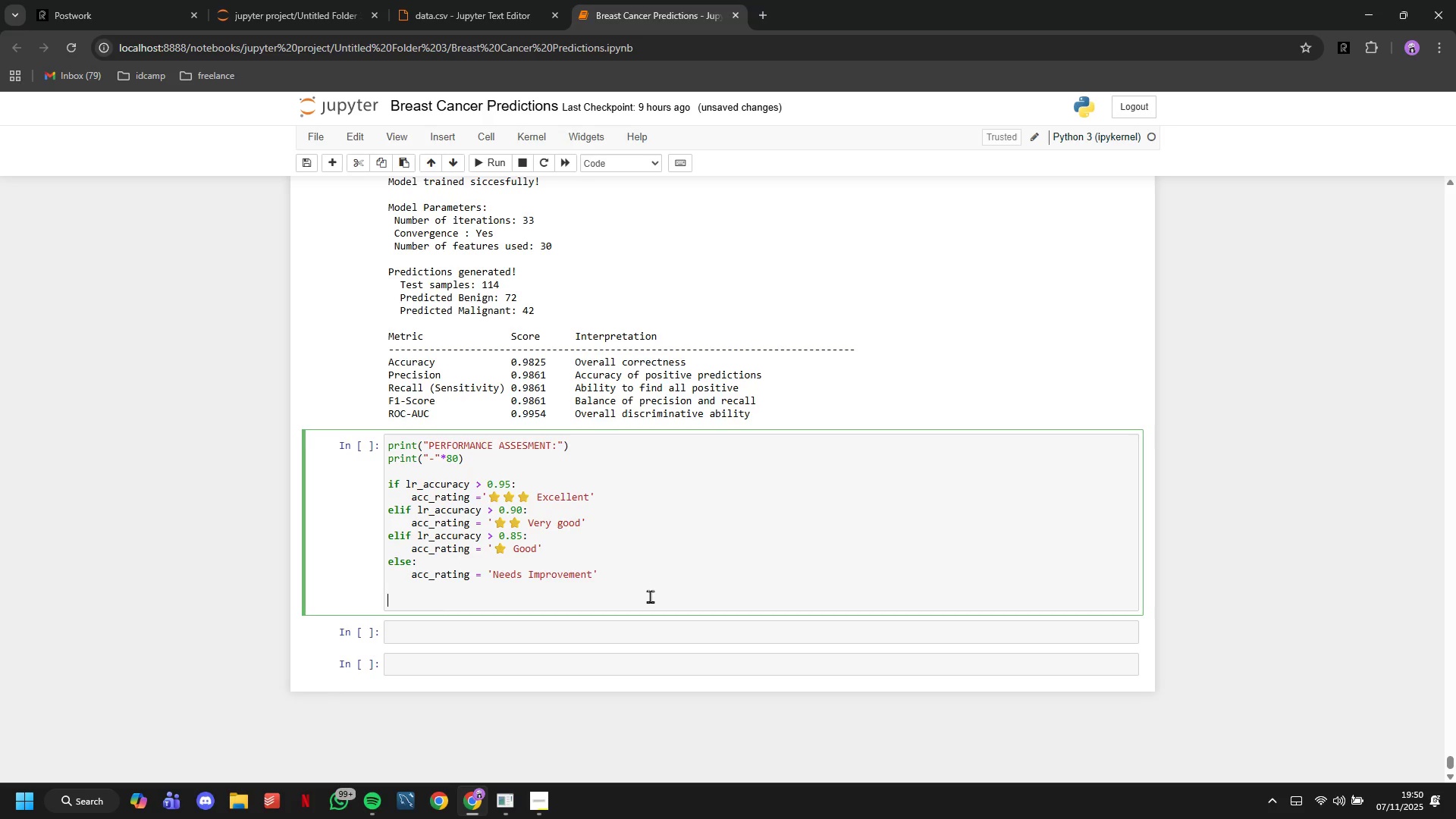 
key(Backspace)
 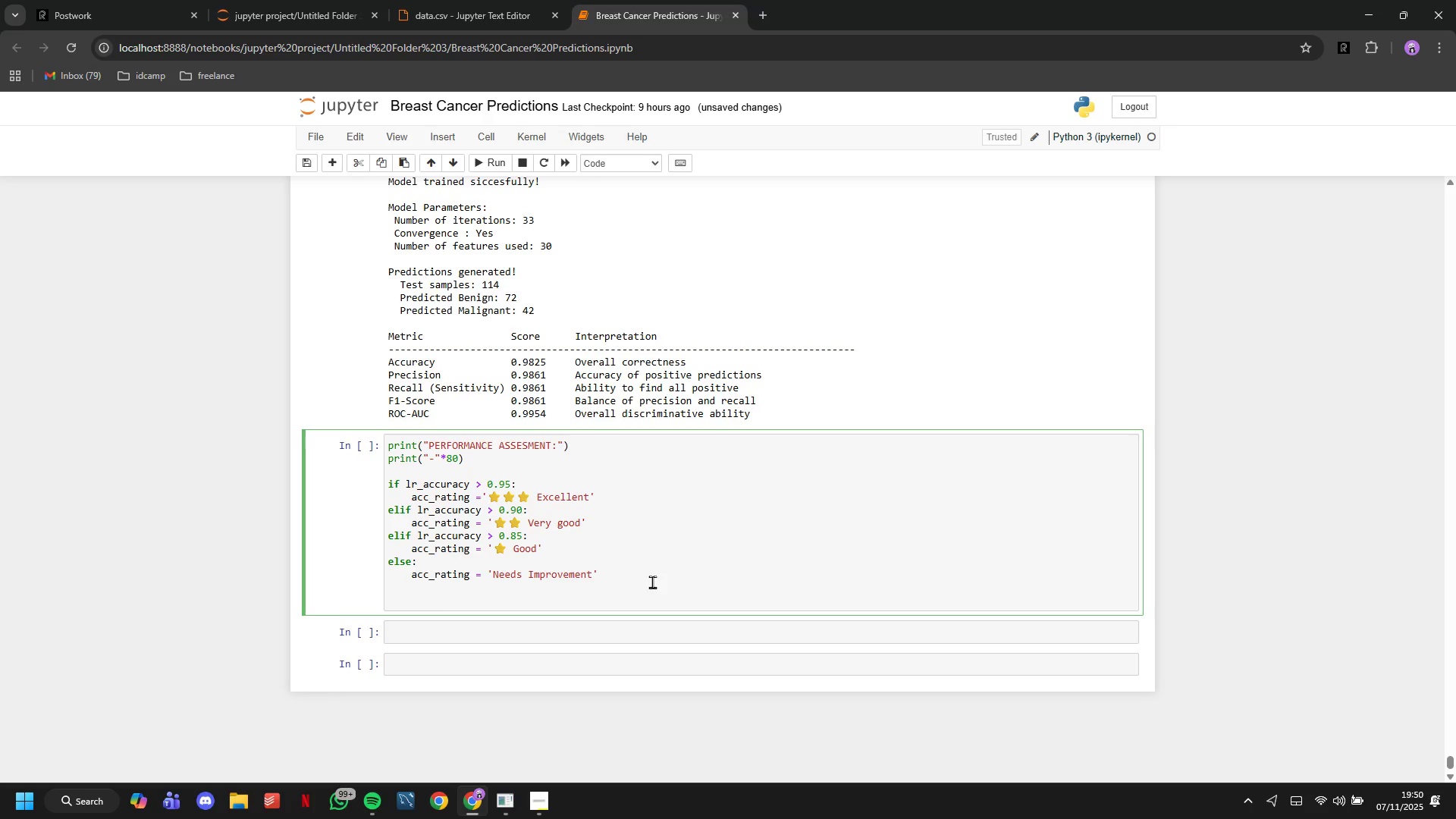 
left_click_drag(start_coordinate=[652, 582], to_coordinate=[613, 574])
 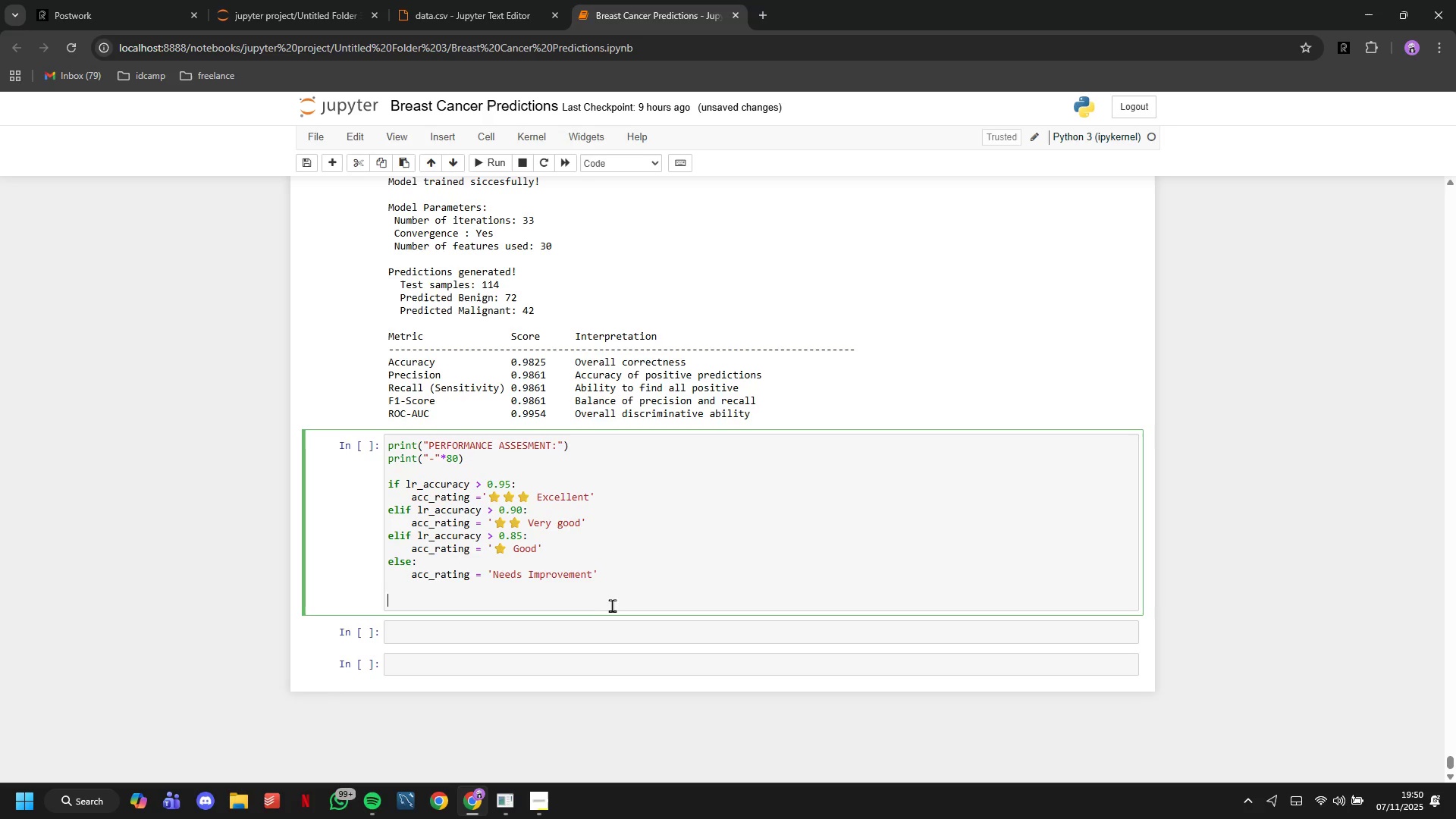 
left_click([612, 605])
 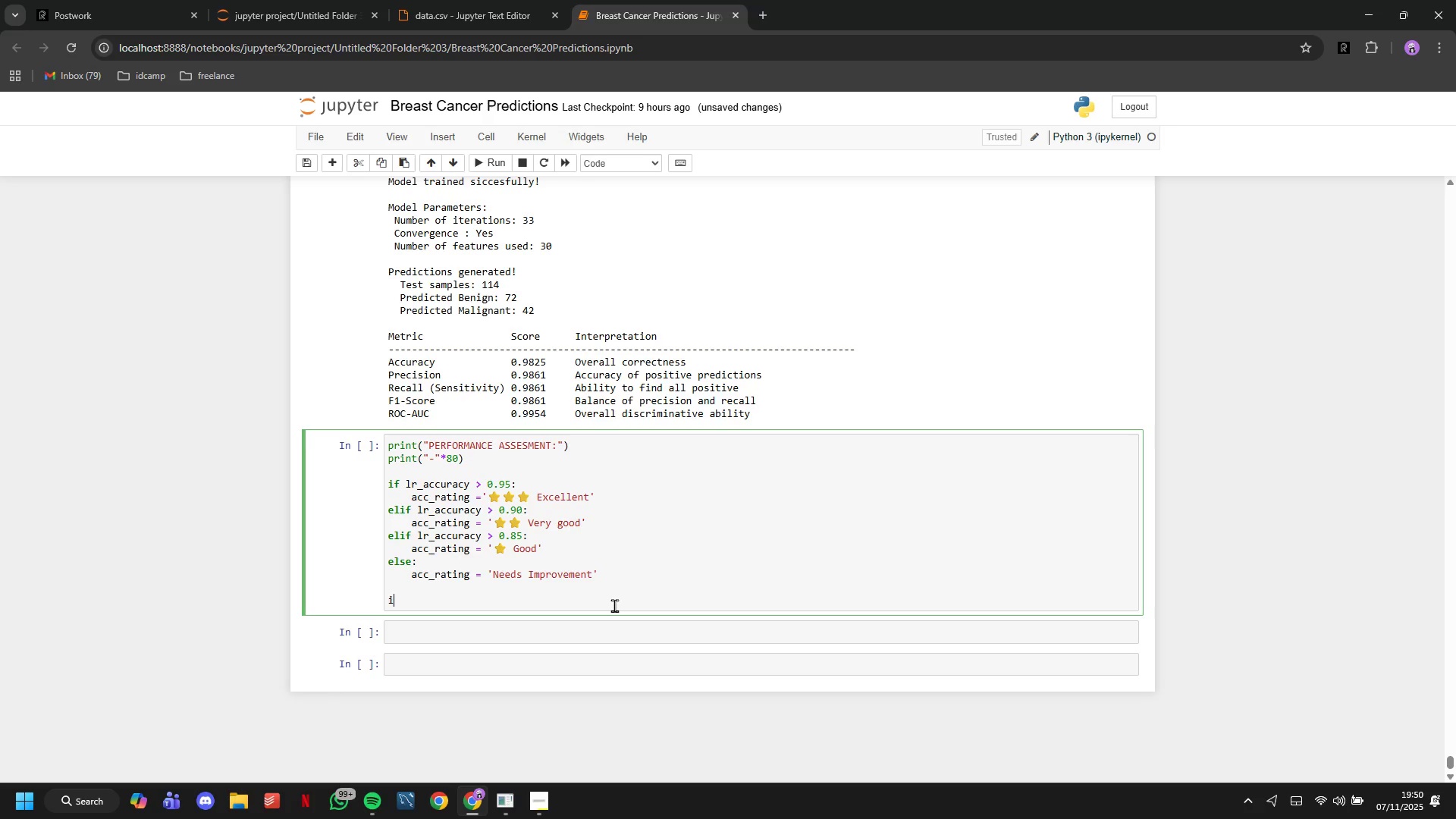 
type(if lr_recall > 0.95:)
 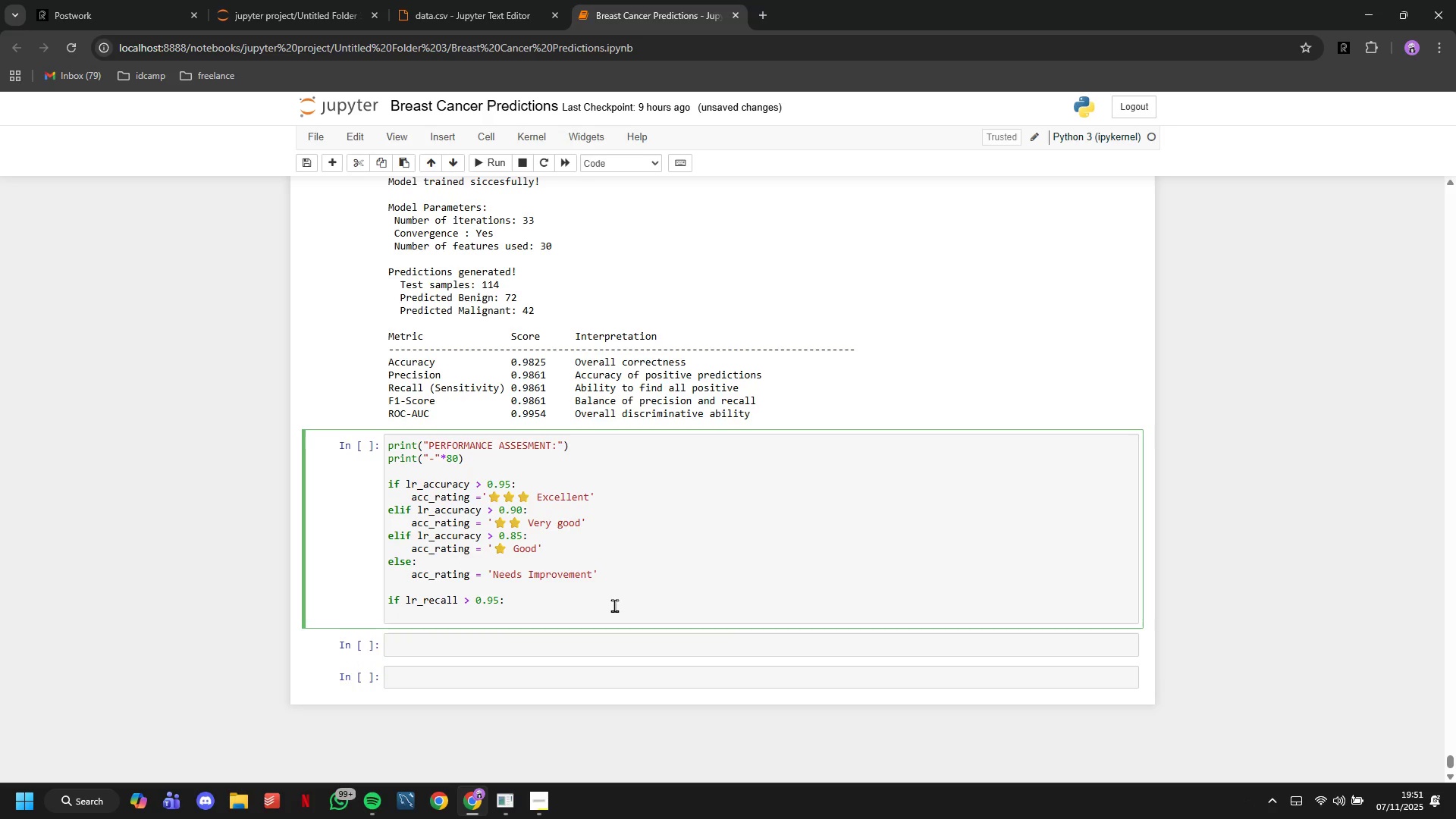 
 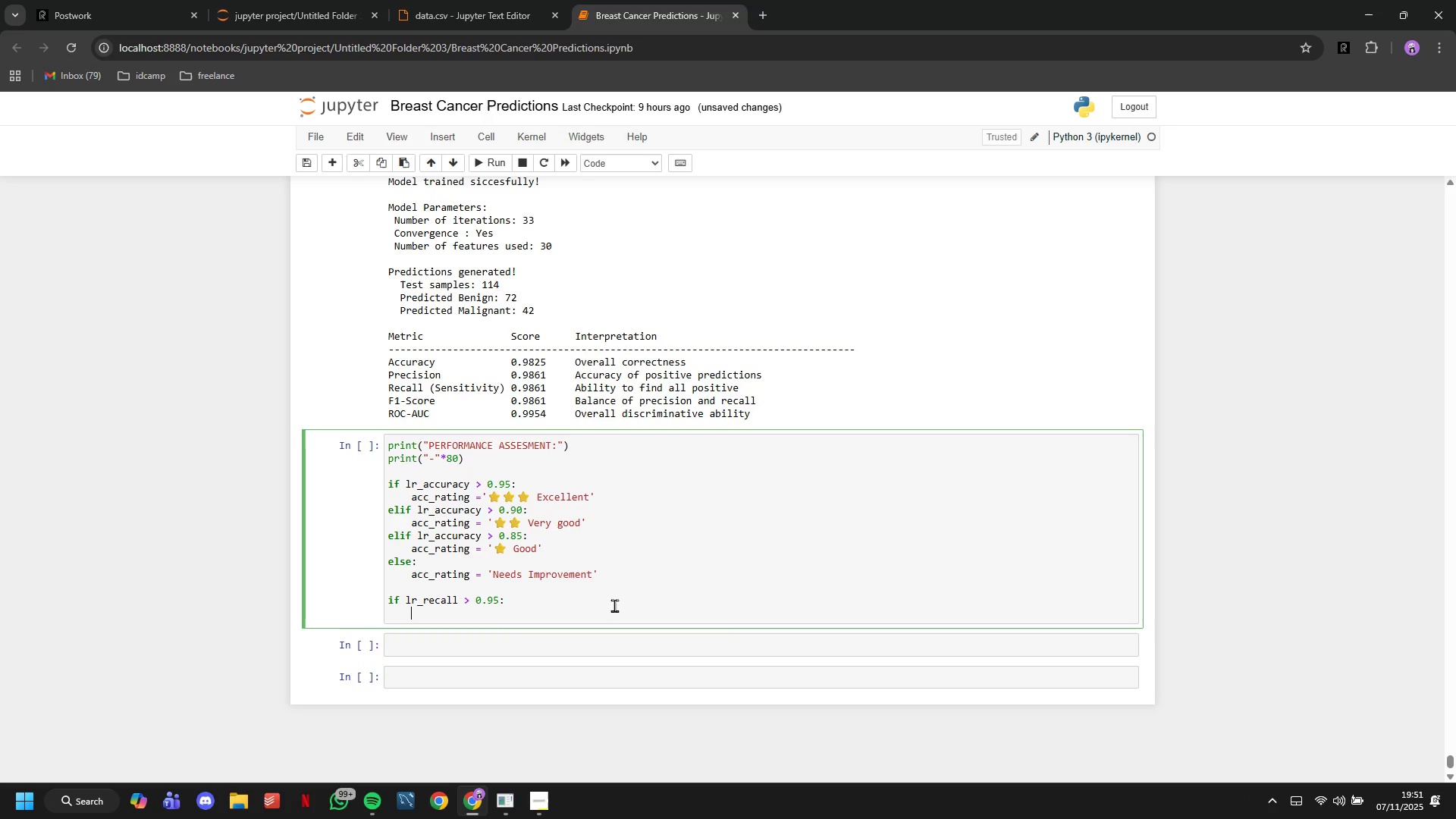 
key(Enter)
 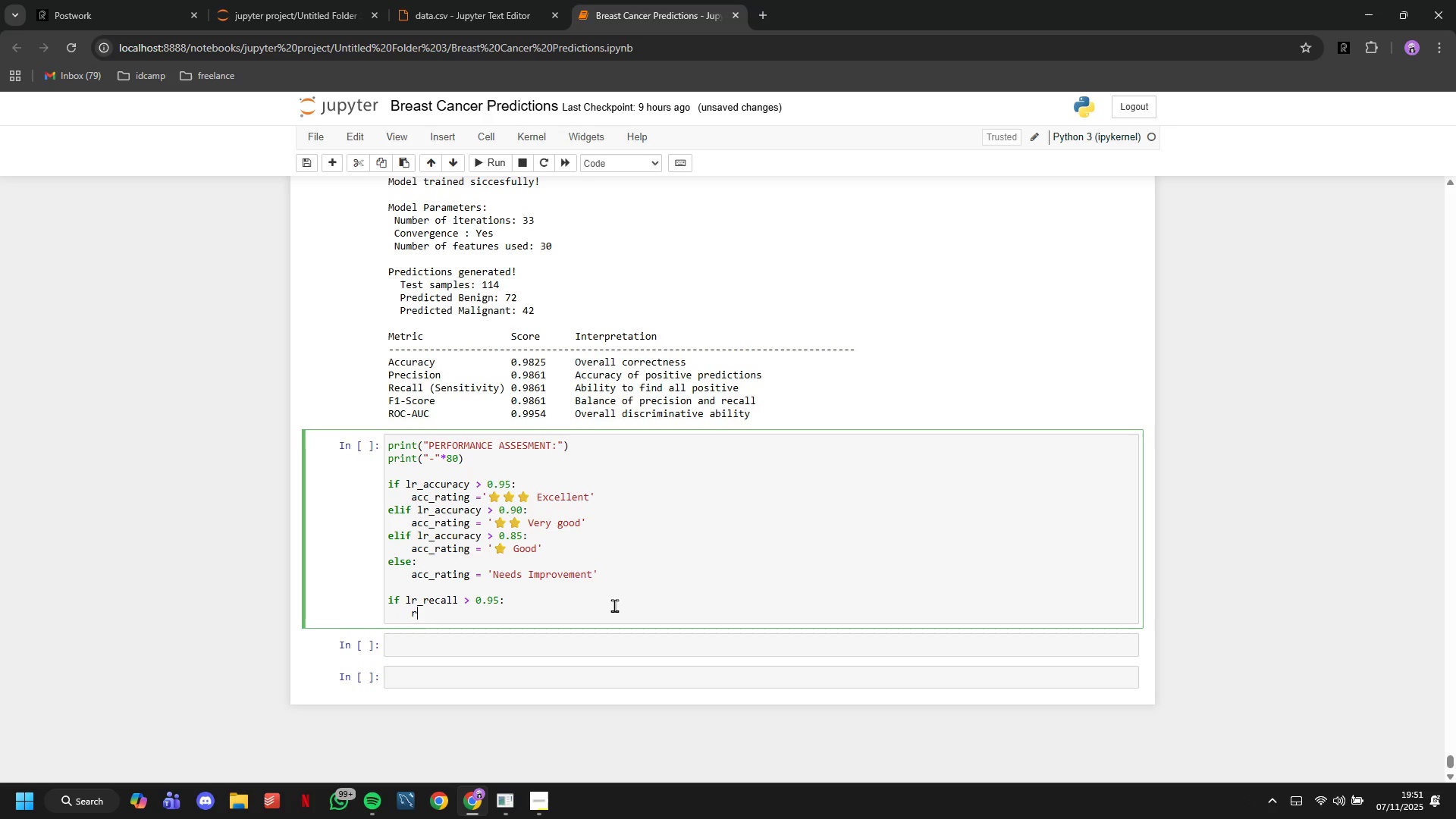 
type(rec_)
 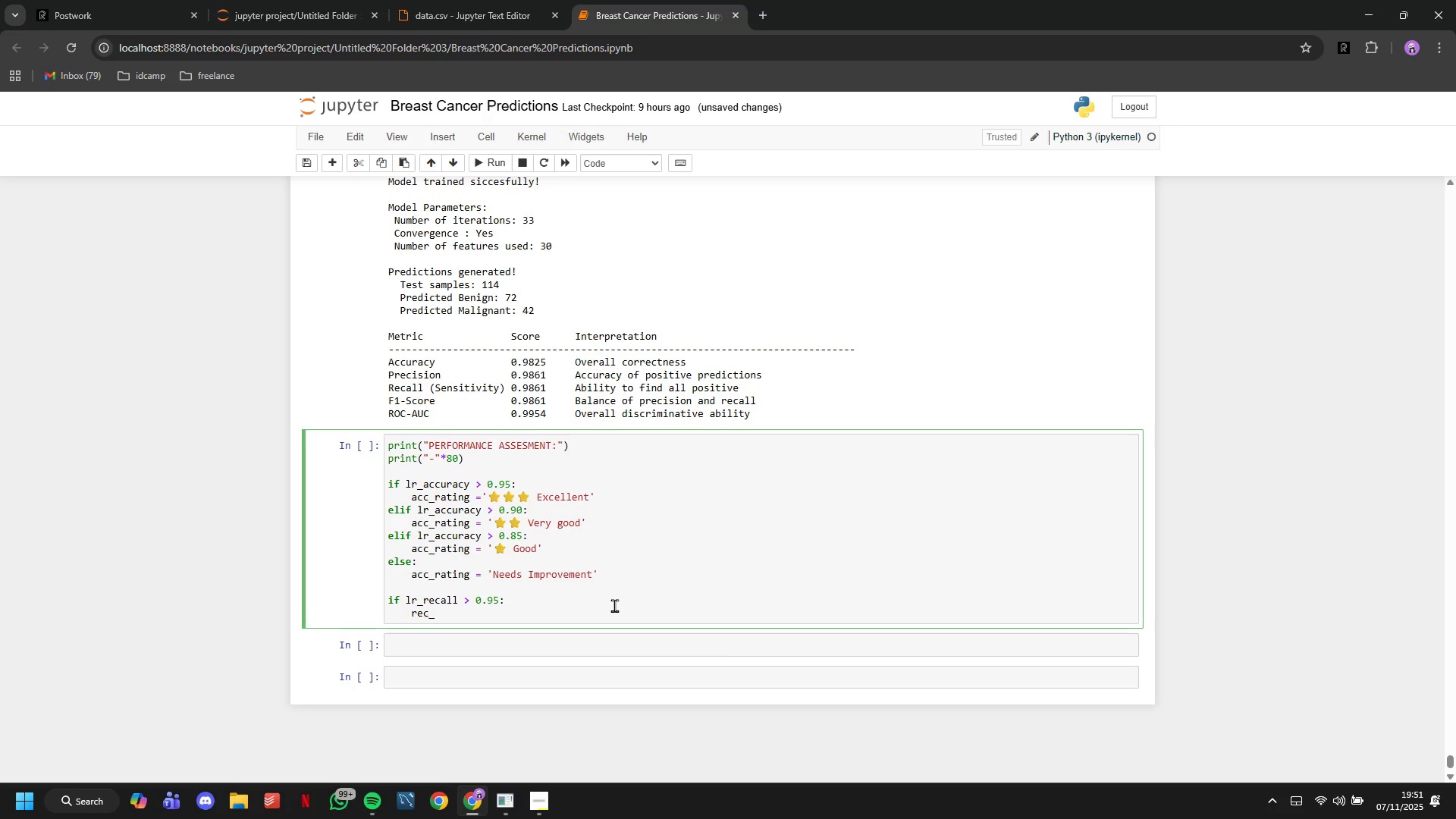 
type(rating = ")
 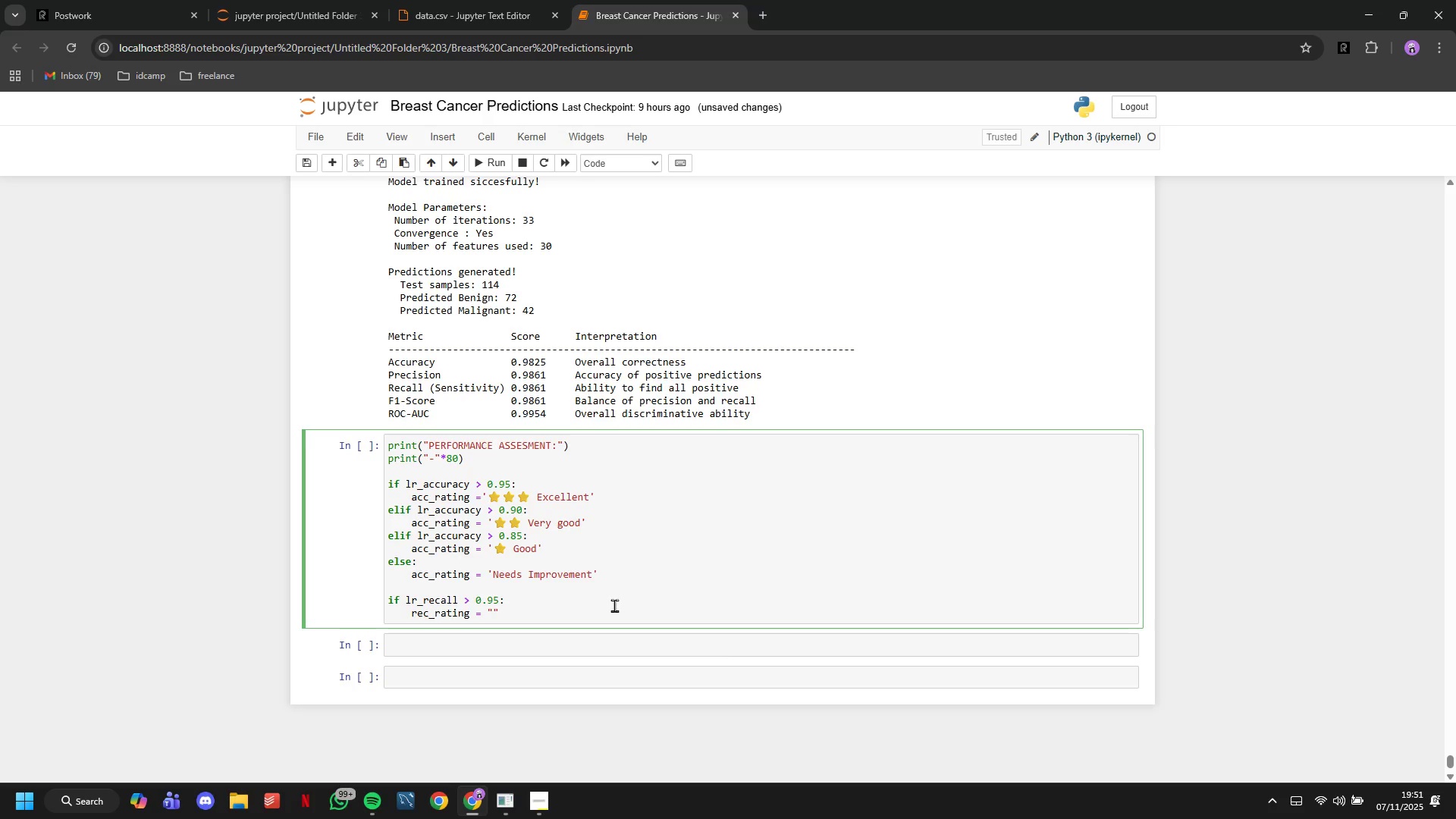 
key(Meta+Slash)
 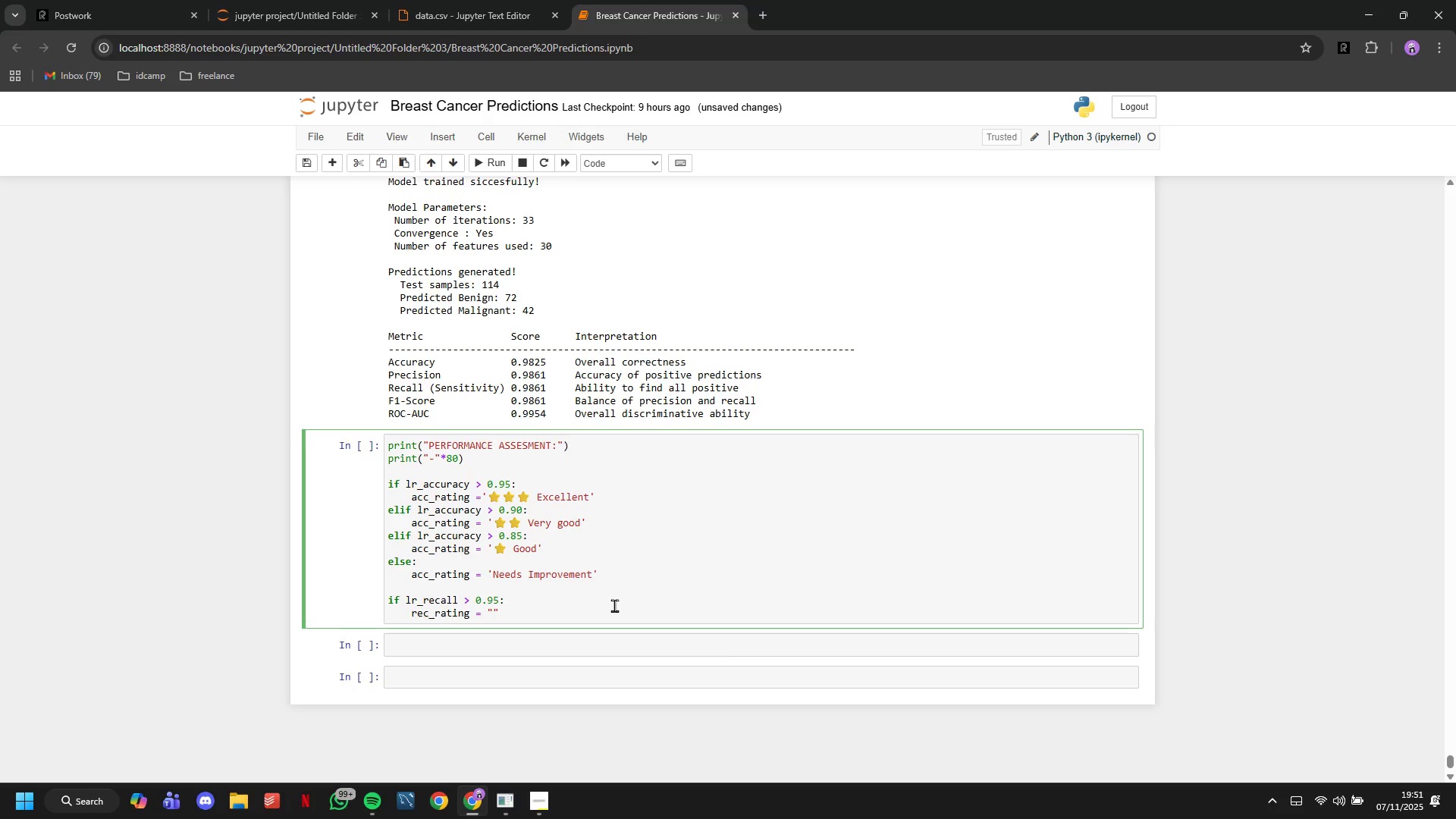 
key(Meta+Period)
 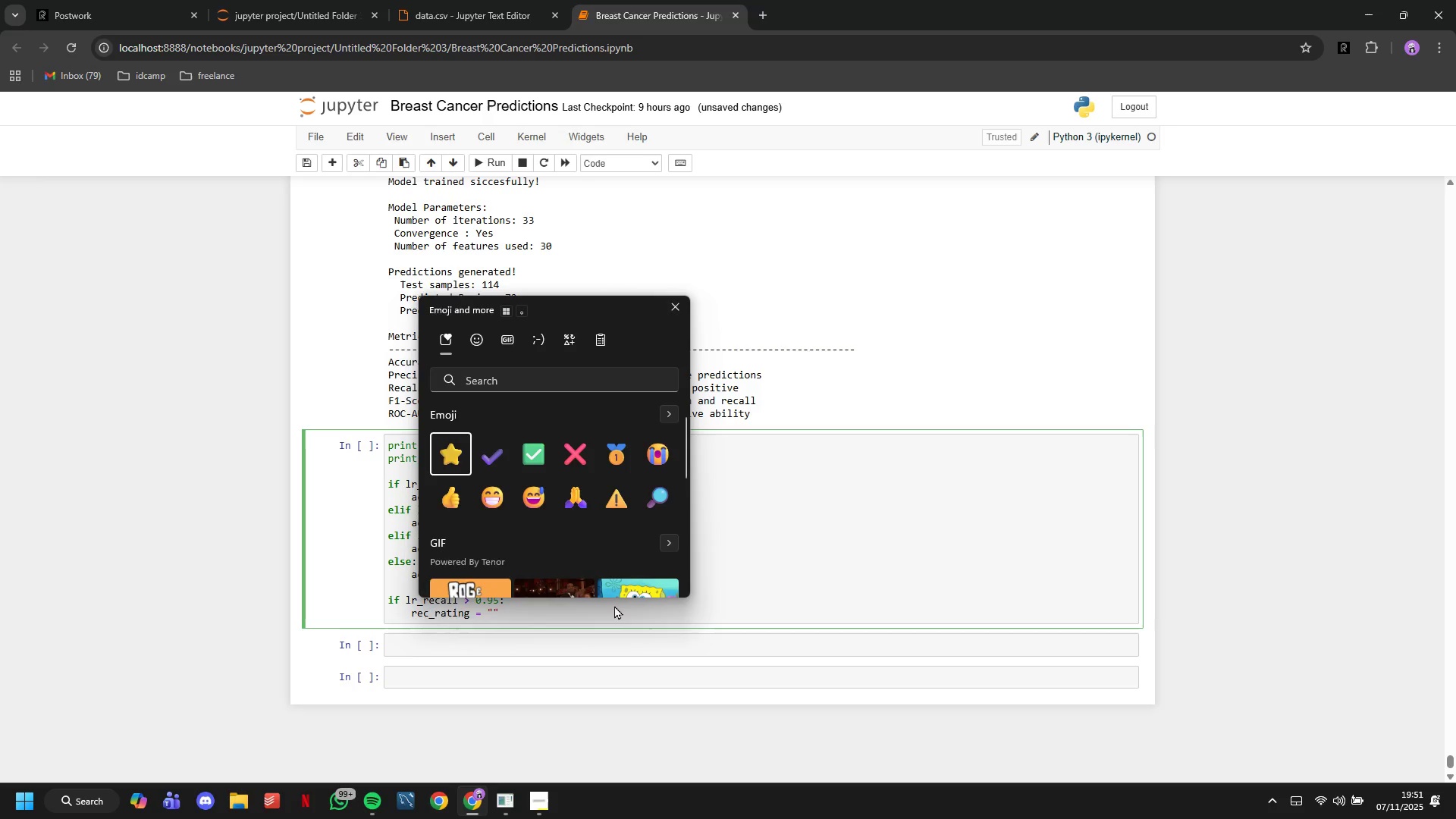 
key(Enter)
 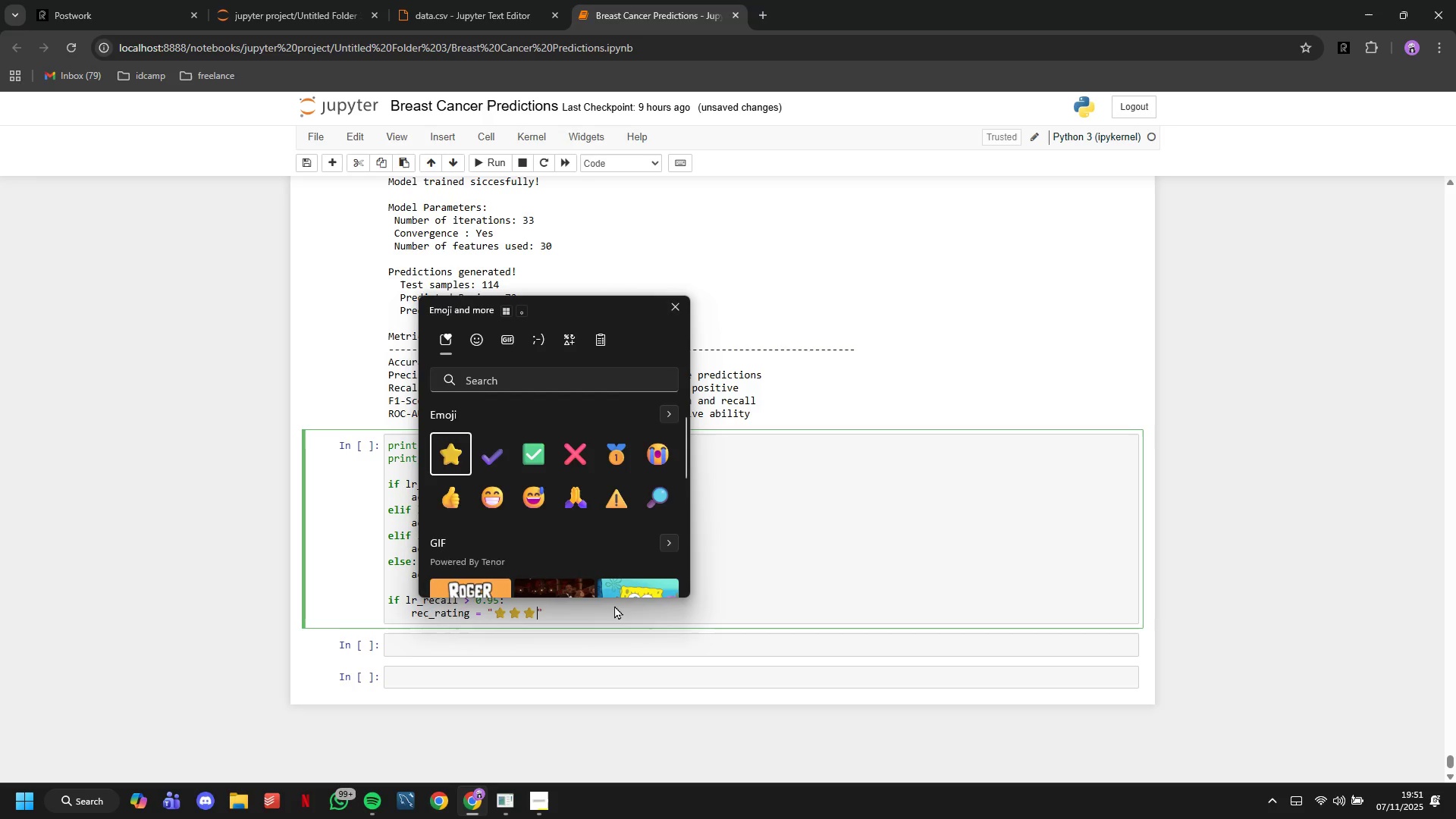 
key(Enter)
 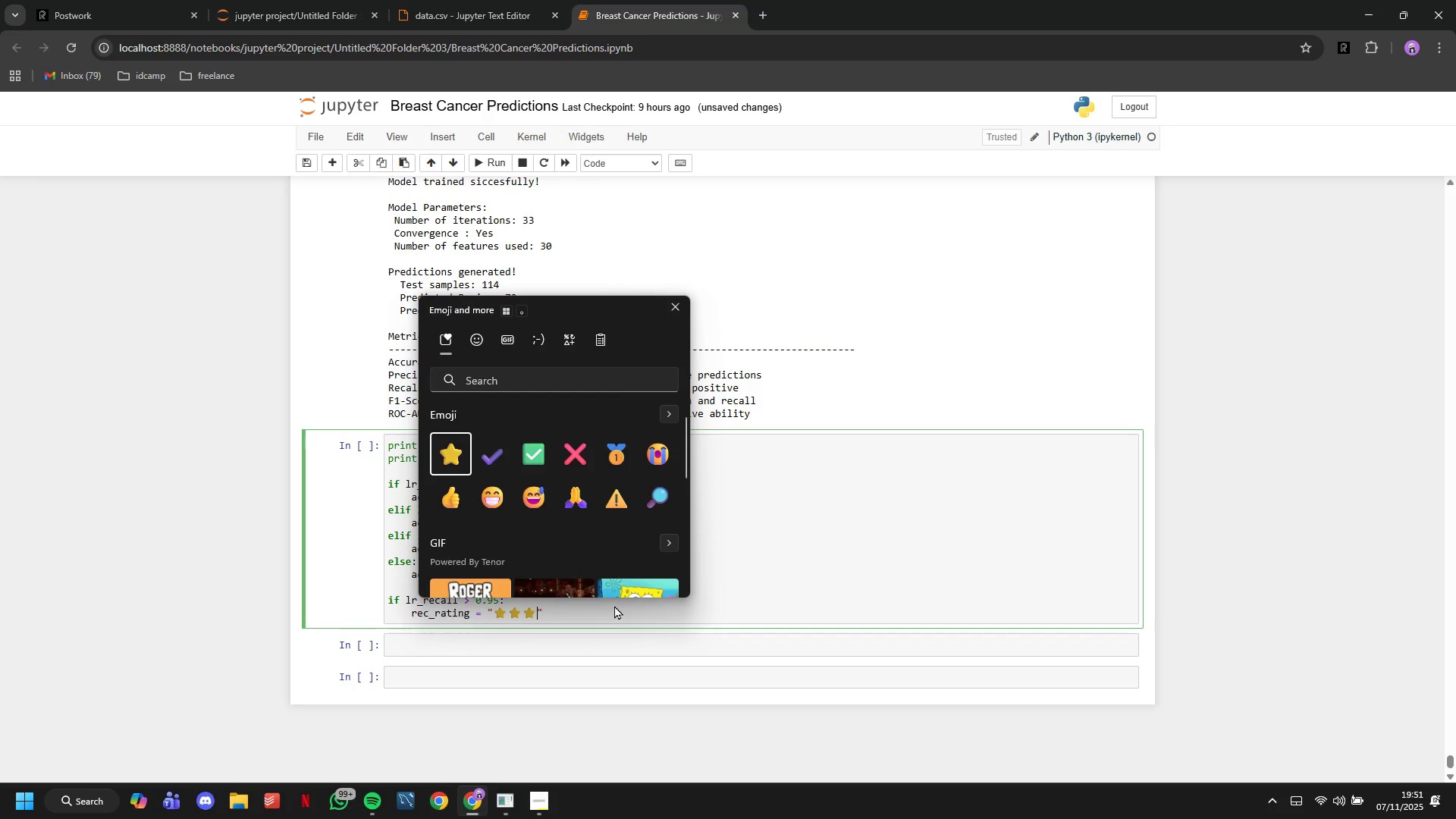 
key(Enter)
 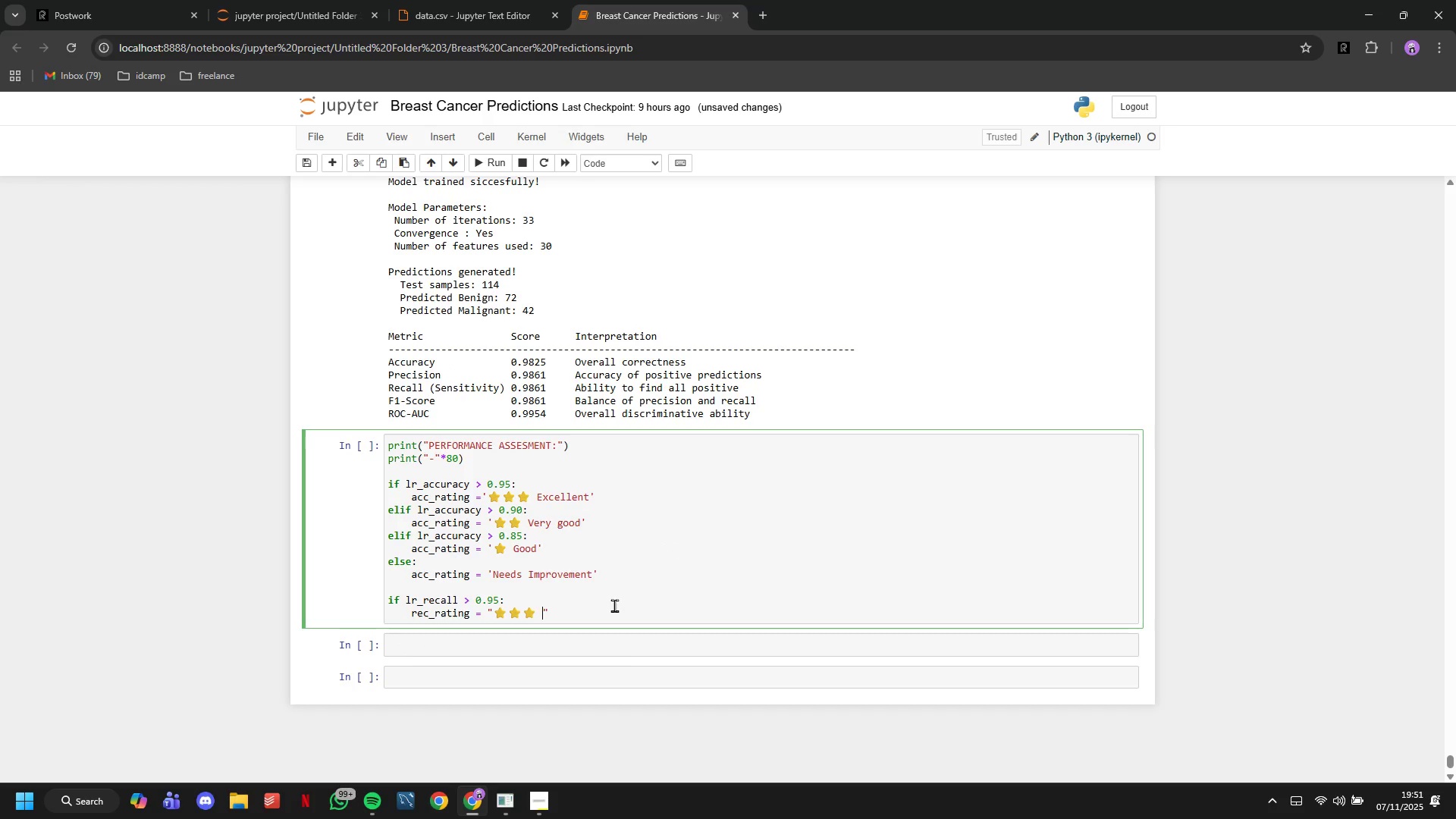 
type( Excelleny)
key(Backspace)
type(t (very few missed cancers)
 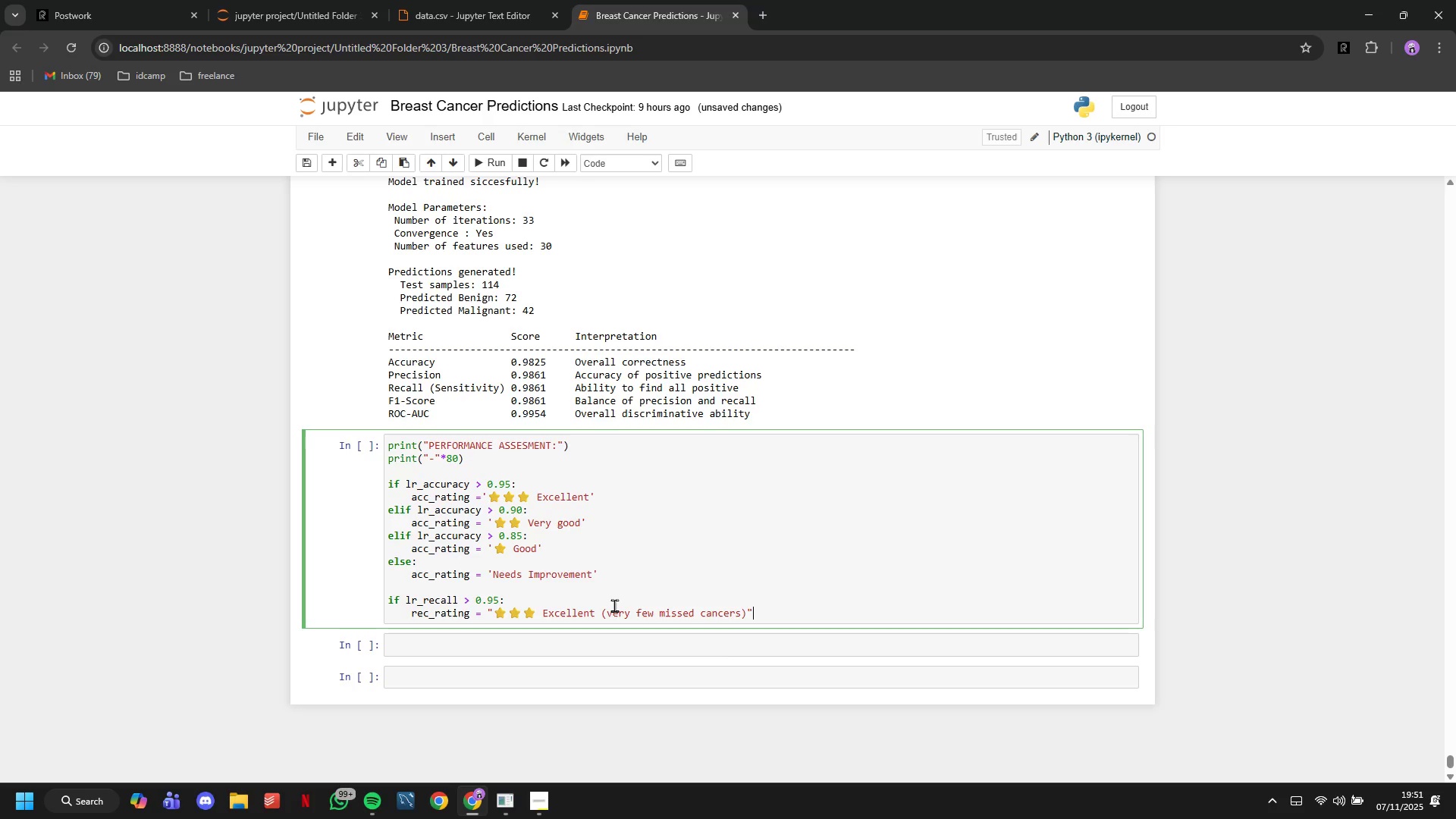 
 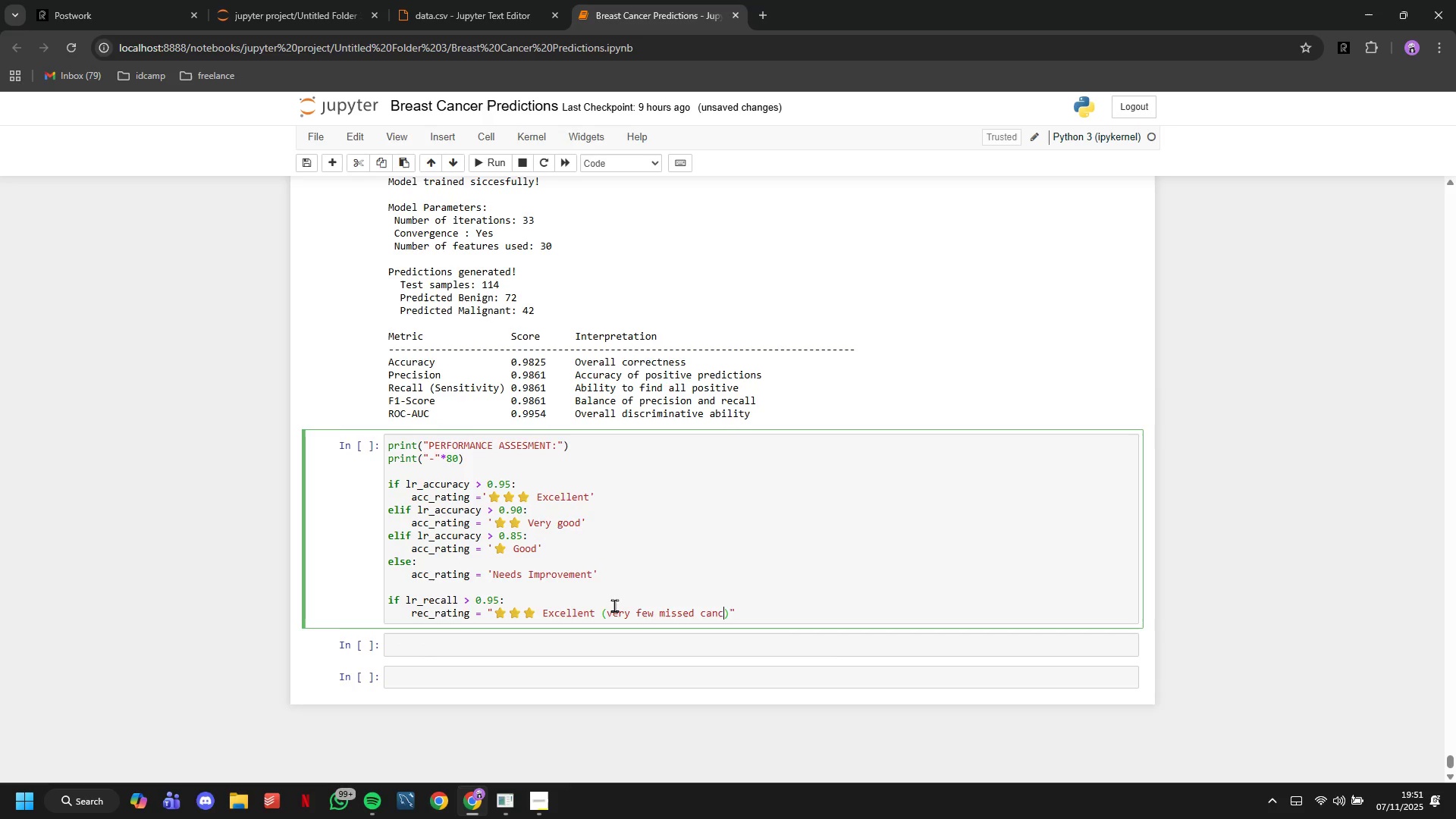 
key(ArrowRight)
 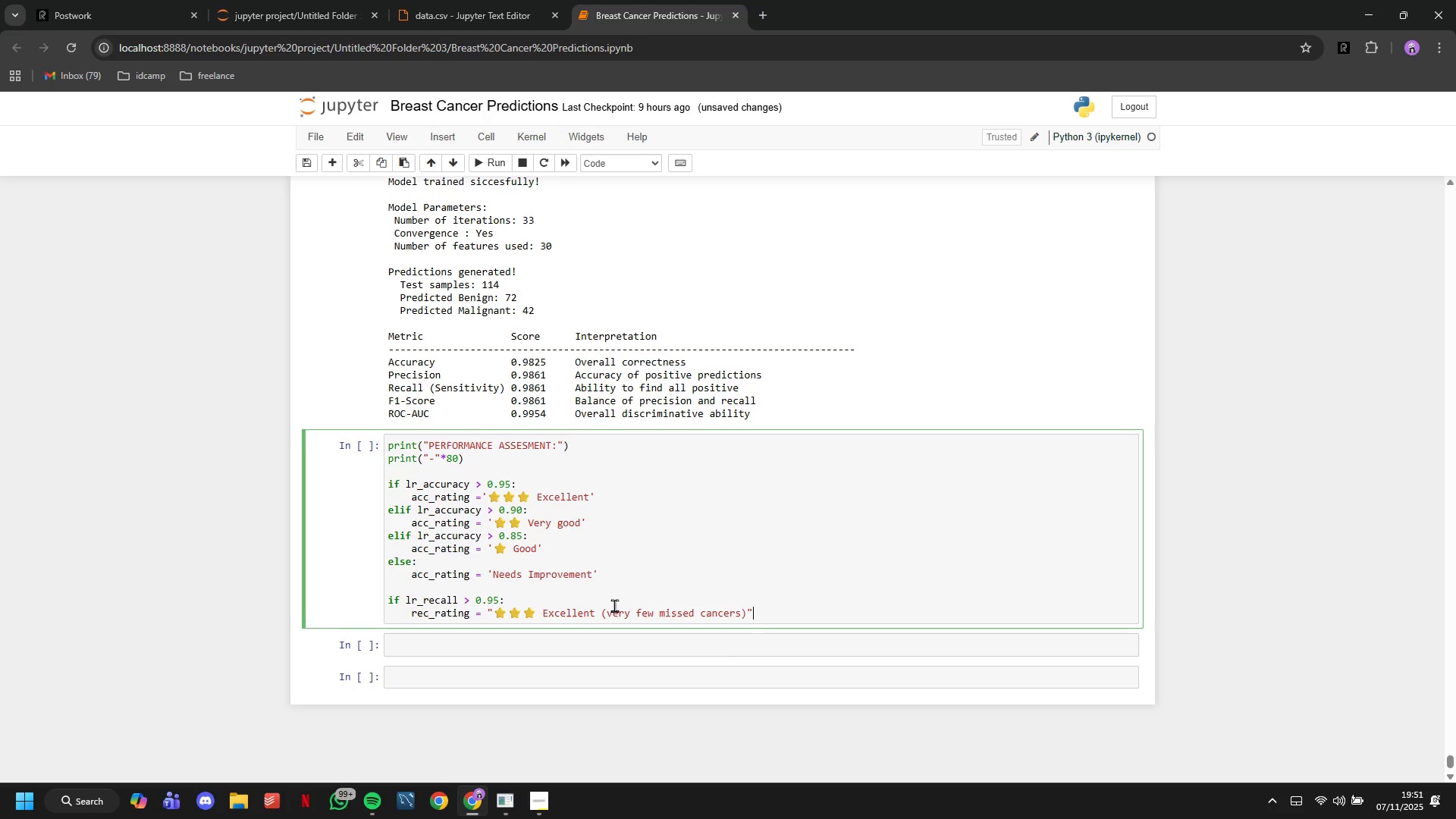 
key(ArrowRight)
 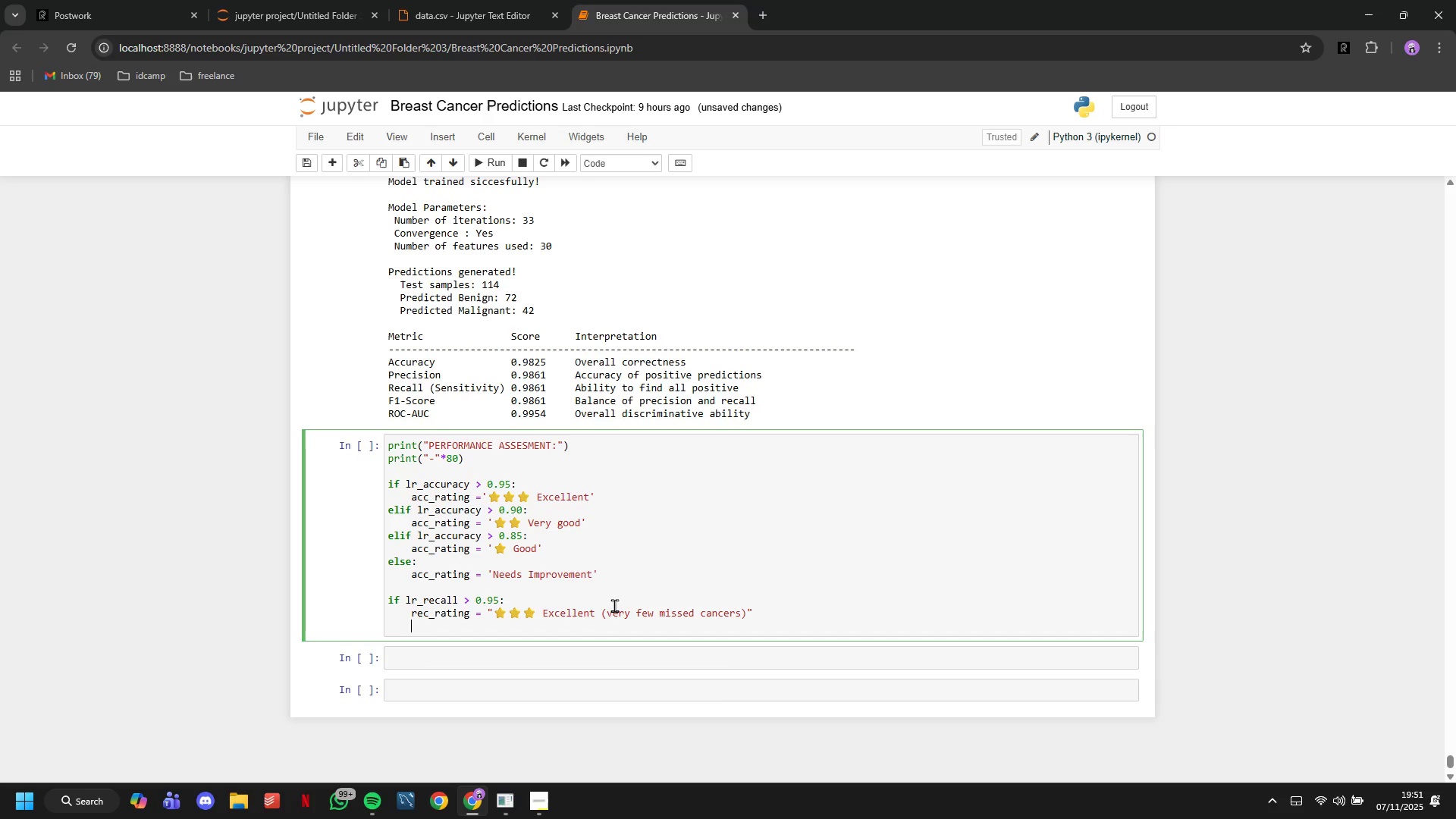 
key(Enter)
 